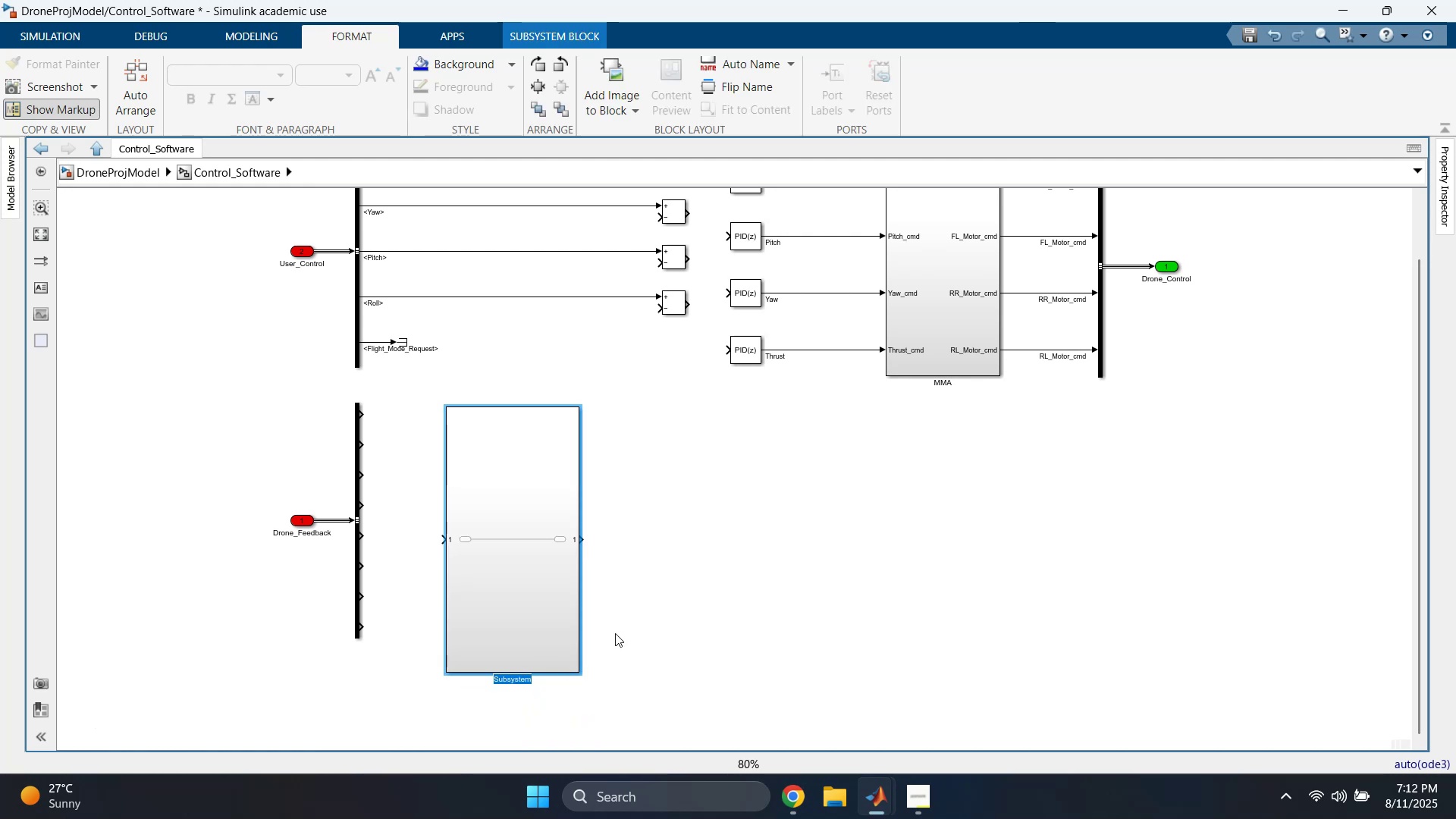 
left_click([670, 597])
 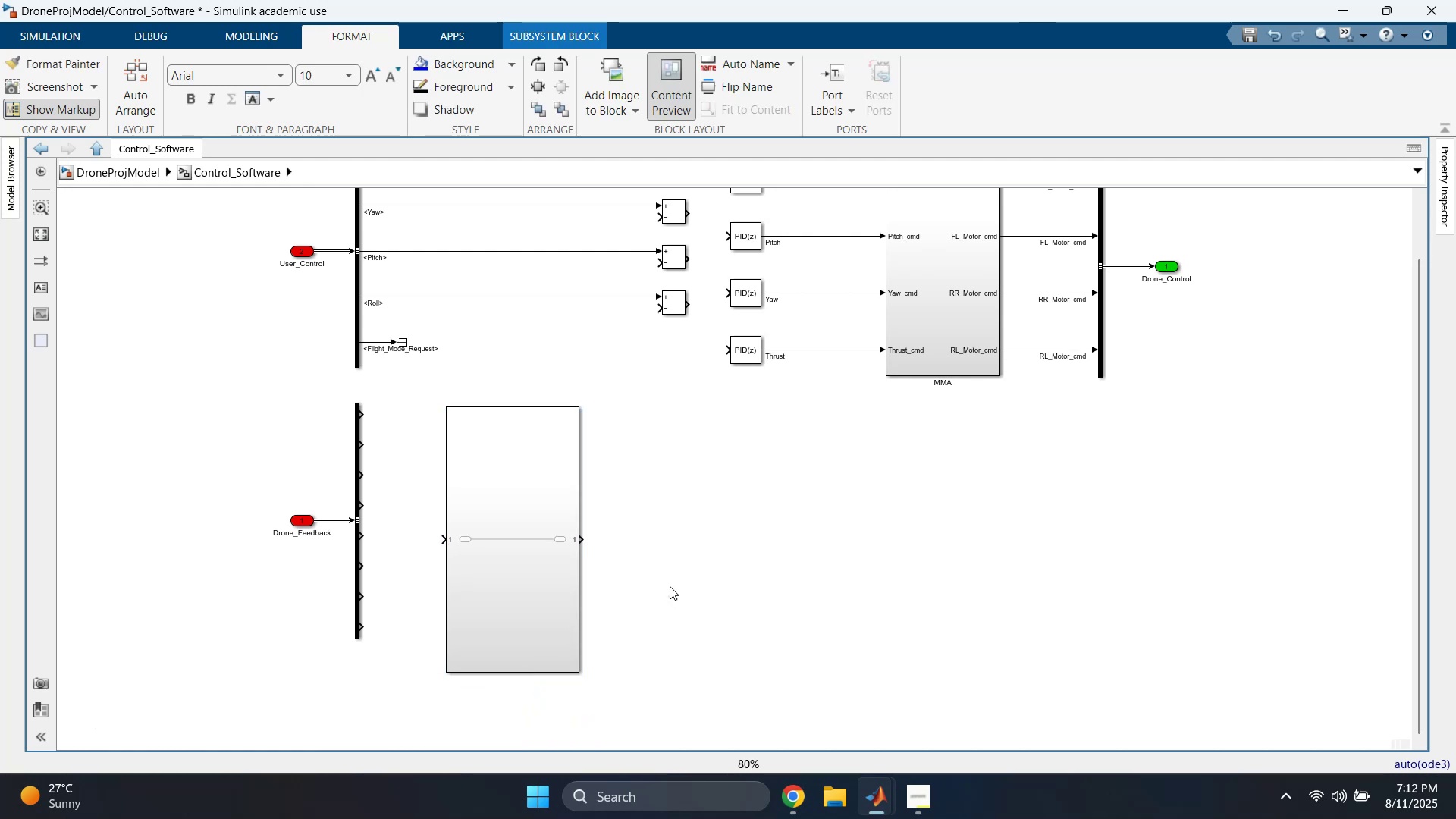 
left_click_drag(start_coordinate=[646, 546], to_coordinate=[524, 600])
 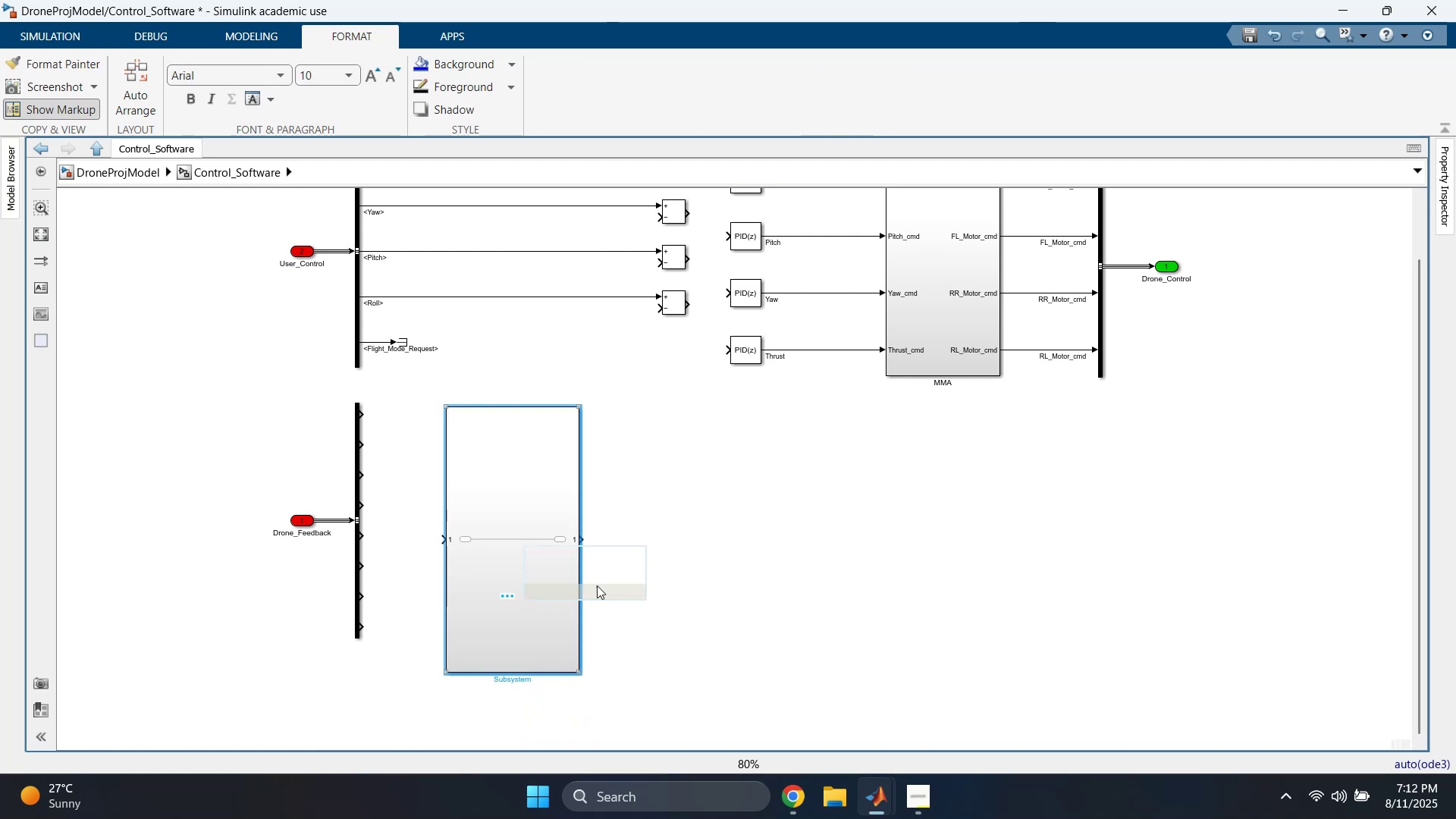 
key(Delete)
 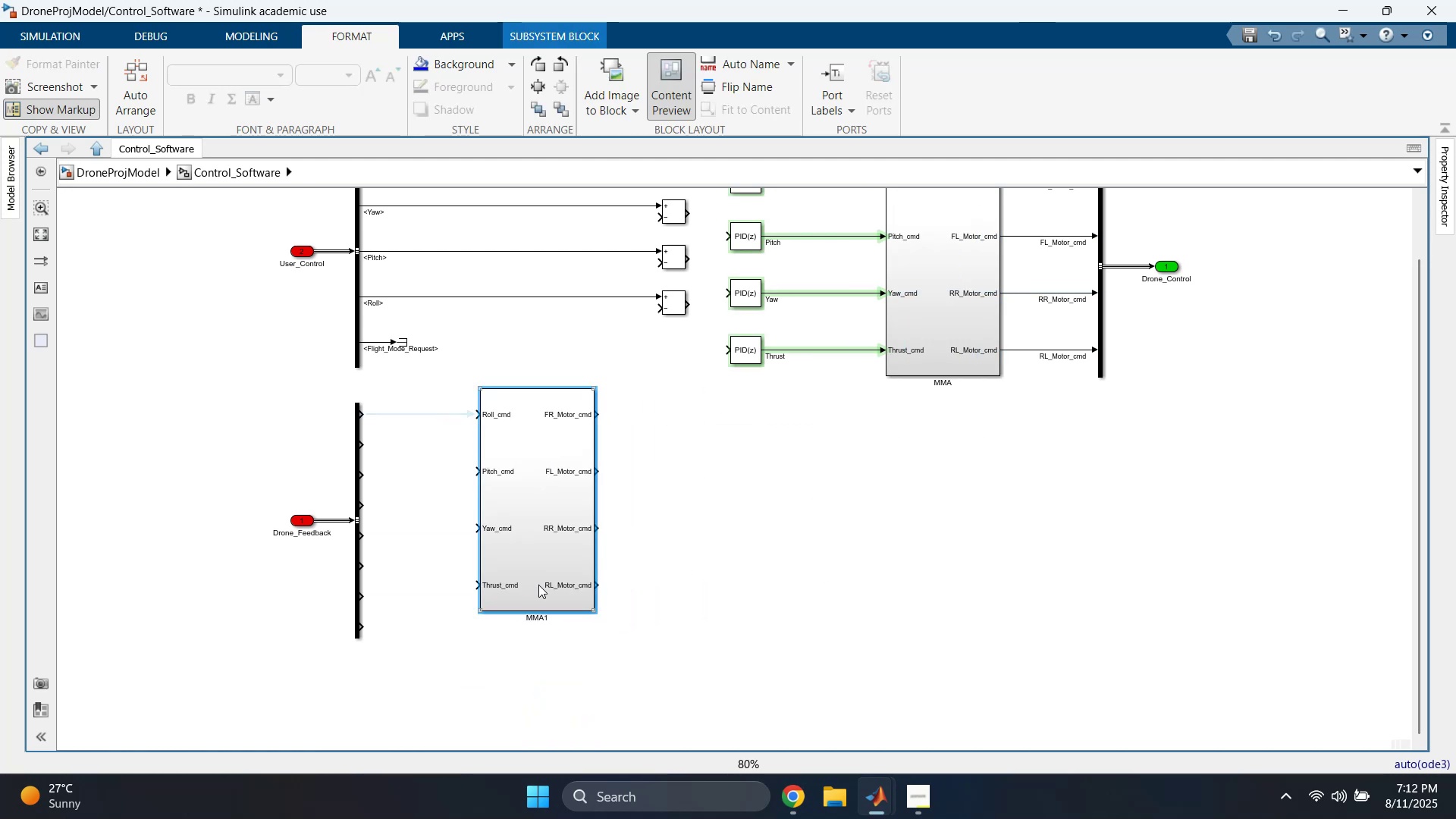 
double_click([538, 624])
 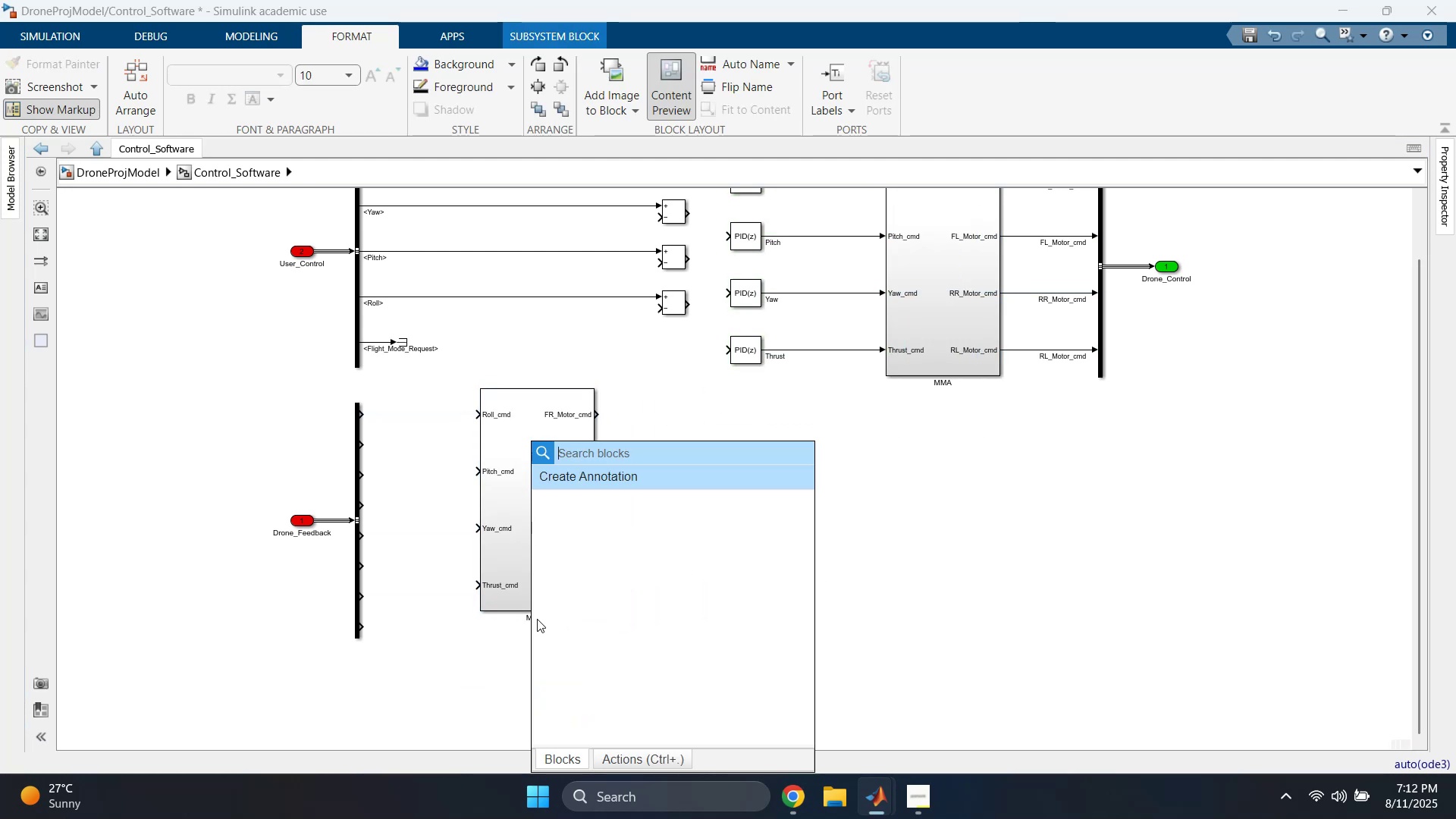 
left_click([509, 614])
 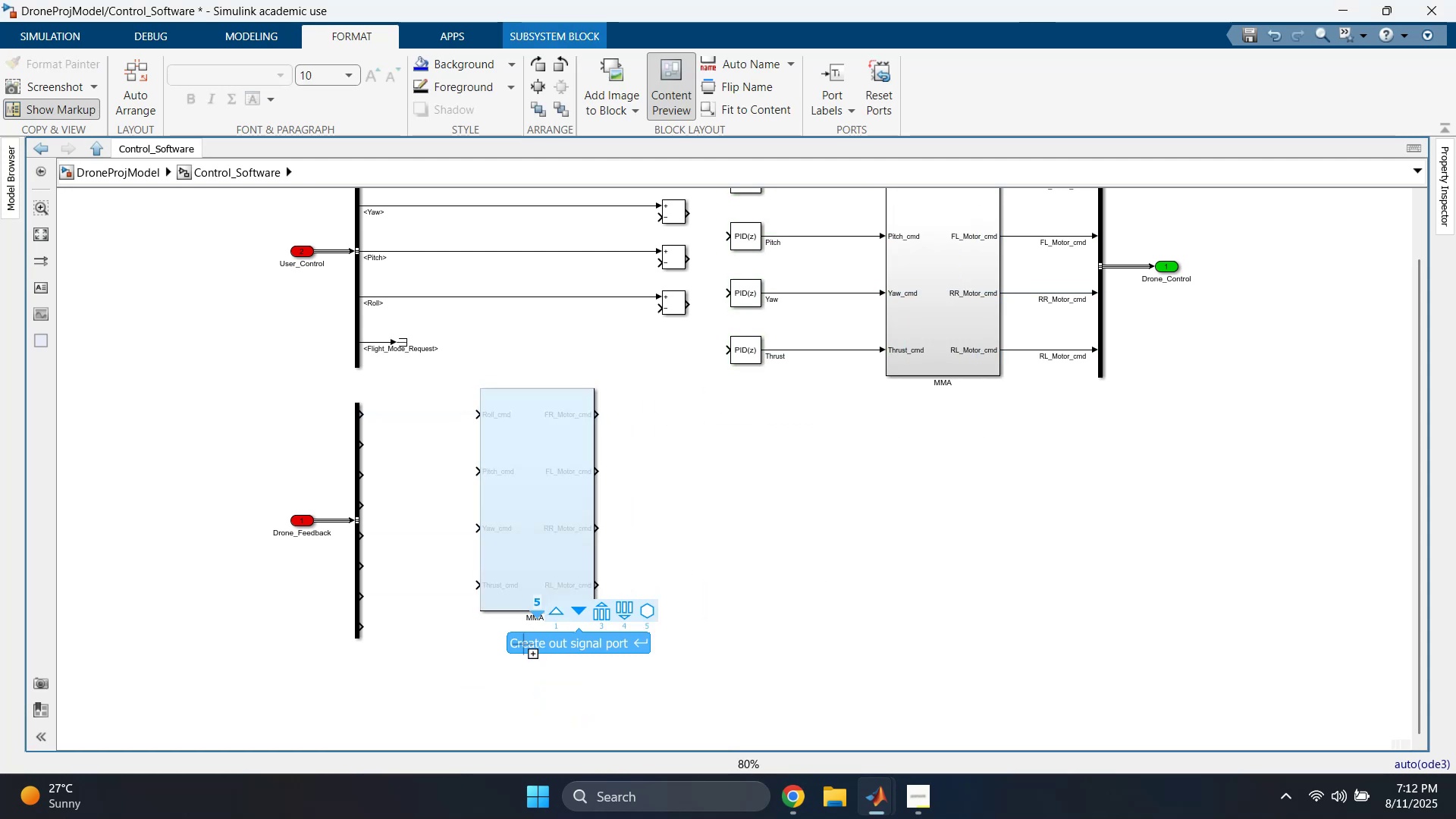 
left_click([431, 664])
 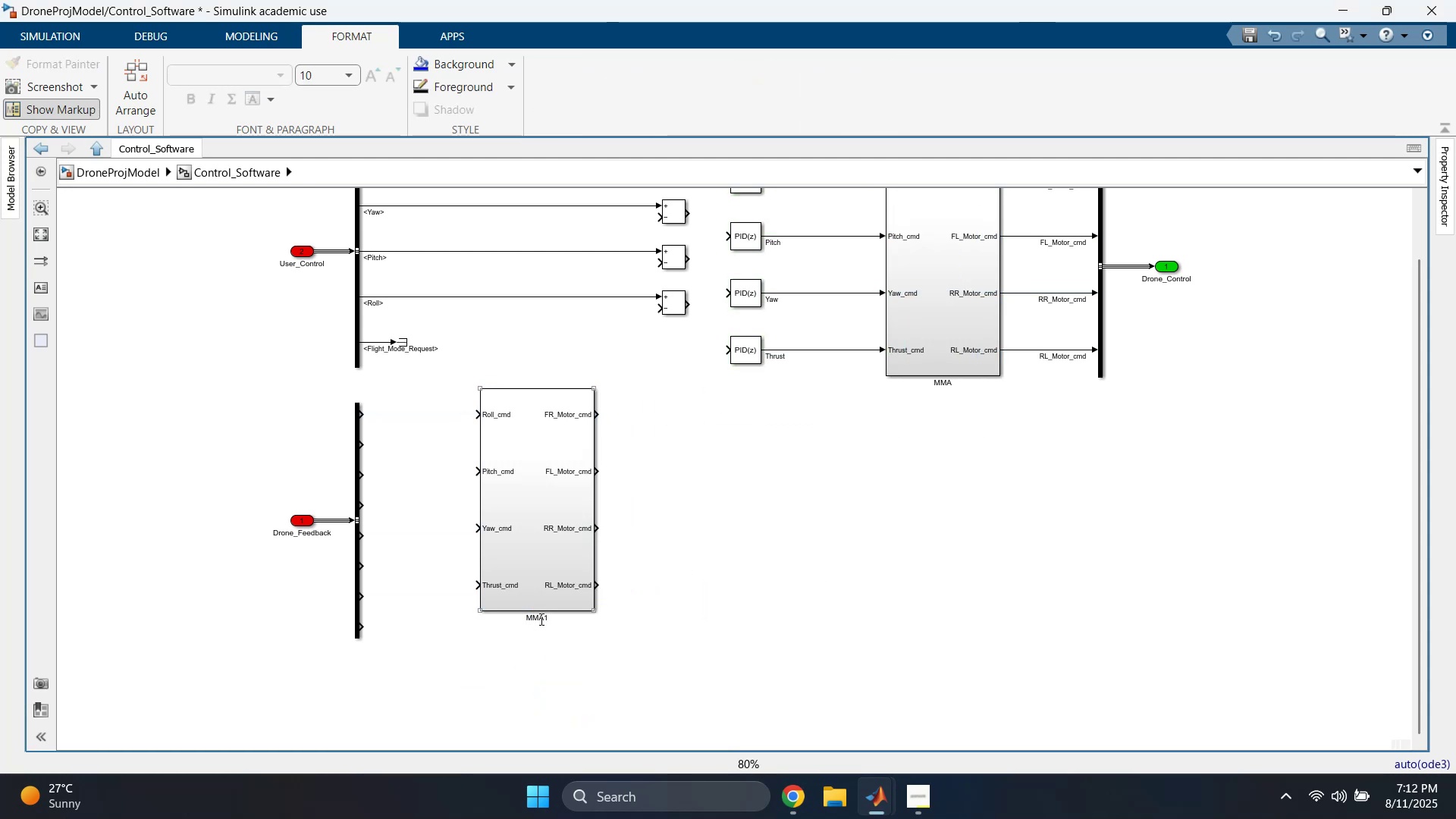 
double_click([540, 619])
 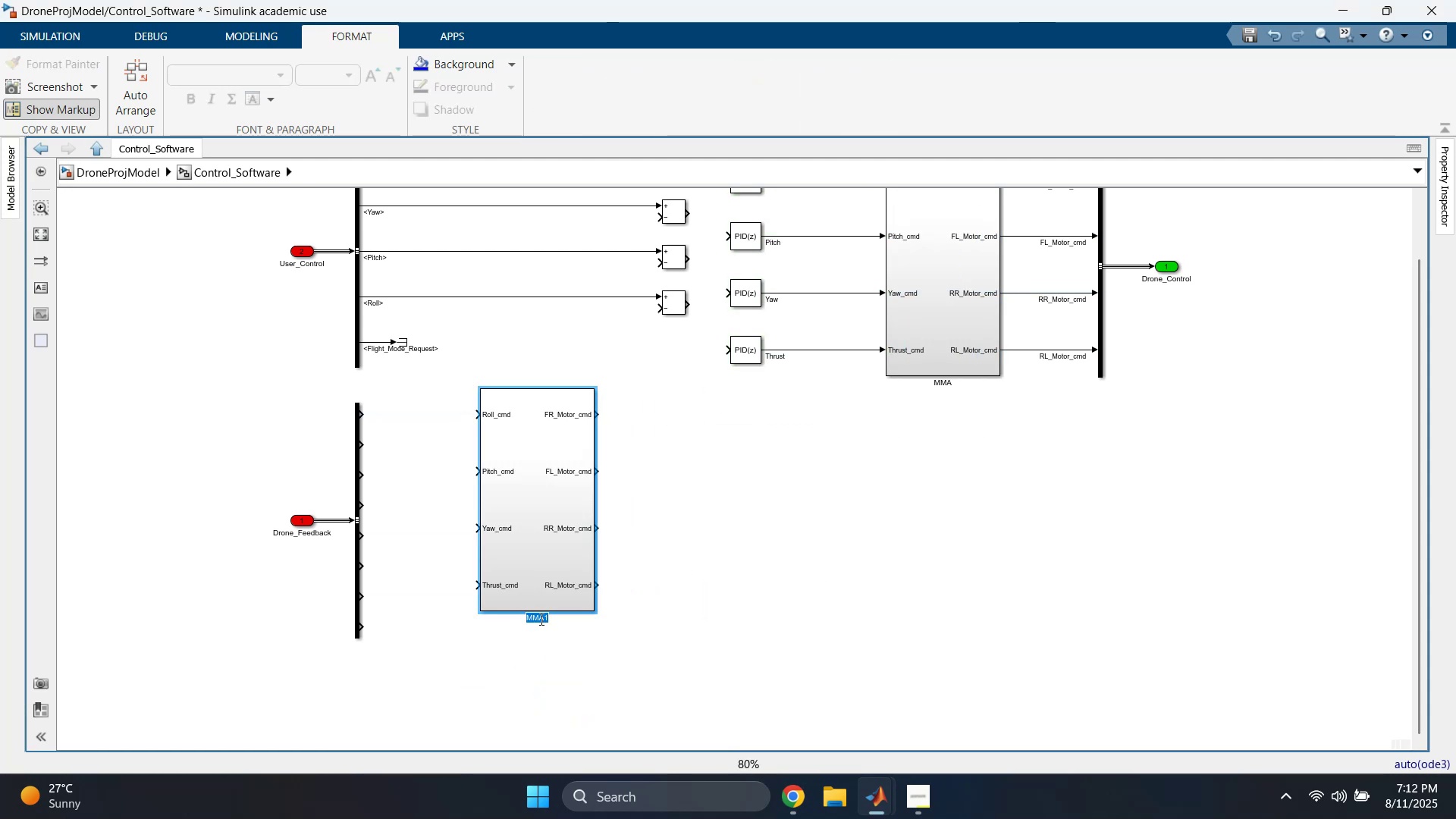 
type(State_Estimation)
 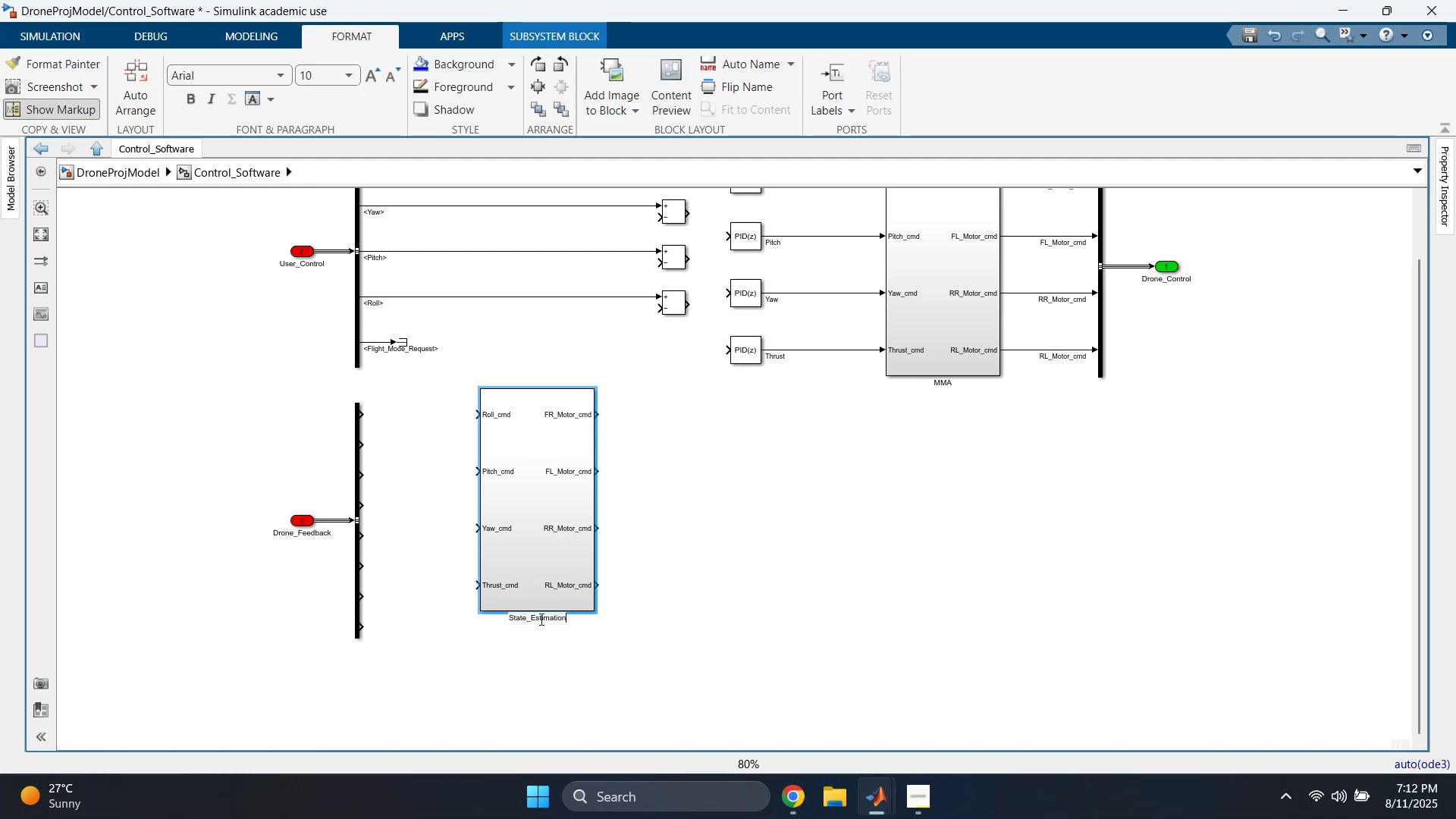 
left_click([706, 516])
 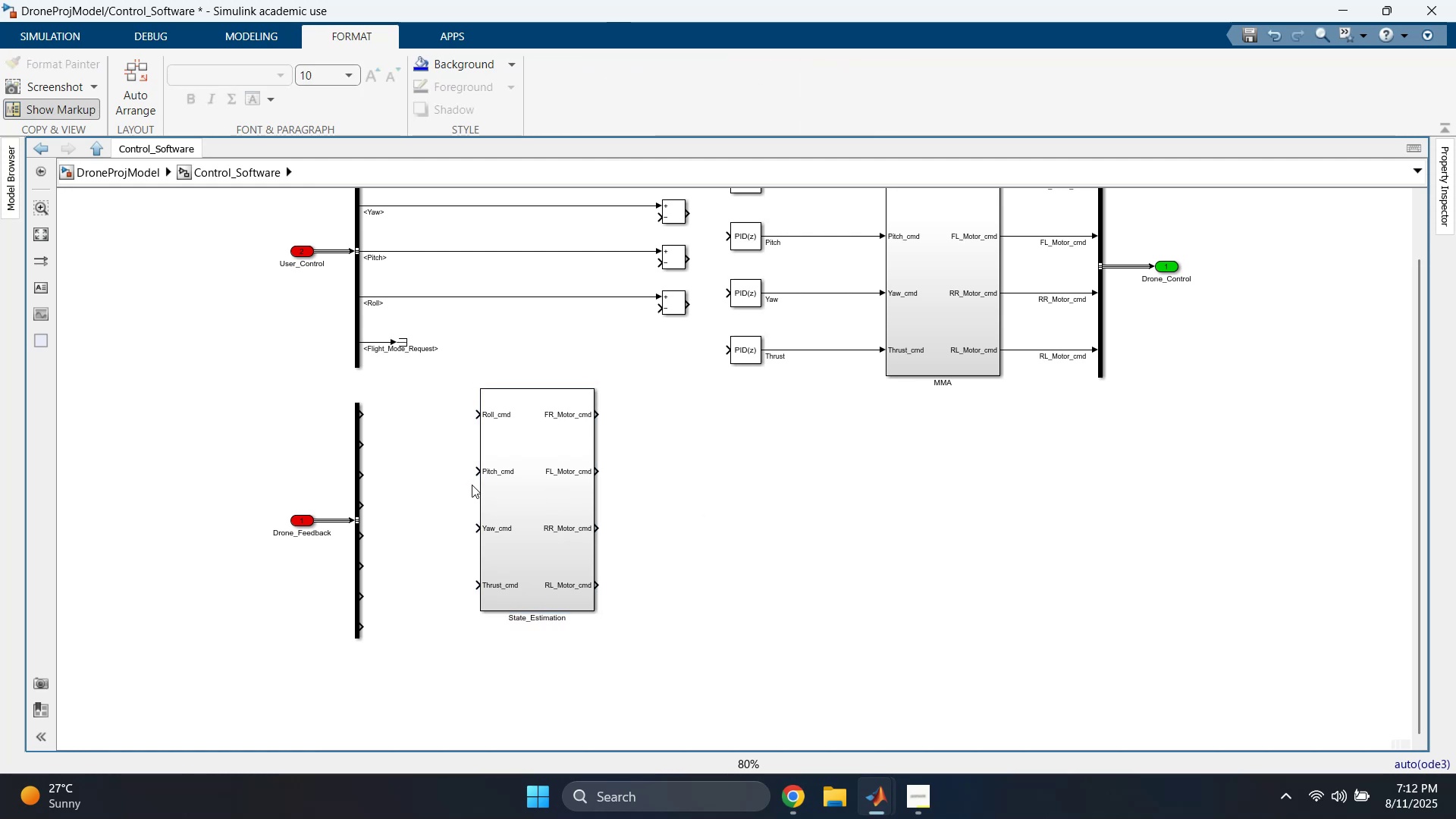 
left_click_drag(start_coordinate=[505, 488], to_coordinate=[471, 489])
 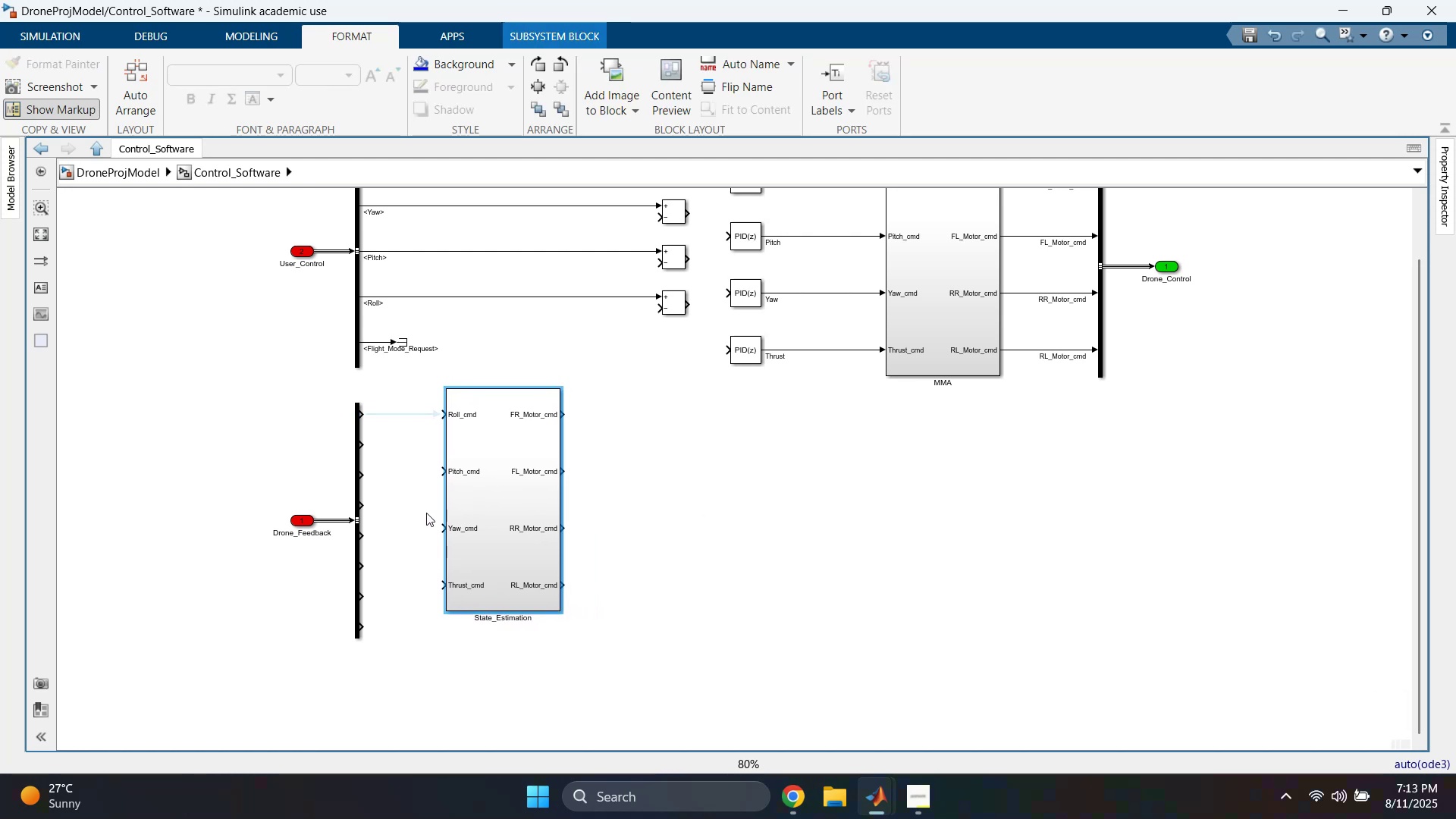 
left_click([427, 516])
 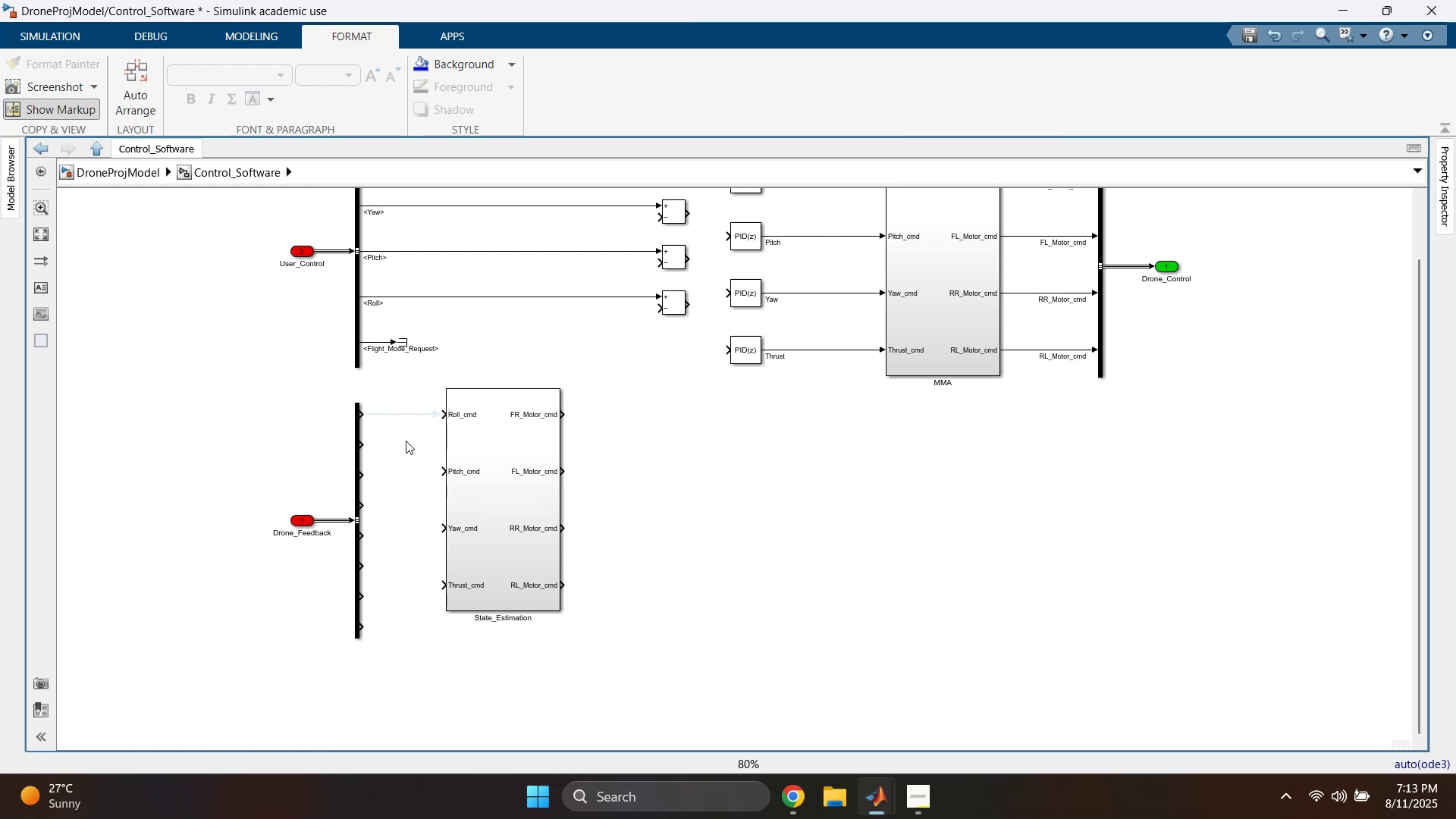 
left_click([419, 417])
 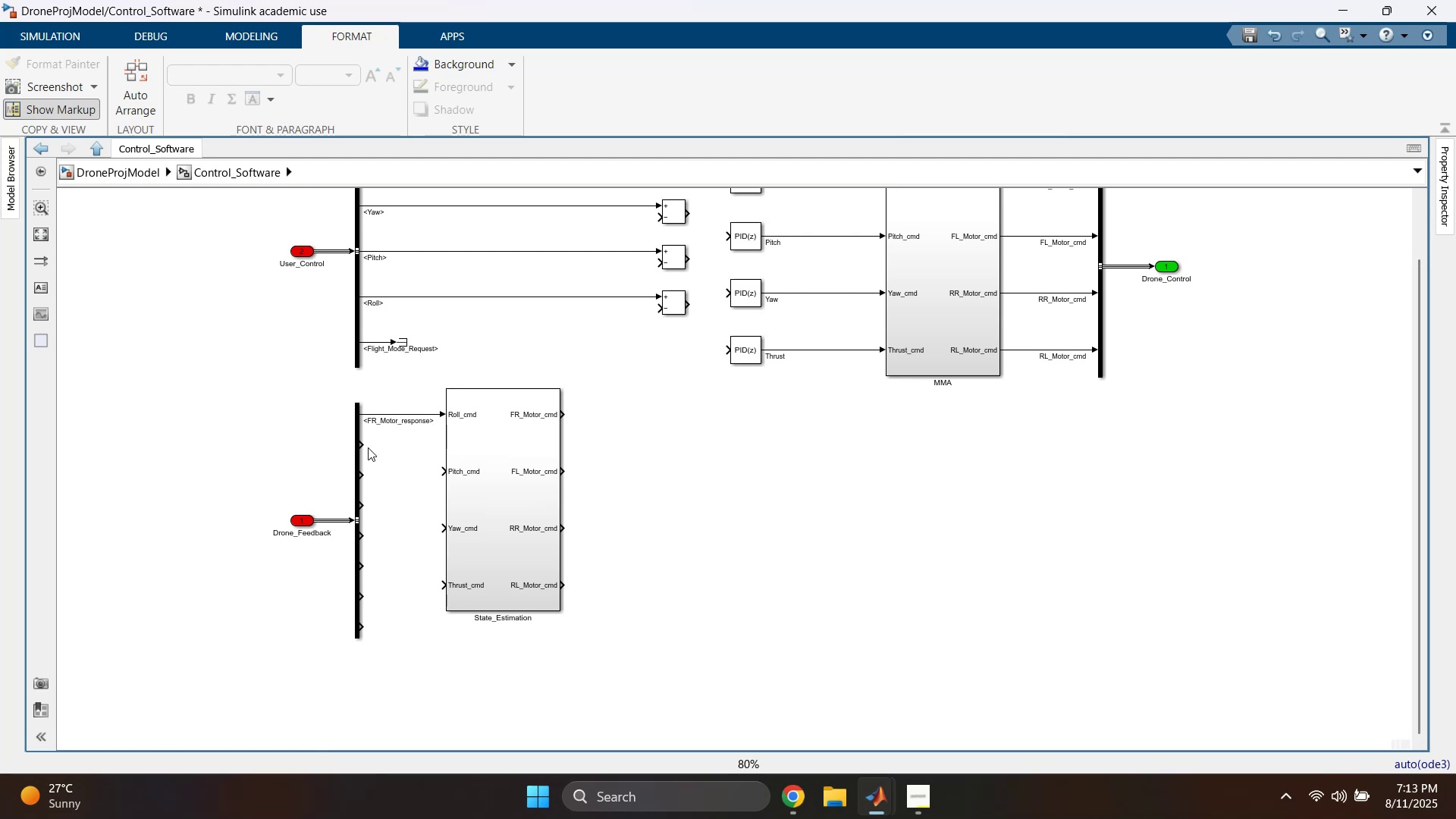 
left_click_drag(start_coordinate=[366, 447], to_coordinate=[453, 471])
 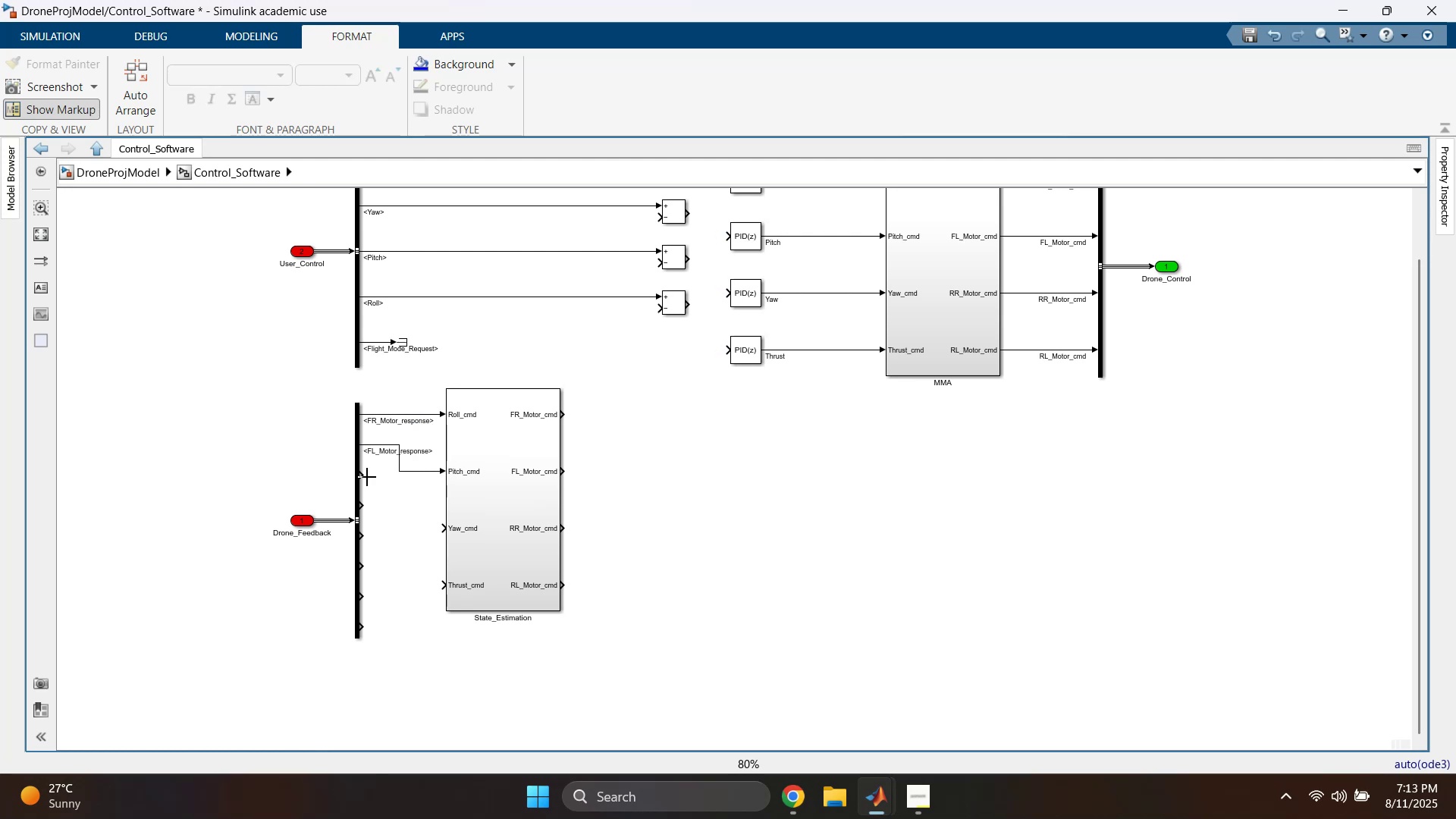 
left_click_drag(start_coordinate=[364, 474], to_coordinate=[450, 526])
 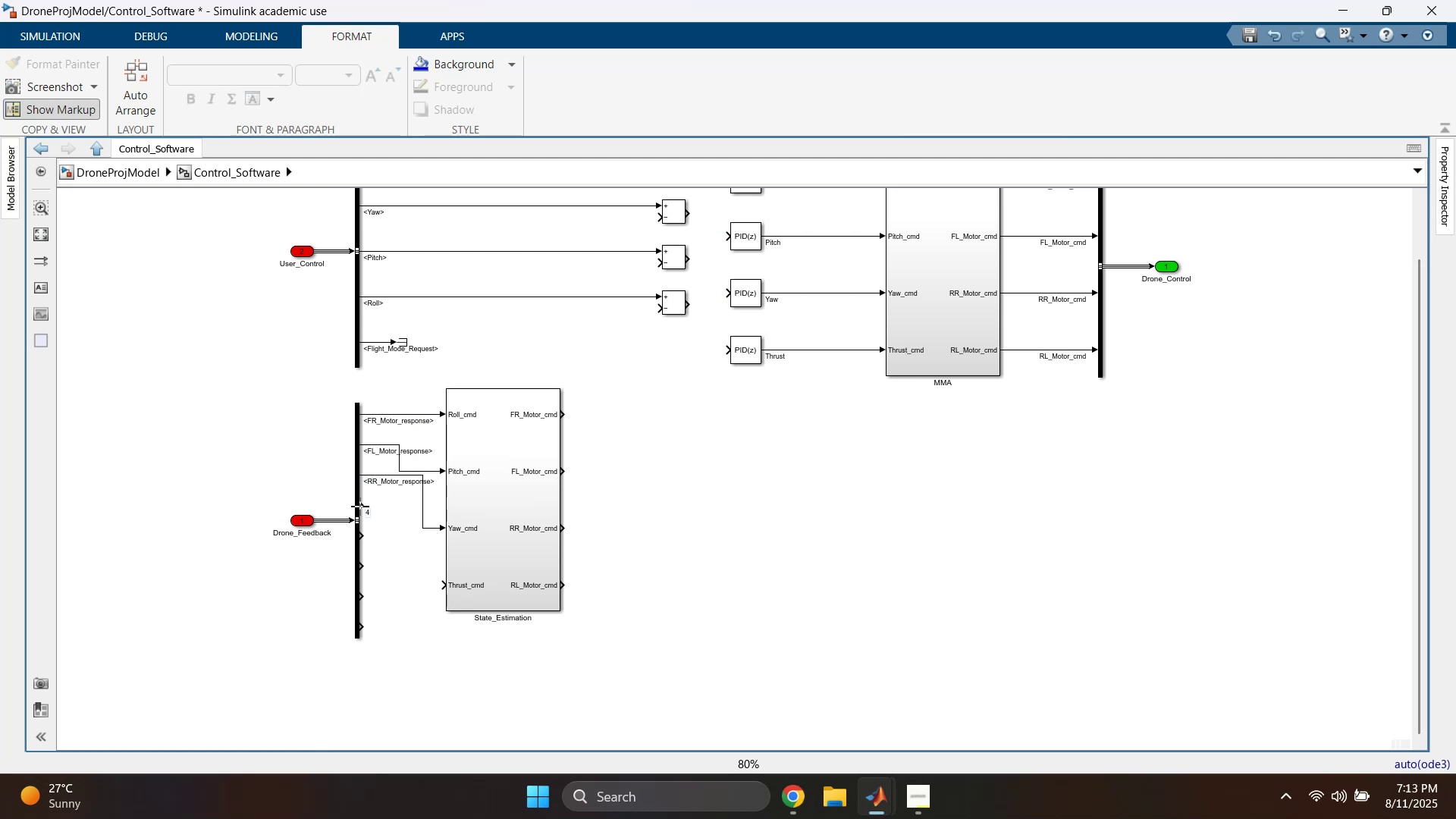 
left_click_drag(start_coordinate=[362, 507], to_coordinate=[451, 573])
 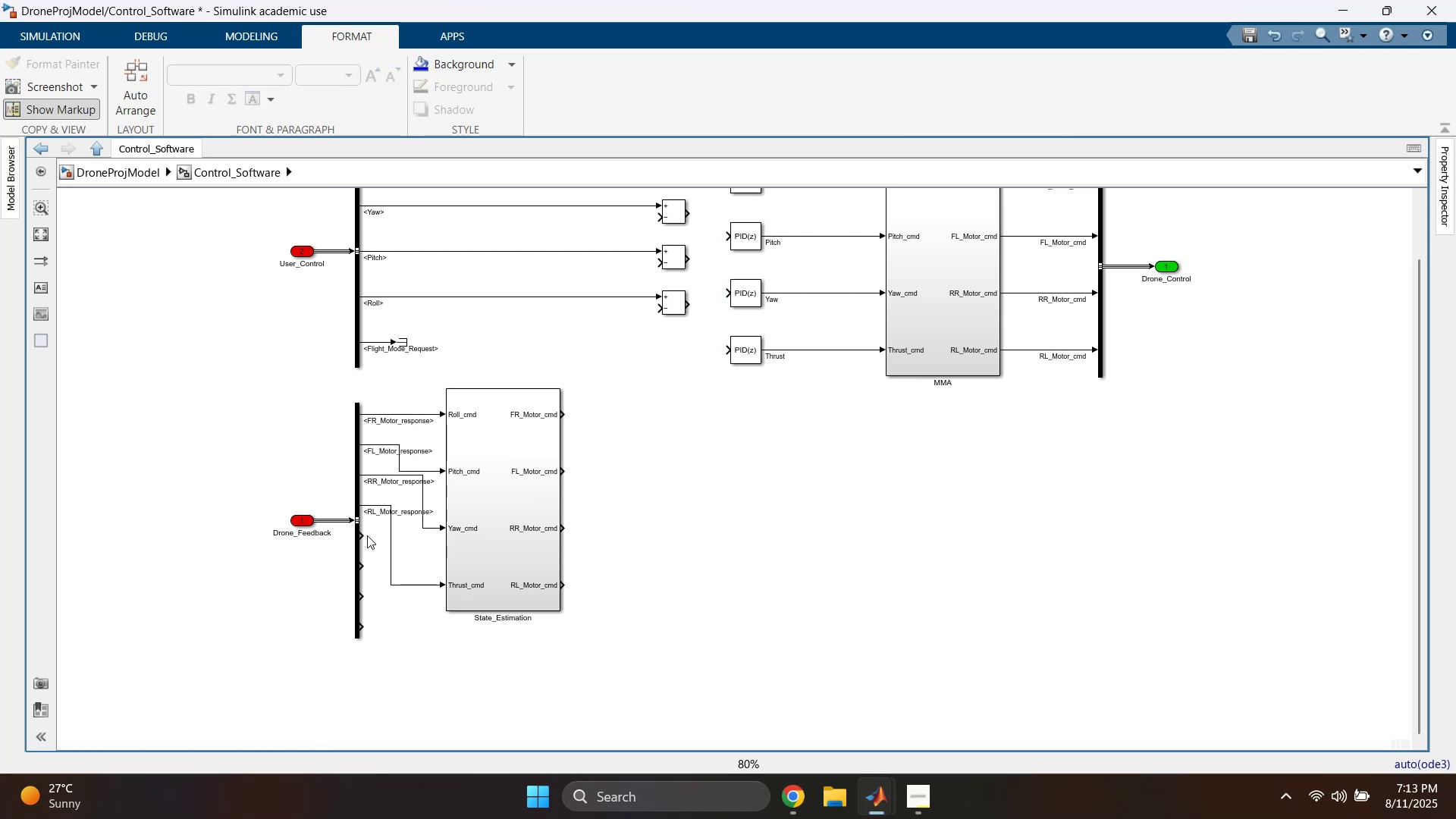 
left_click_drag(start_coordinate=[364, 535], to_coordinate=[445, 596])
 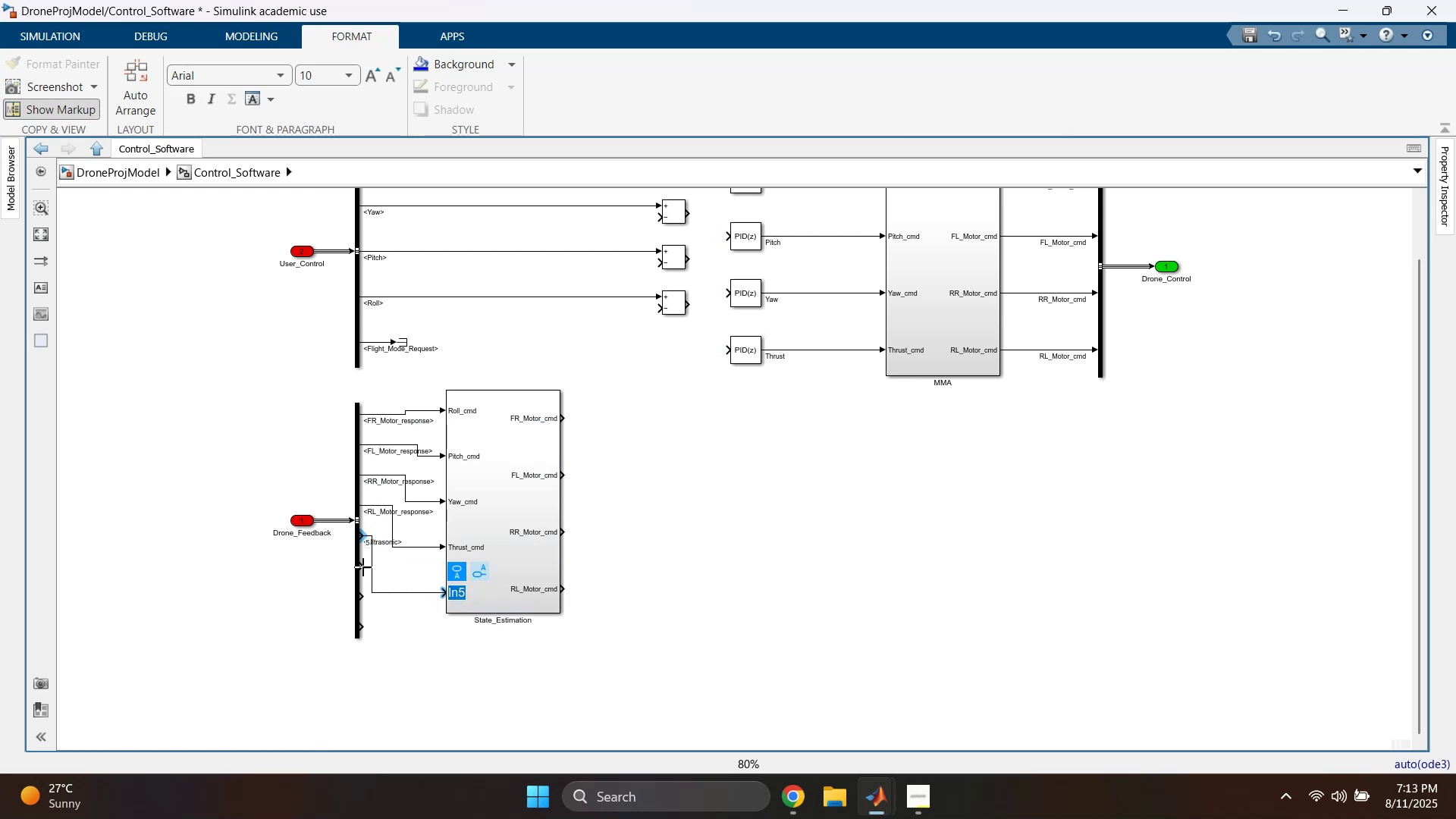 
left_click_drag(start_coordinate=[362, 565], to_coordinate=[448, 604])
 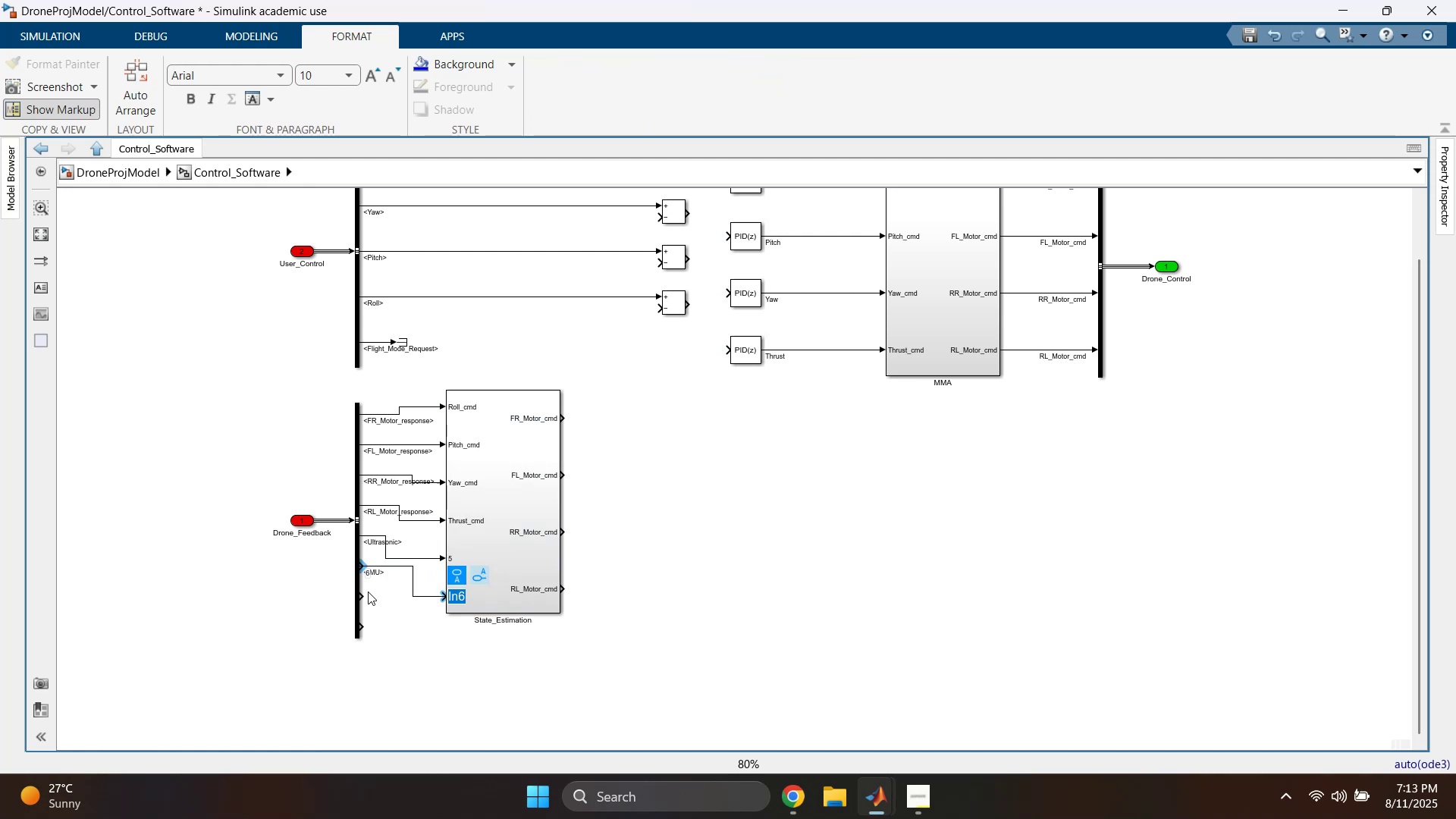 
left_click_drag(start_coordinate=[365, 595], to_coordinate=[450, 604])
 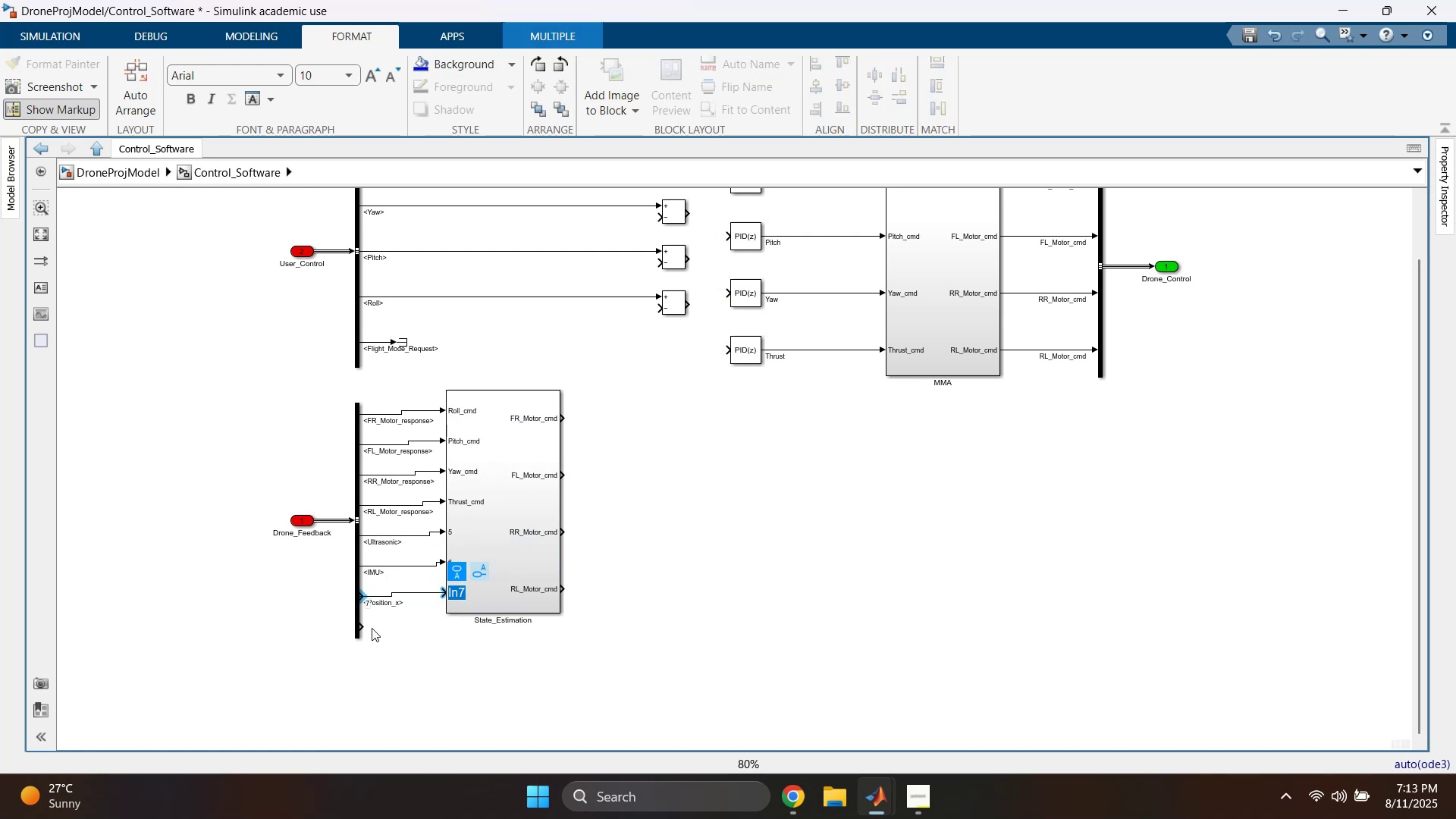 
left_click_drag(start_coordinate=[362, 630], to_coordinate=[449, 606])
 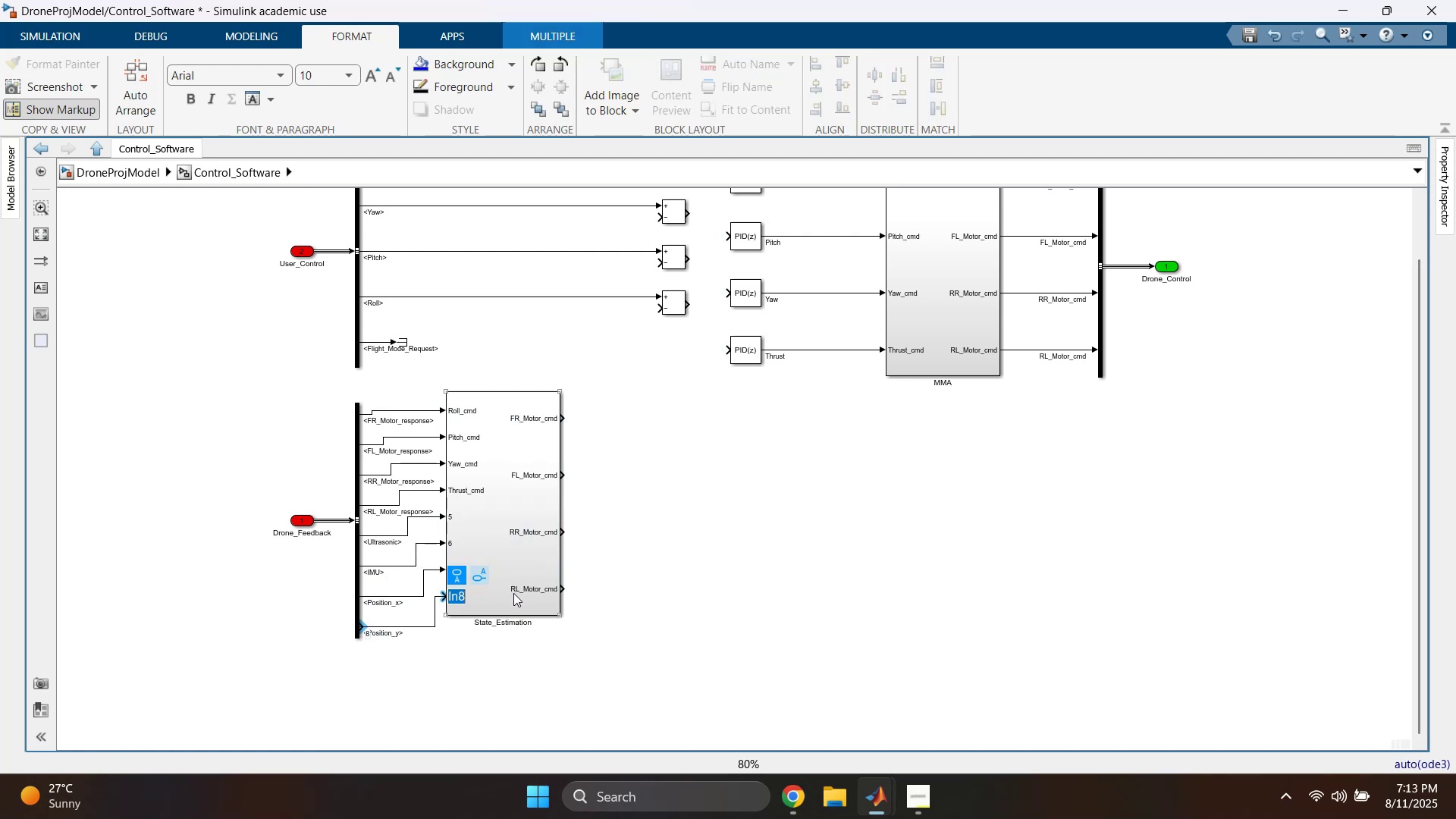 
left_click_drag(start_coordinate=[503, 542], to_coordinate=[536, 545])
 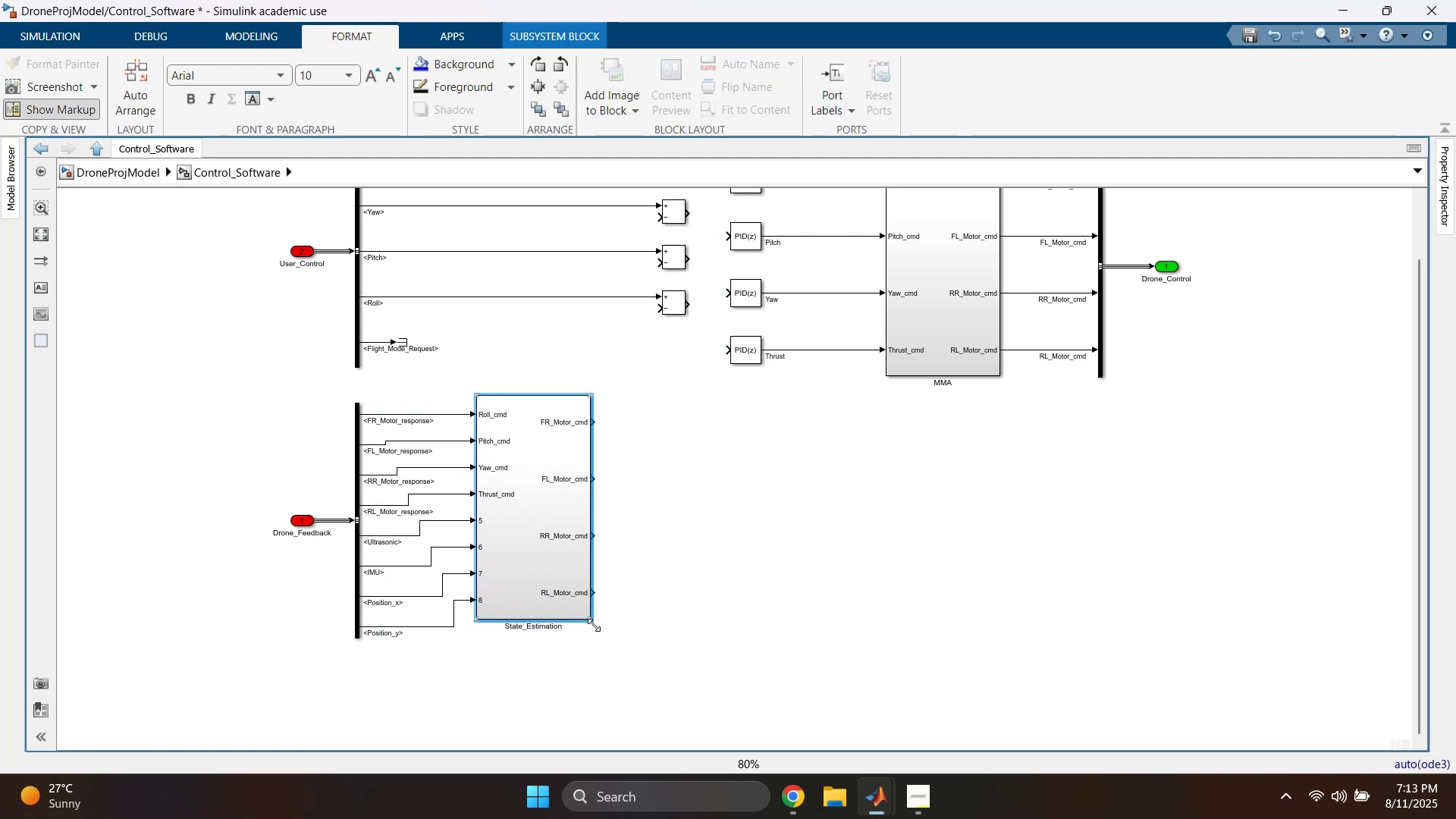 
left_click_drag(start_coordinate=[592, 620], to_coordinate=[595, 648])
 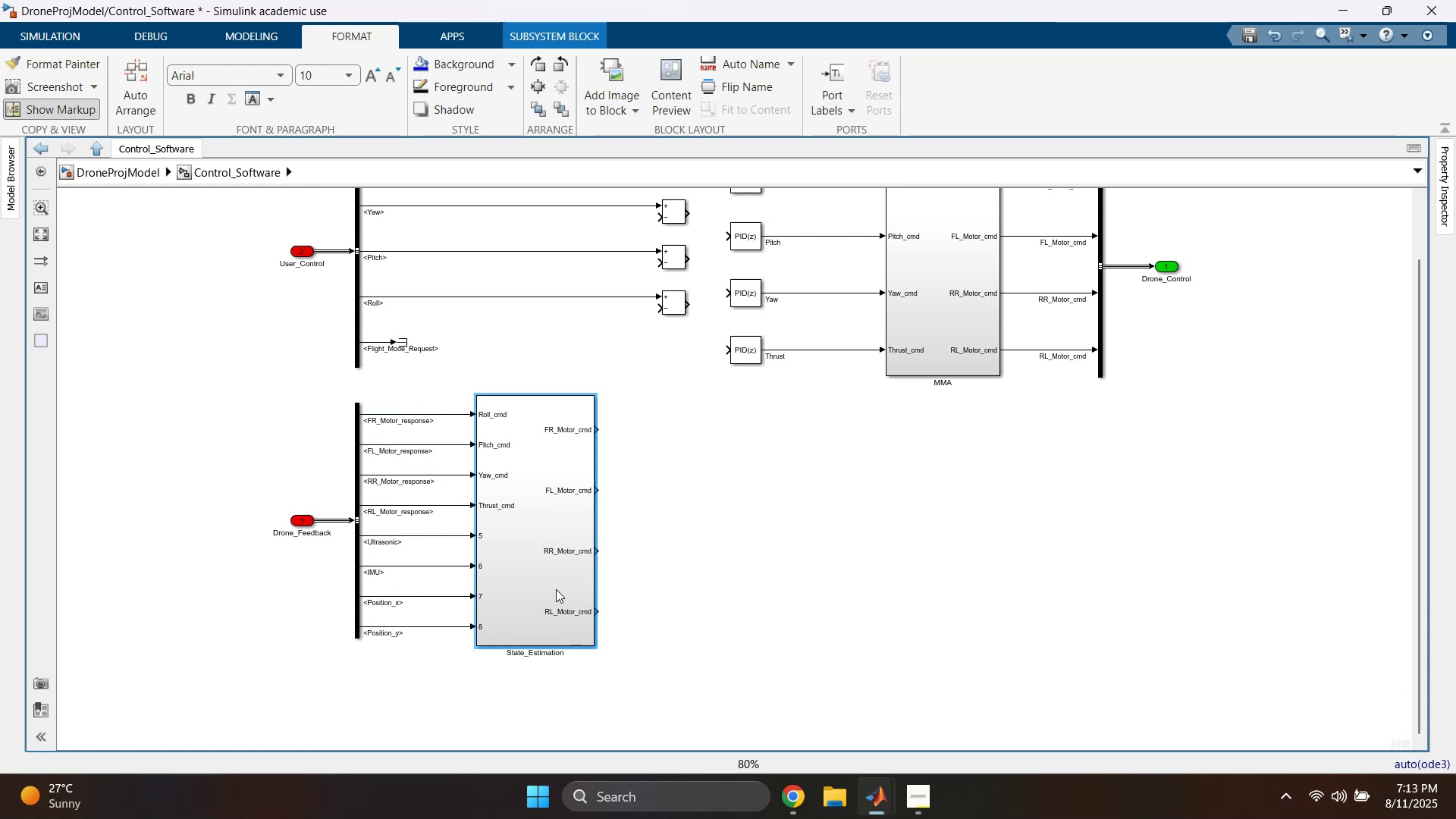 
scroll: coordinate [890, 442], scroll_direction: up, amount: 3.0
 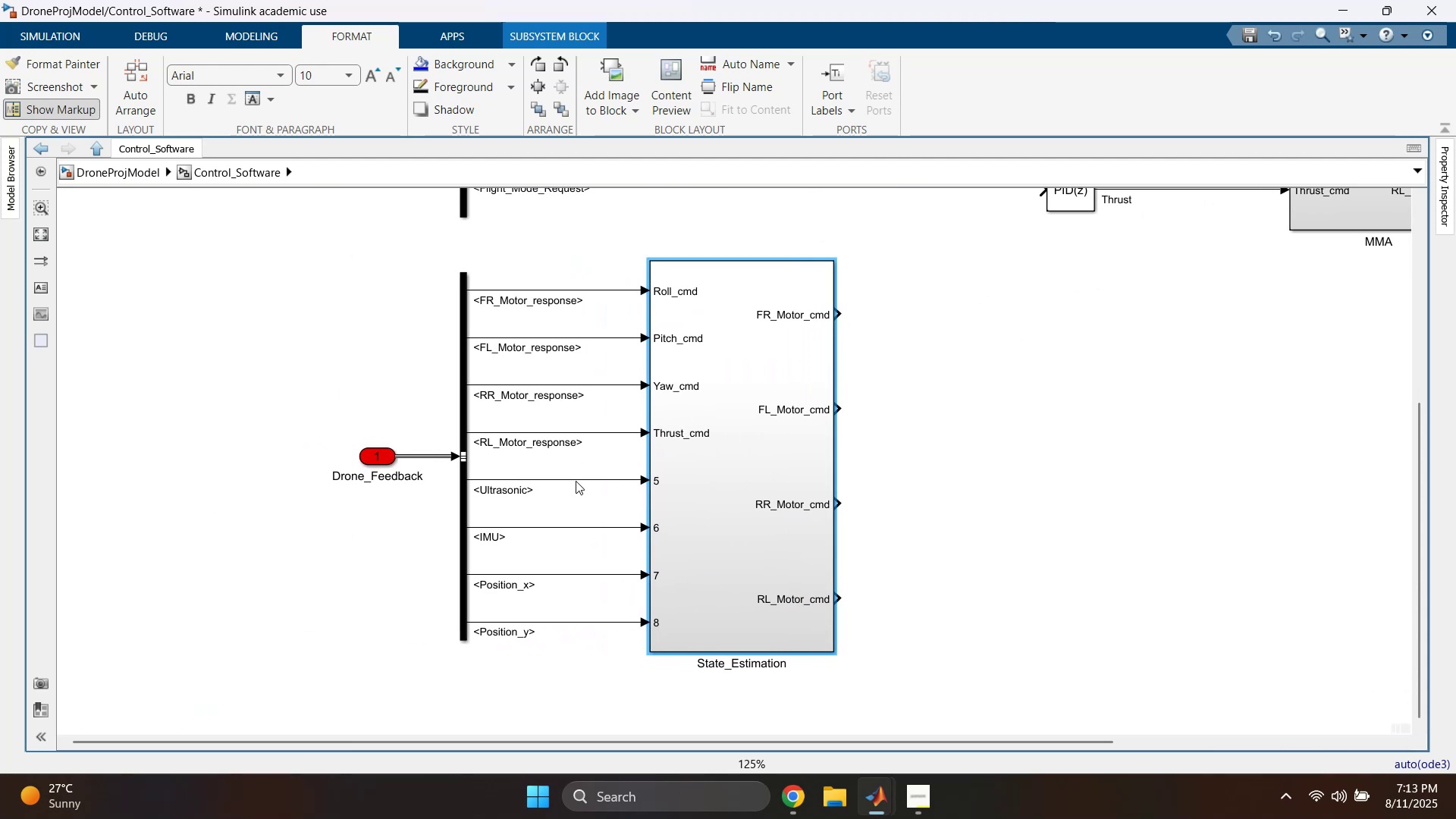 
left_click([656, 482])
 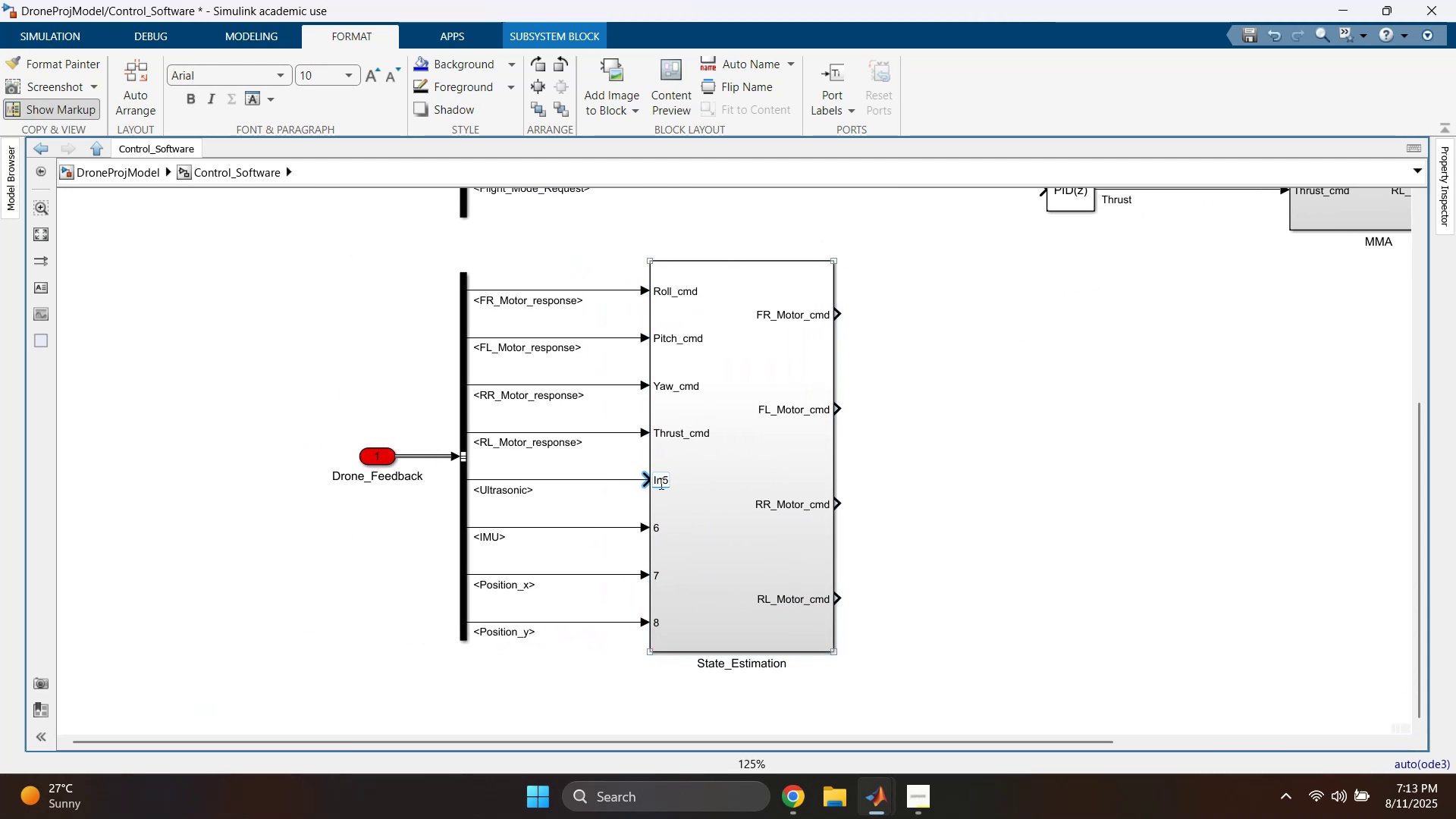 
double_click([660, 482])
 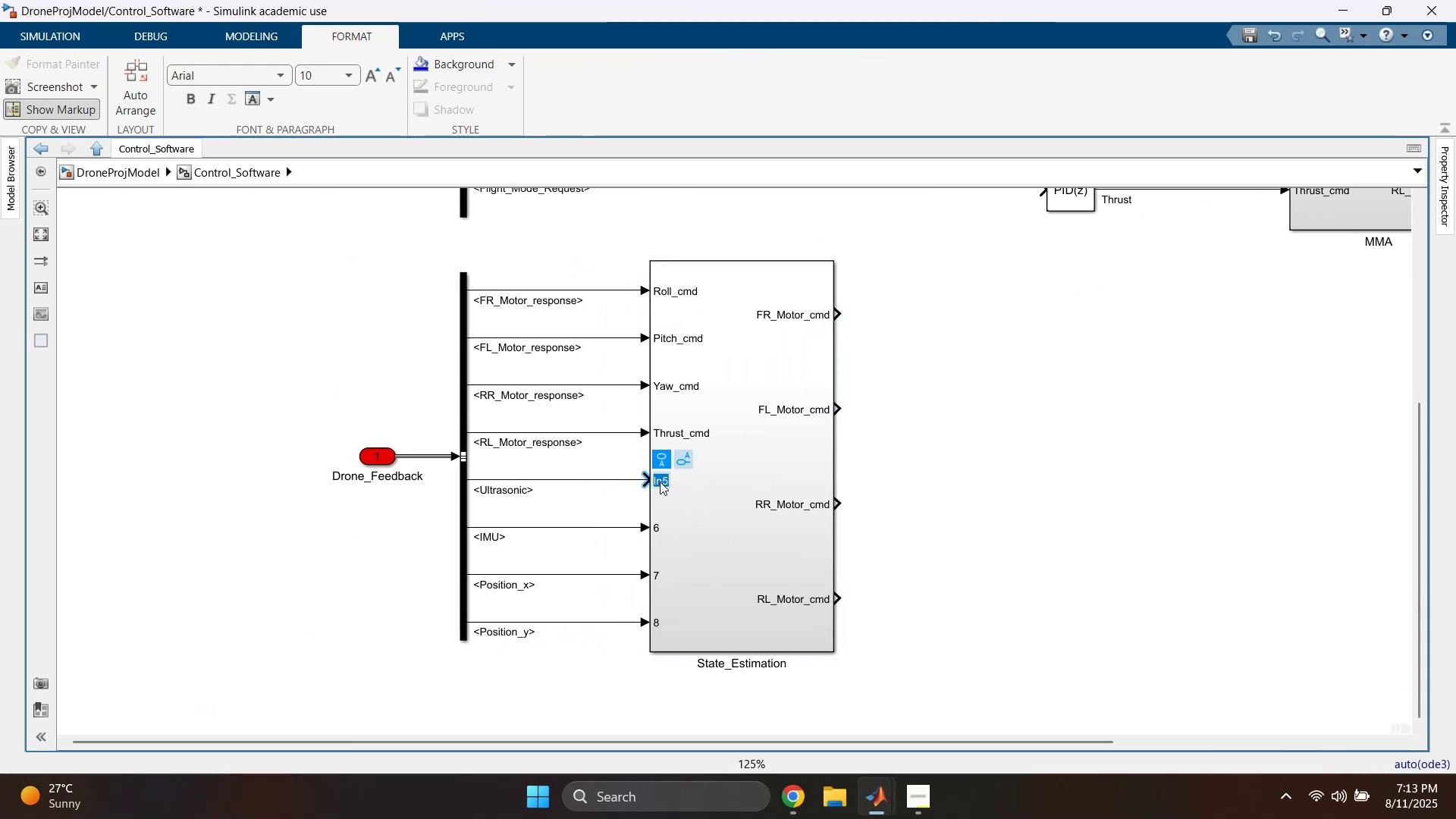 
type(Ultrasonic)
 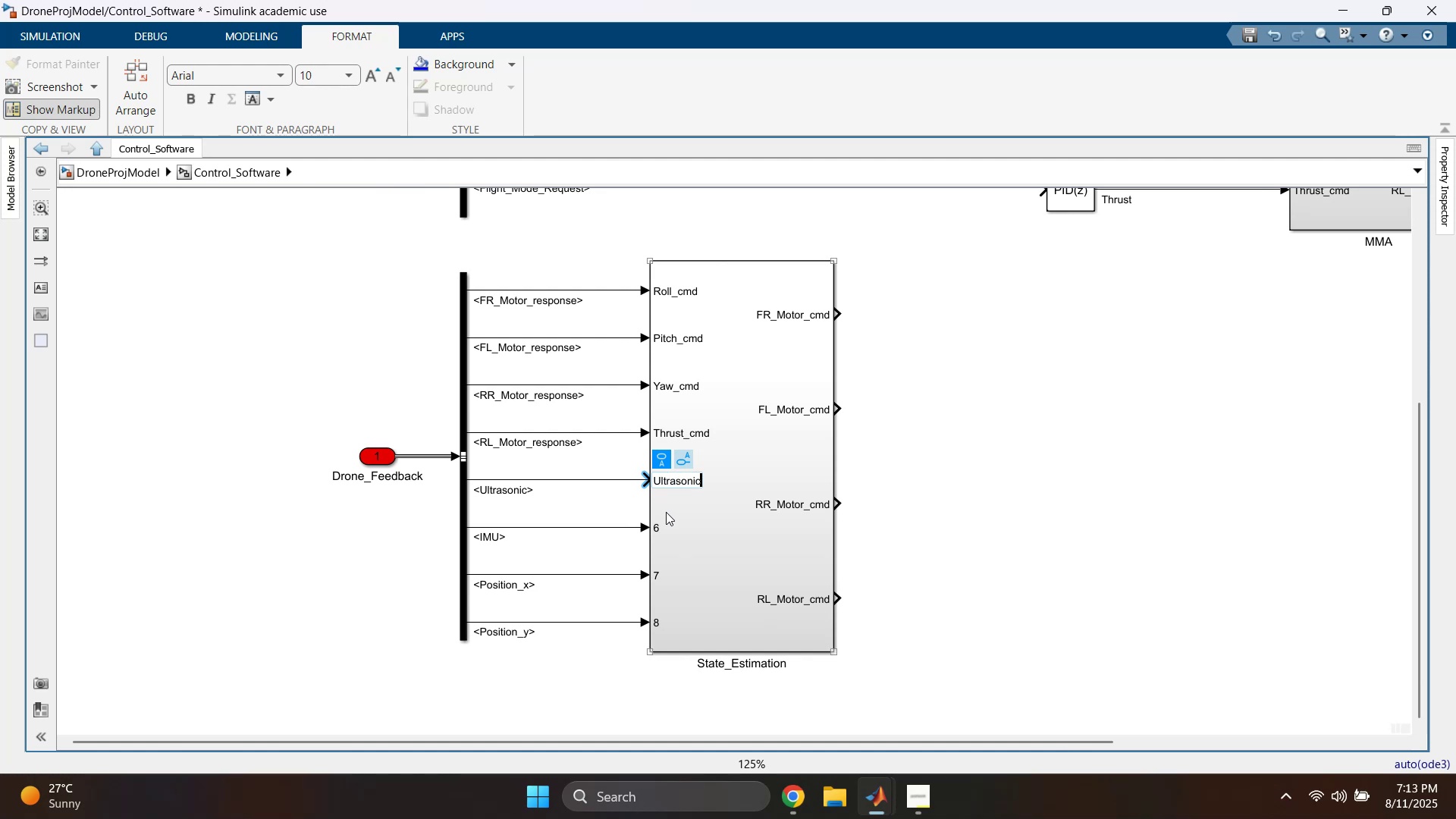 
left_click([659, 527])
 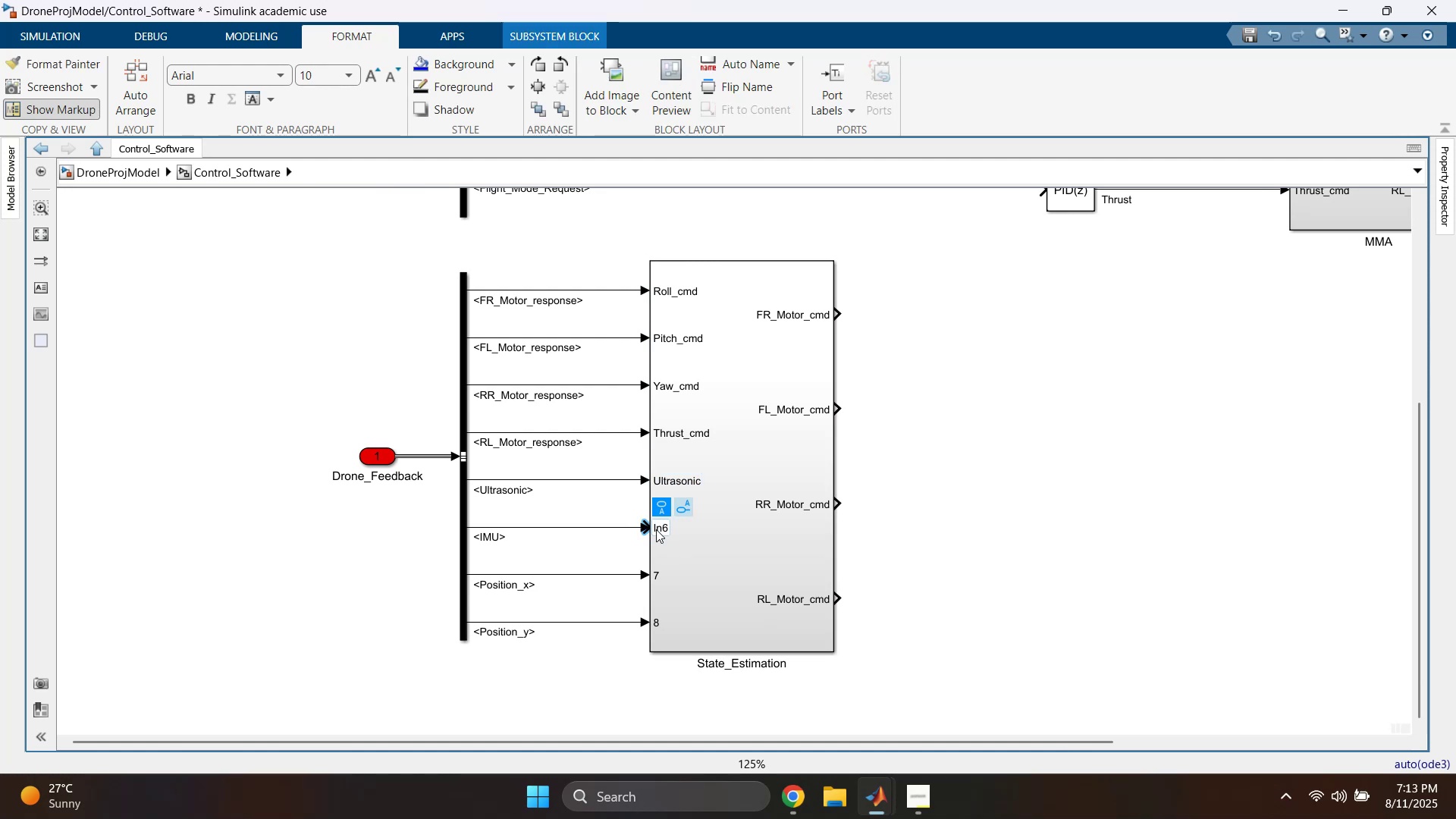 
double_click([660, 532])
 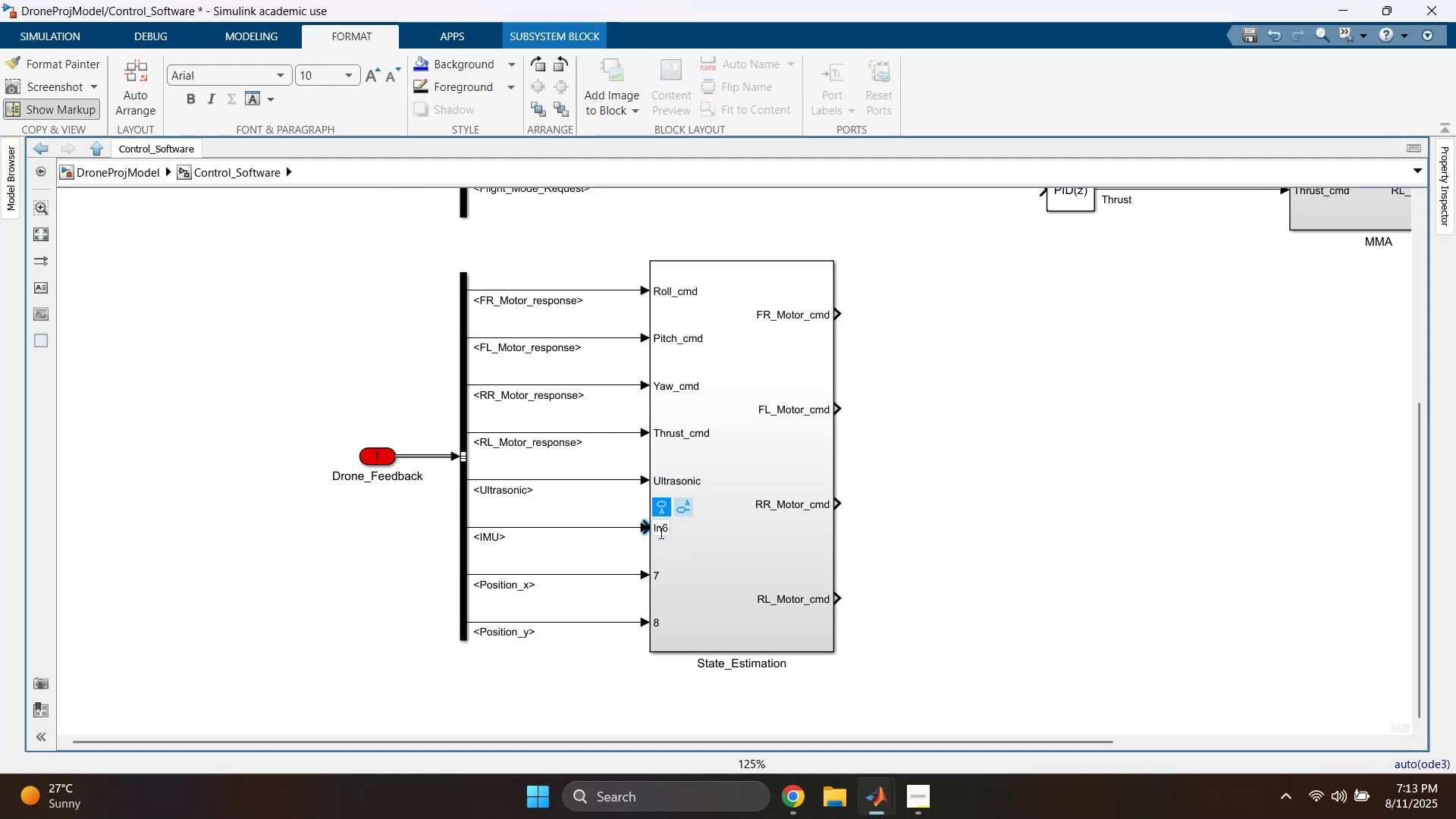 
triple_click([660, 532])
 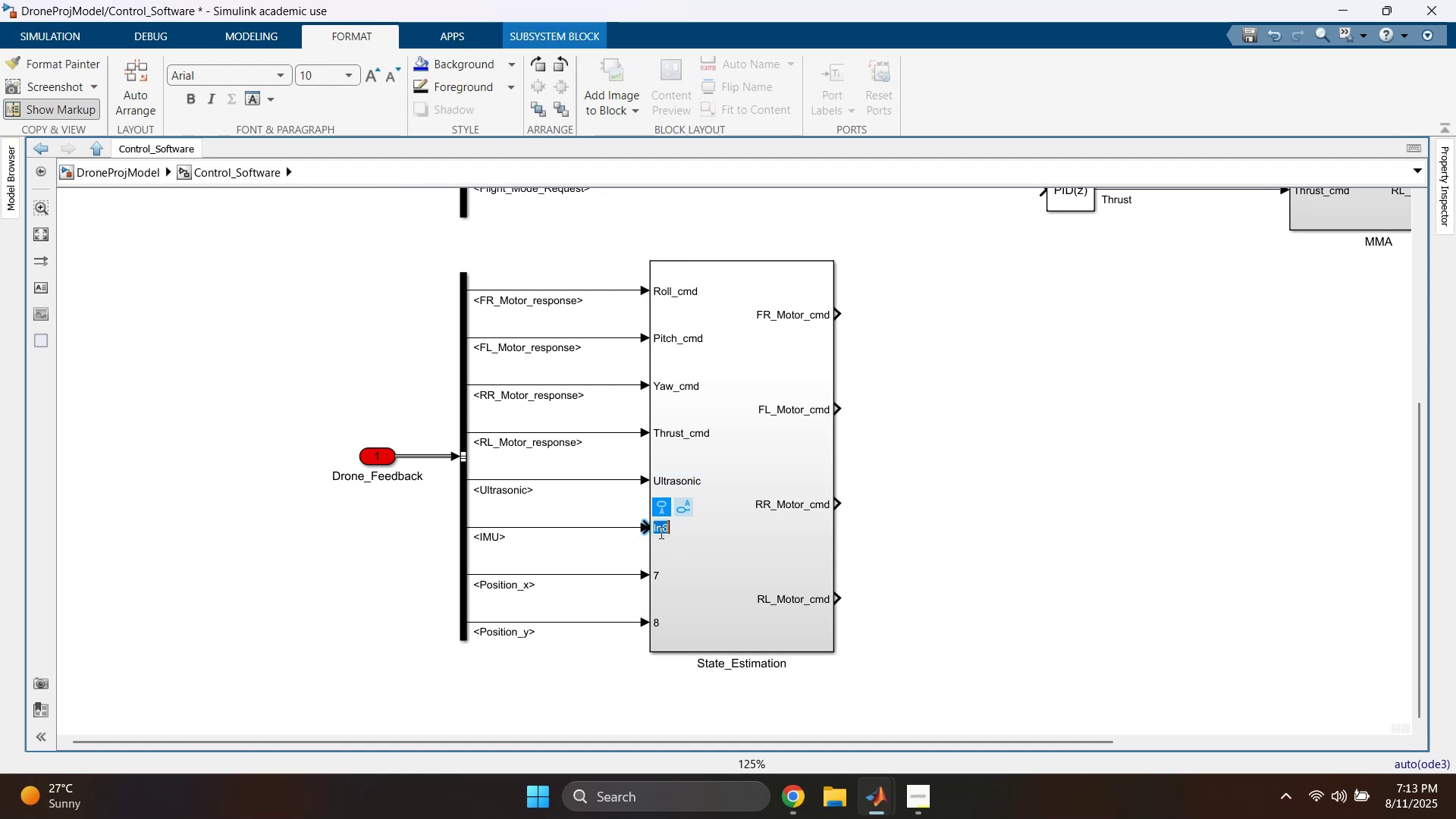 
type(IMU)
 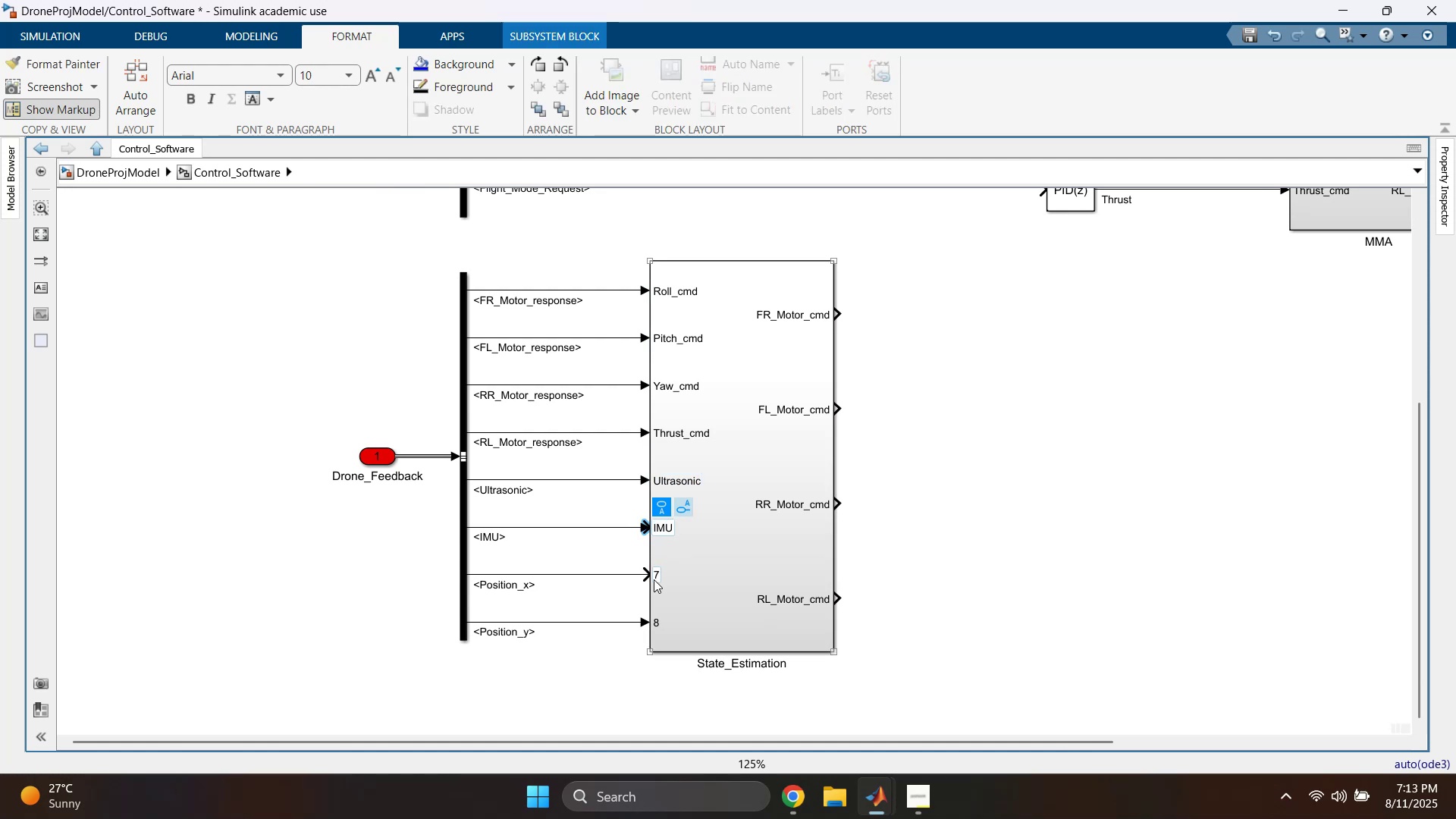 
double_click([656, 579])
 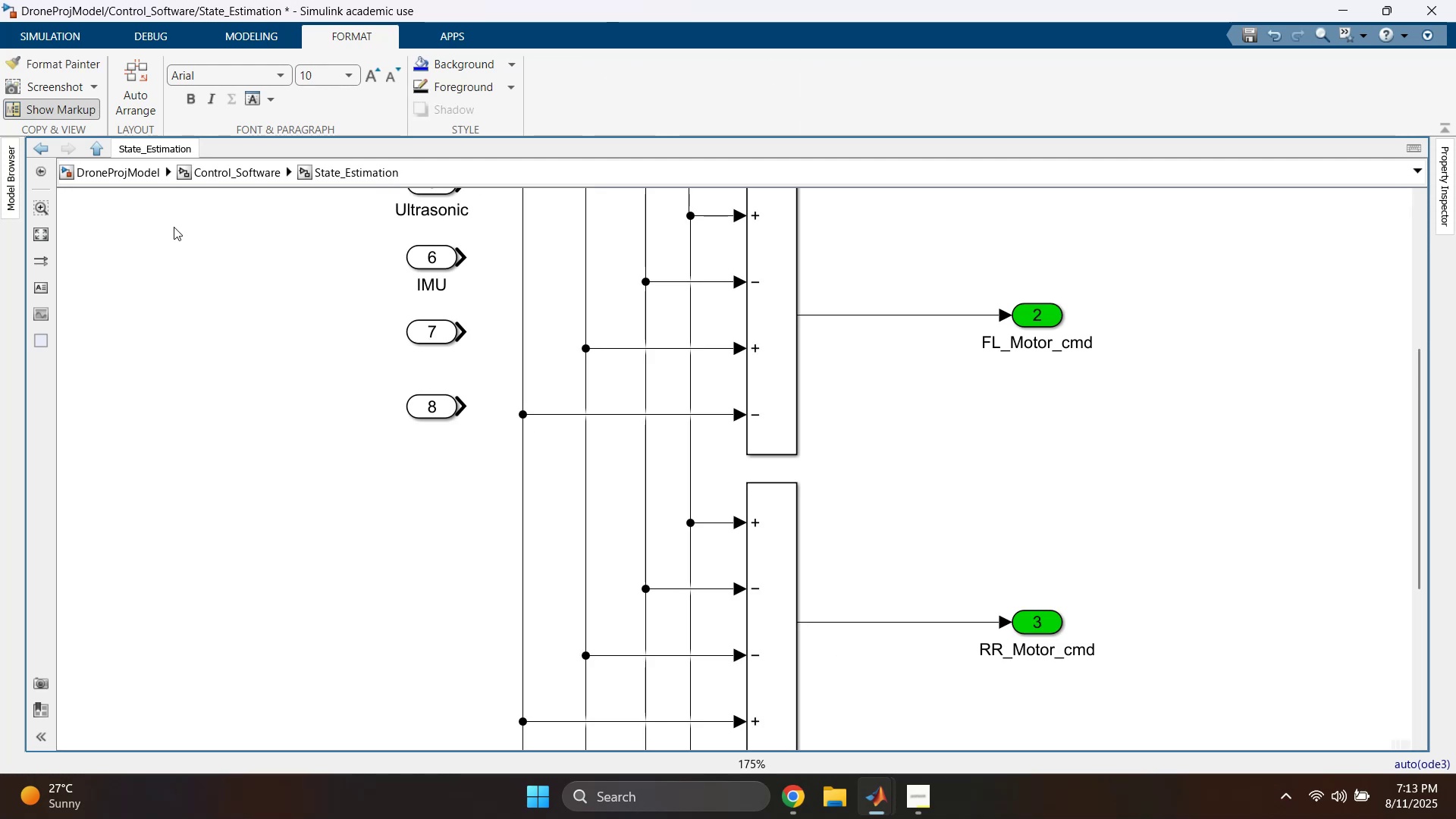 
left_click([256, 172])
 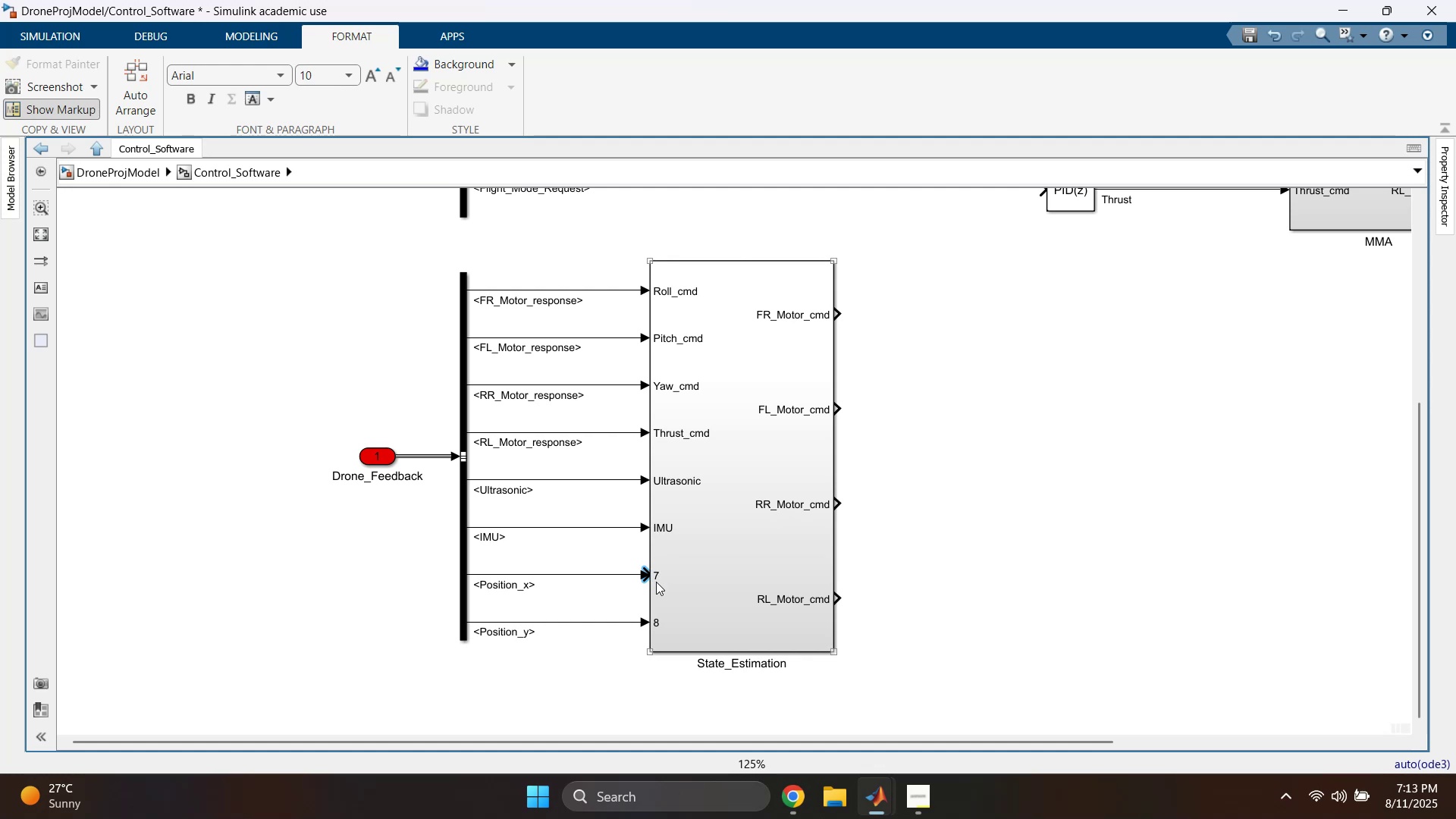 
left_click([619, 588])
 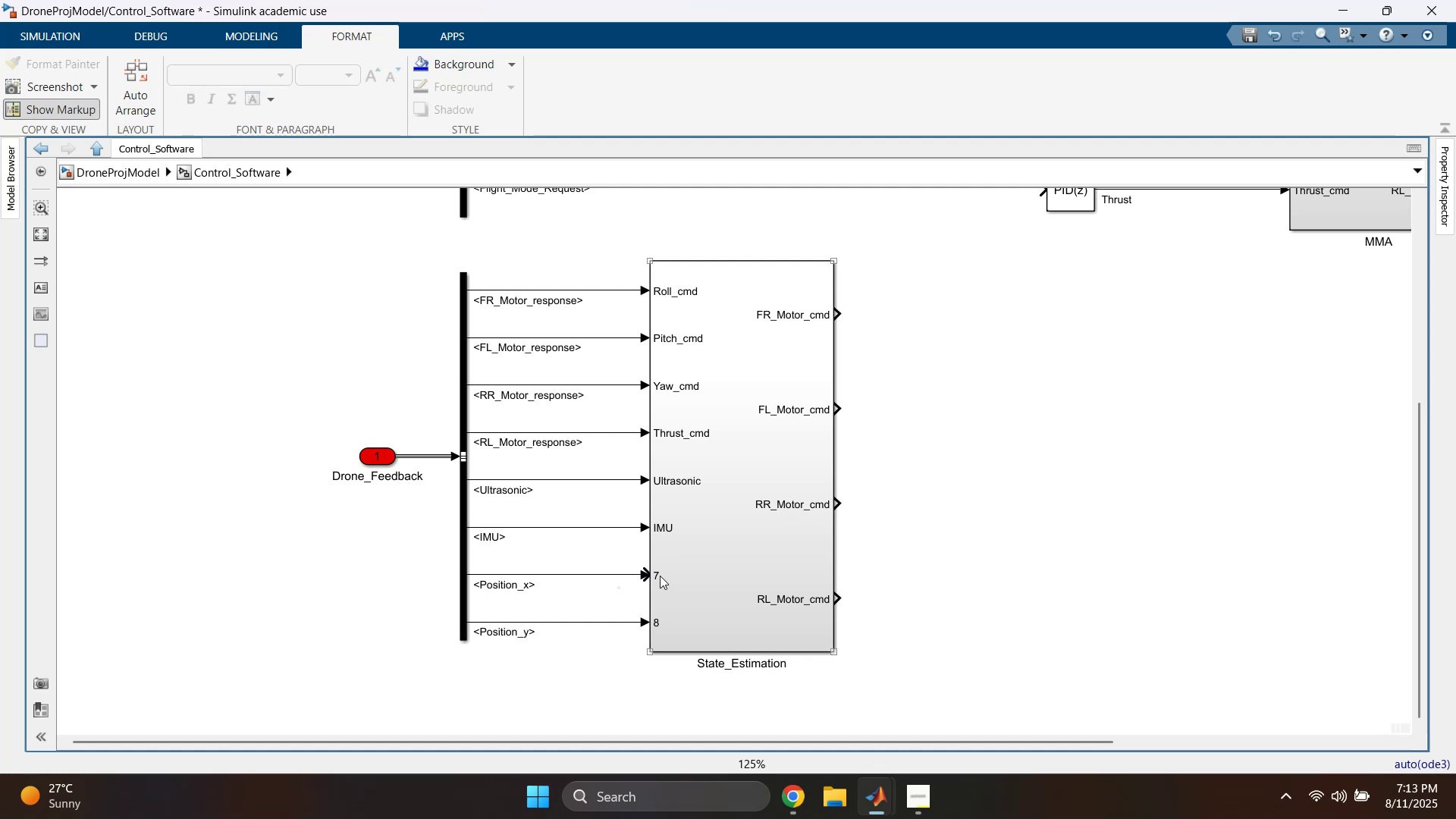 
left_click([655, 575])
 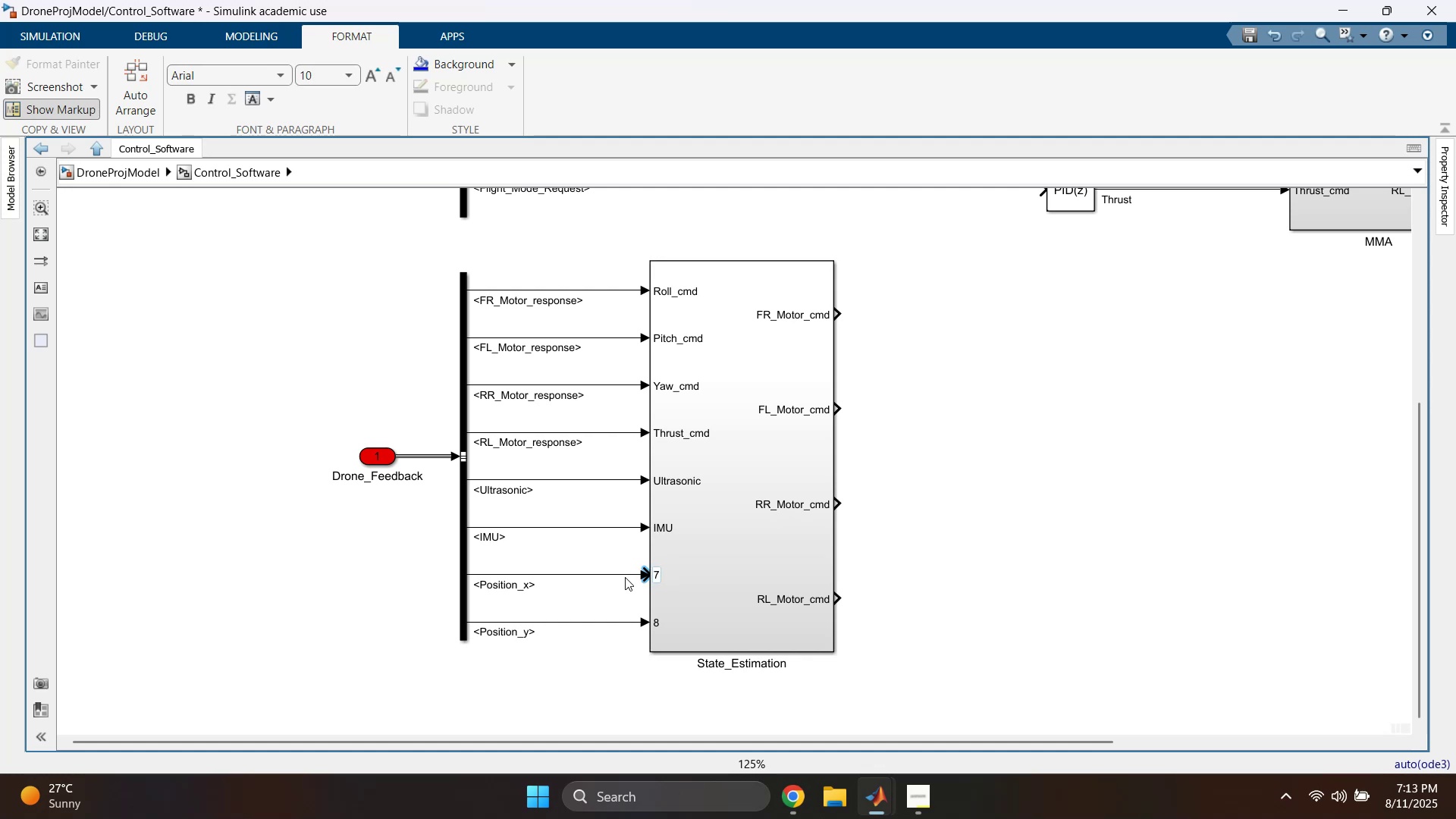 
left_click([621, 555])
 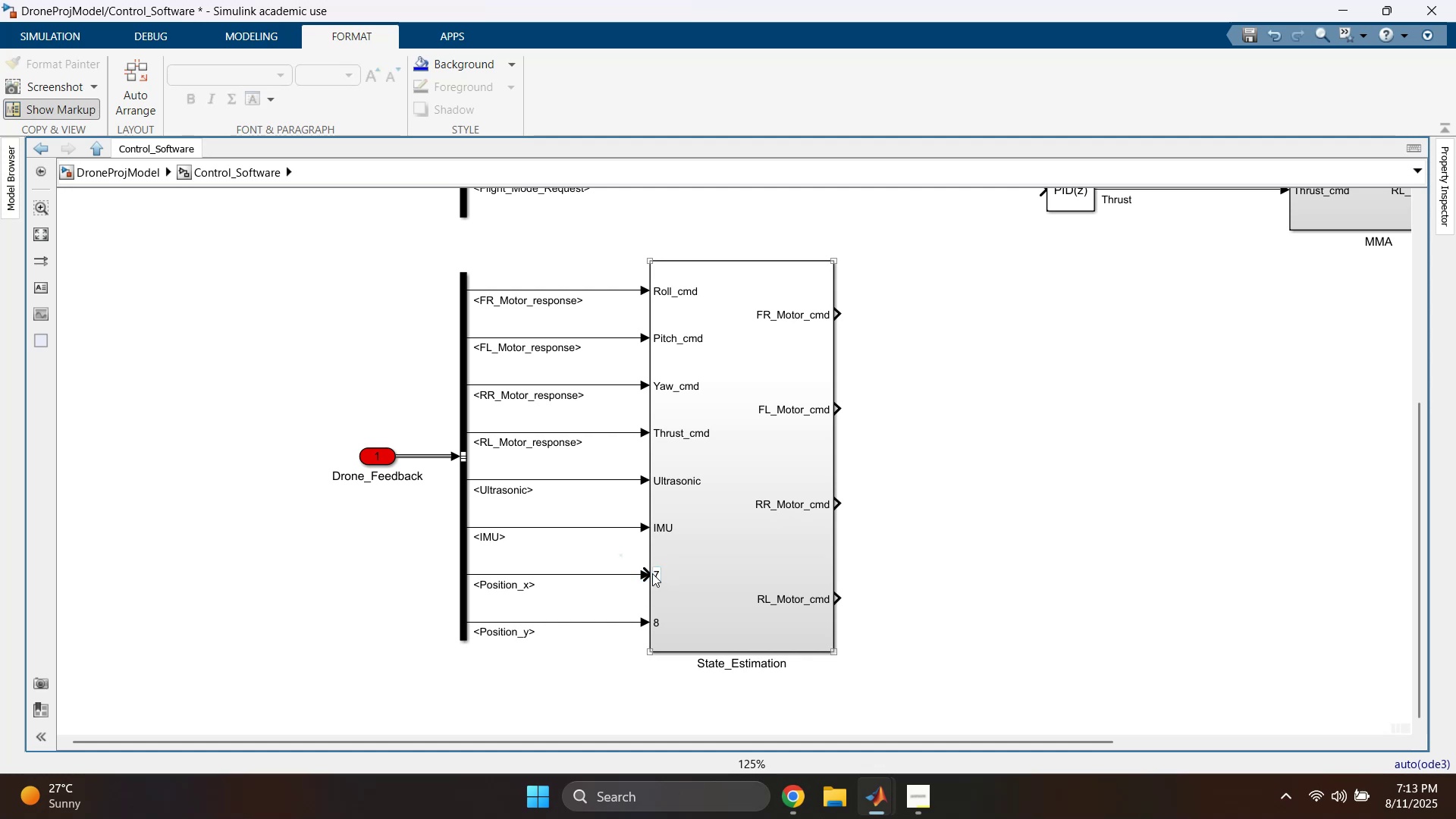 
left_click_drag(start_coordinate=[642, 571], to_coordinate=[608, 571])
 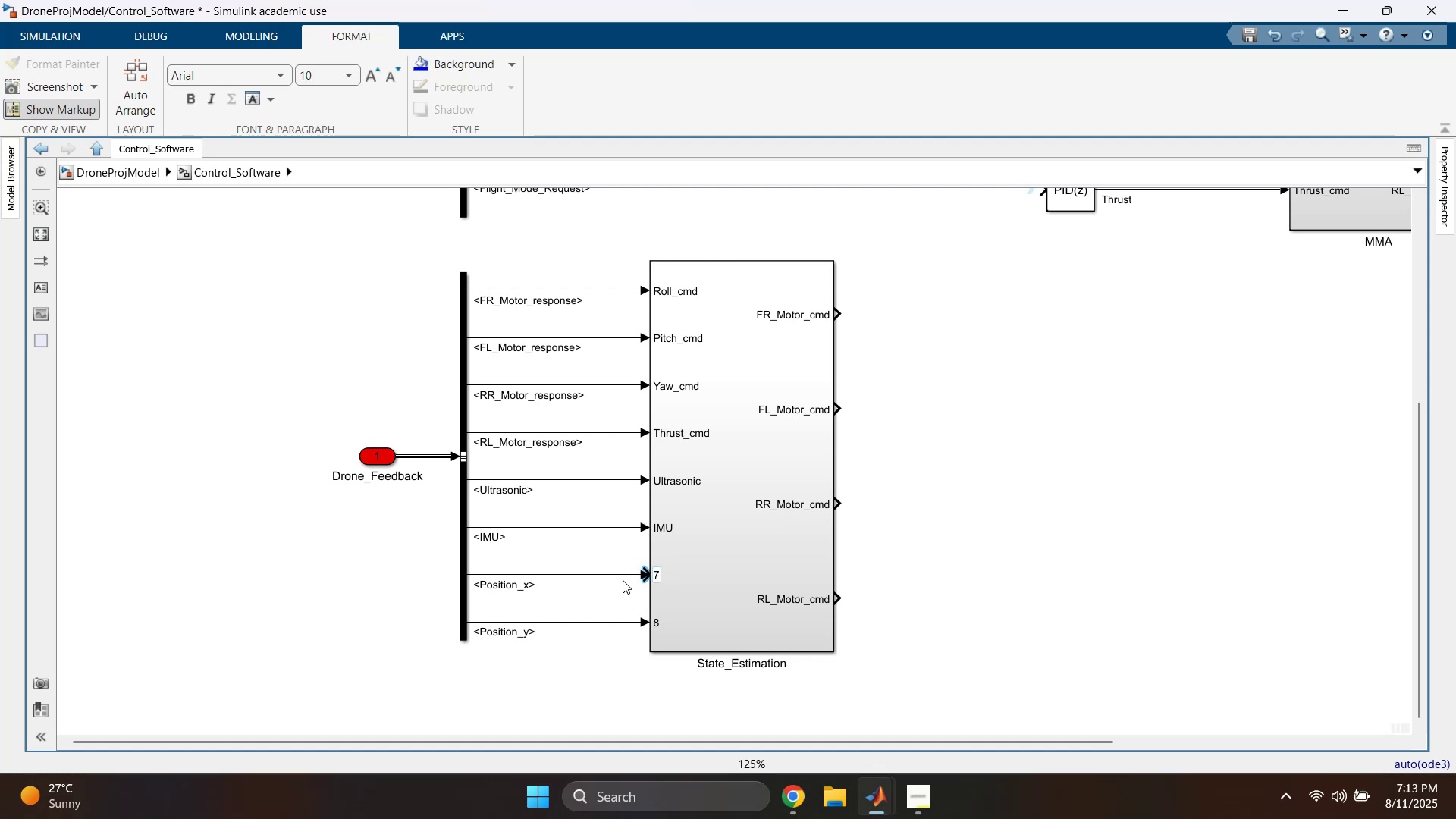 
left_click([633, 593])
 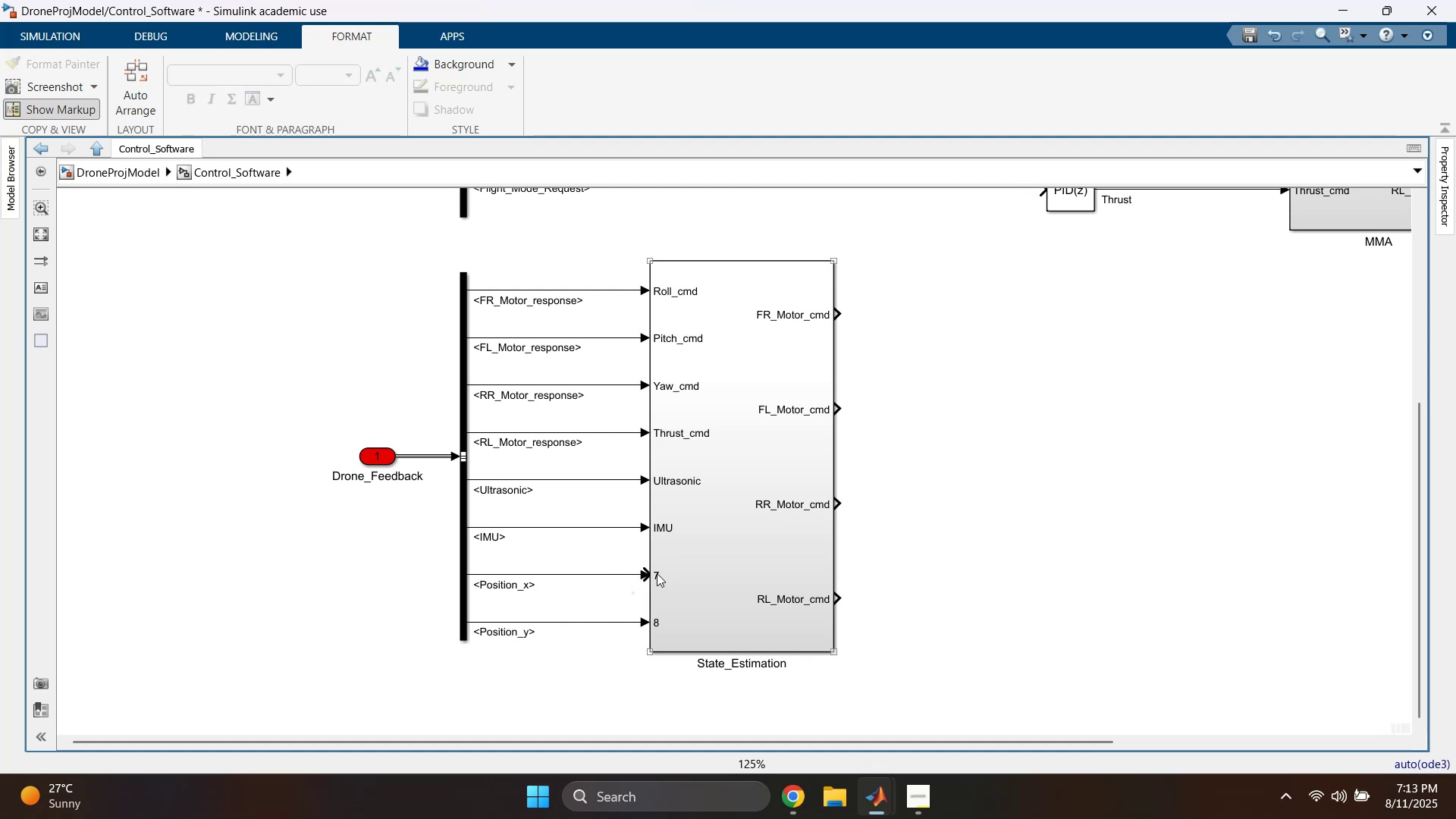 
double_click([654, 573])
 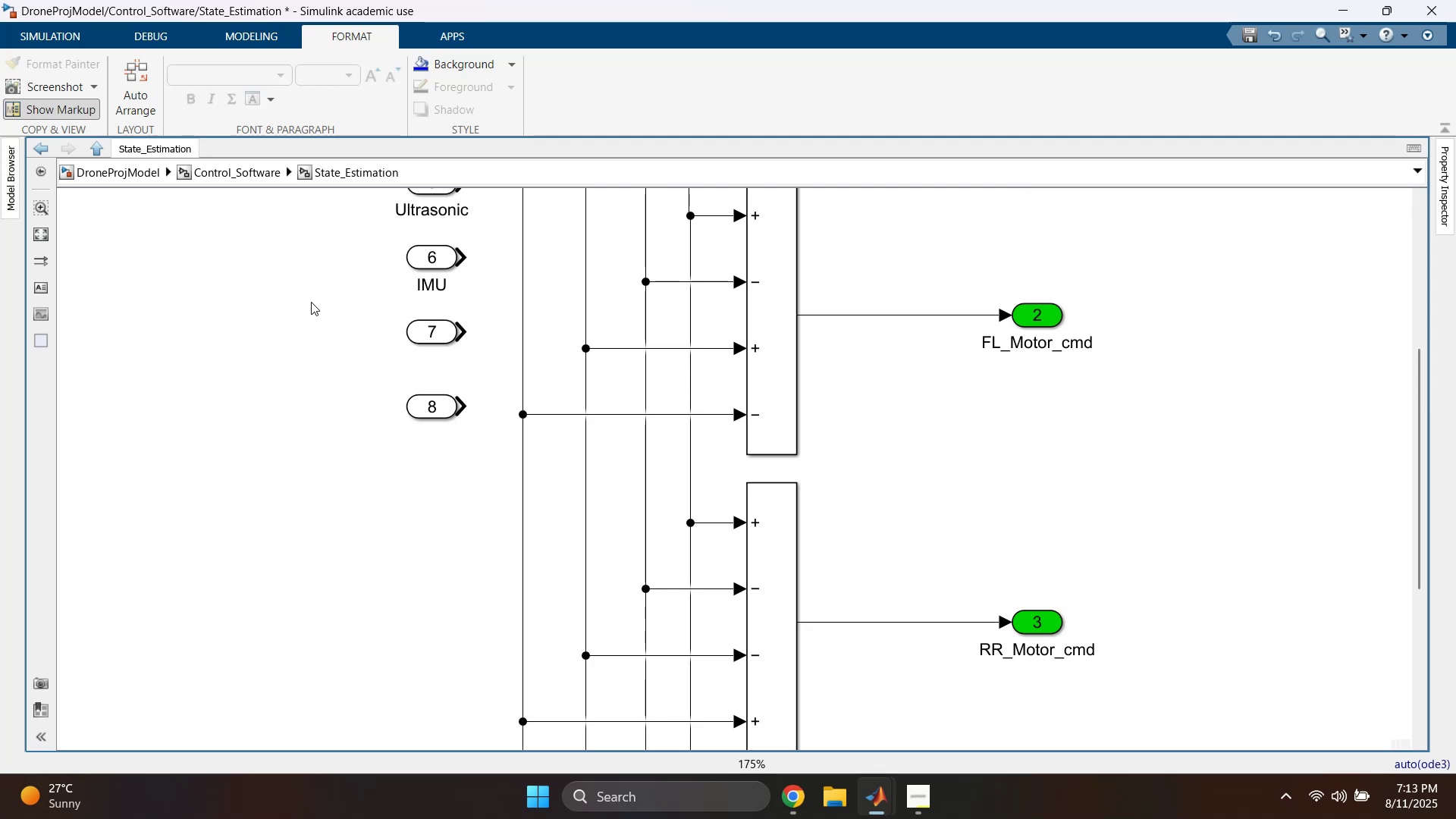 
scroll: coordinate [296, 339], scroll_direction: down, amount: 4.0
 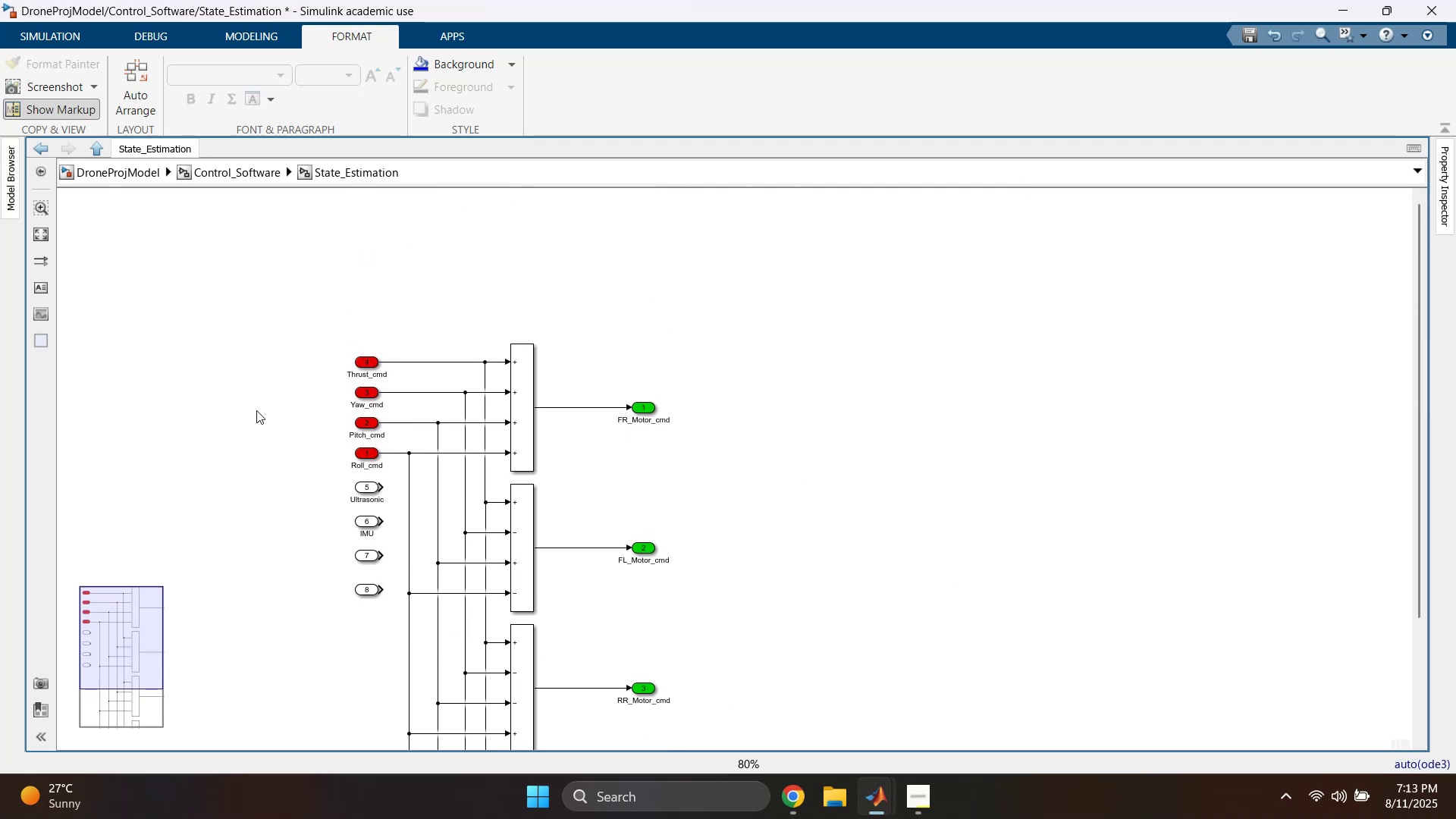 
left_click([229, 181])
 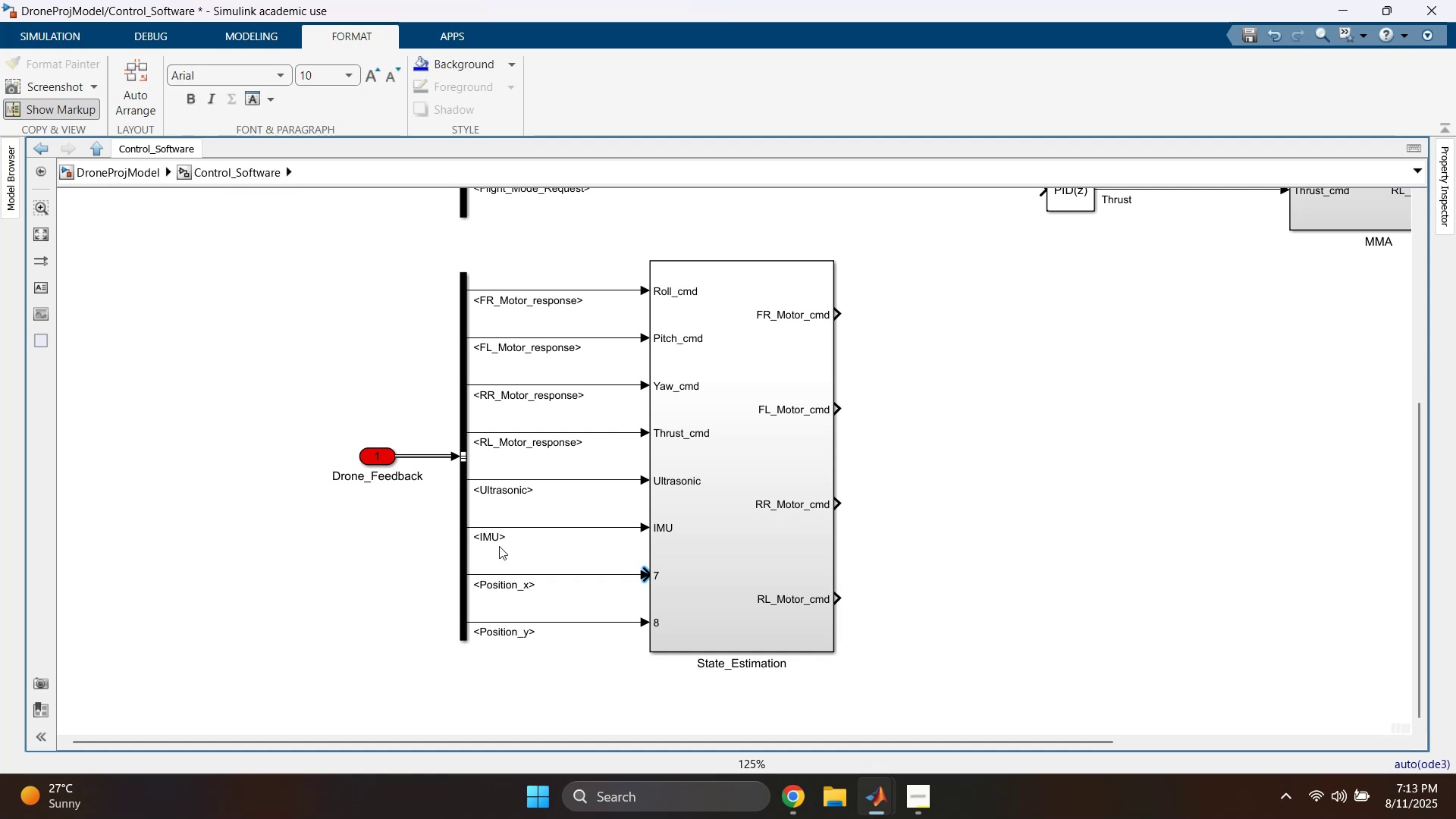 
scroll: coordinate [551, 582], scroll_direction: up, amount: 5.0
 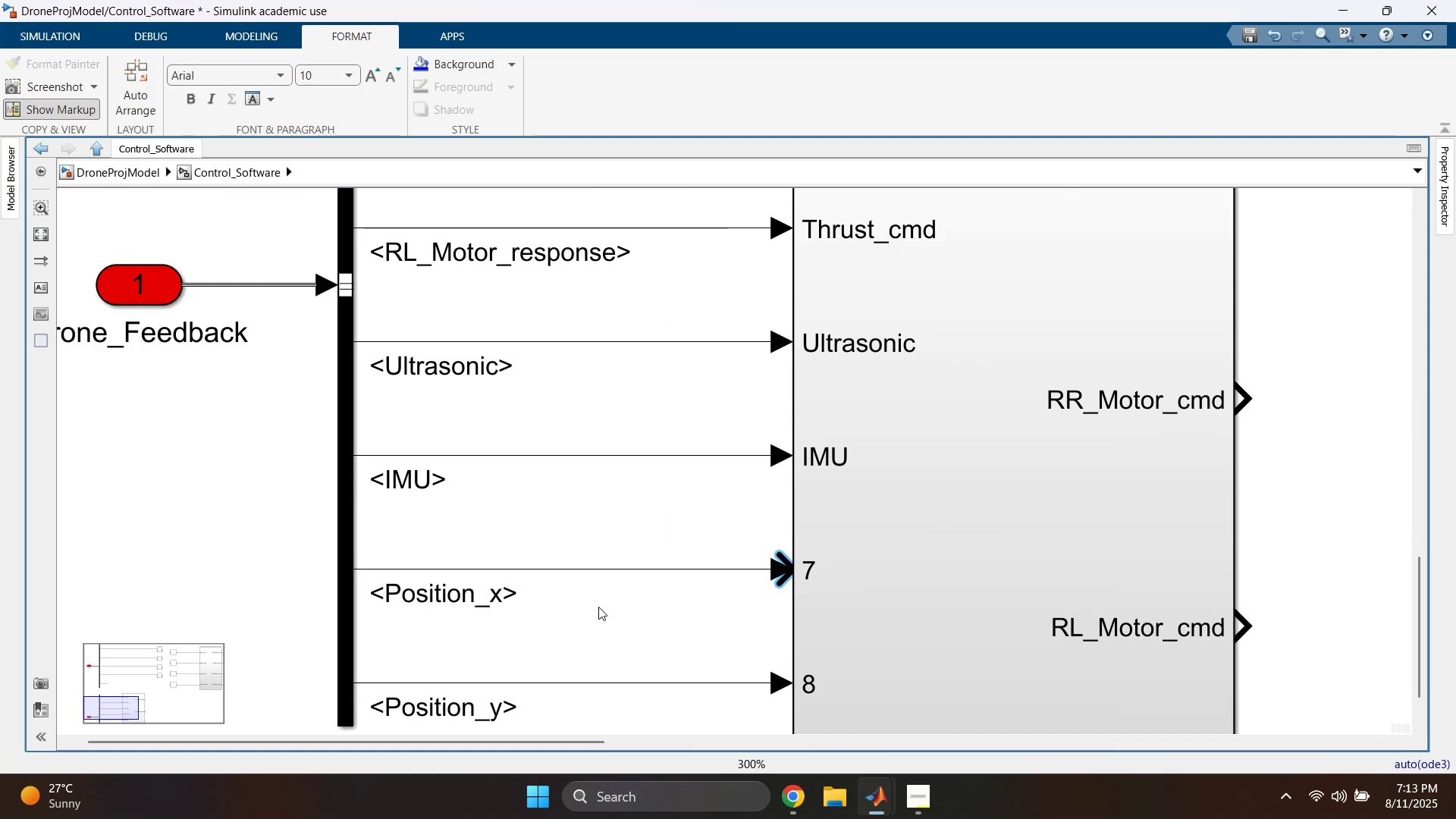 
left_click([621, 617])
 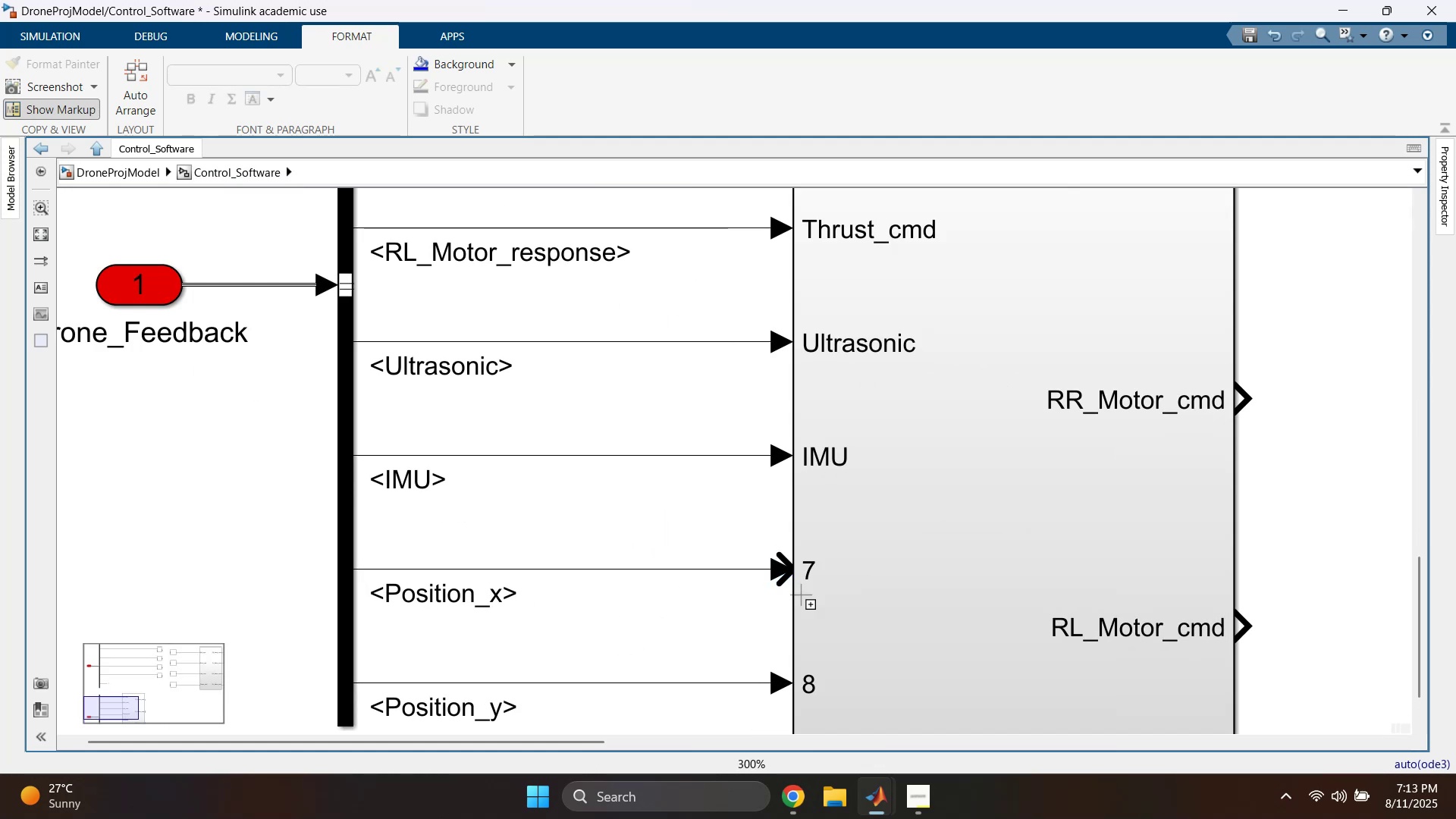 
left_click([808, 576])
 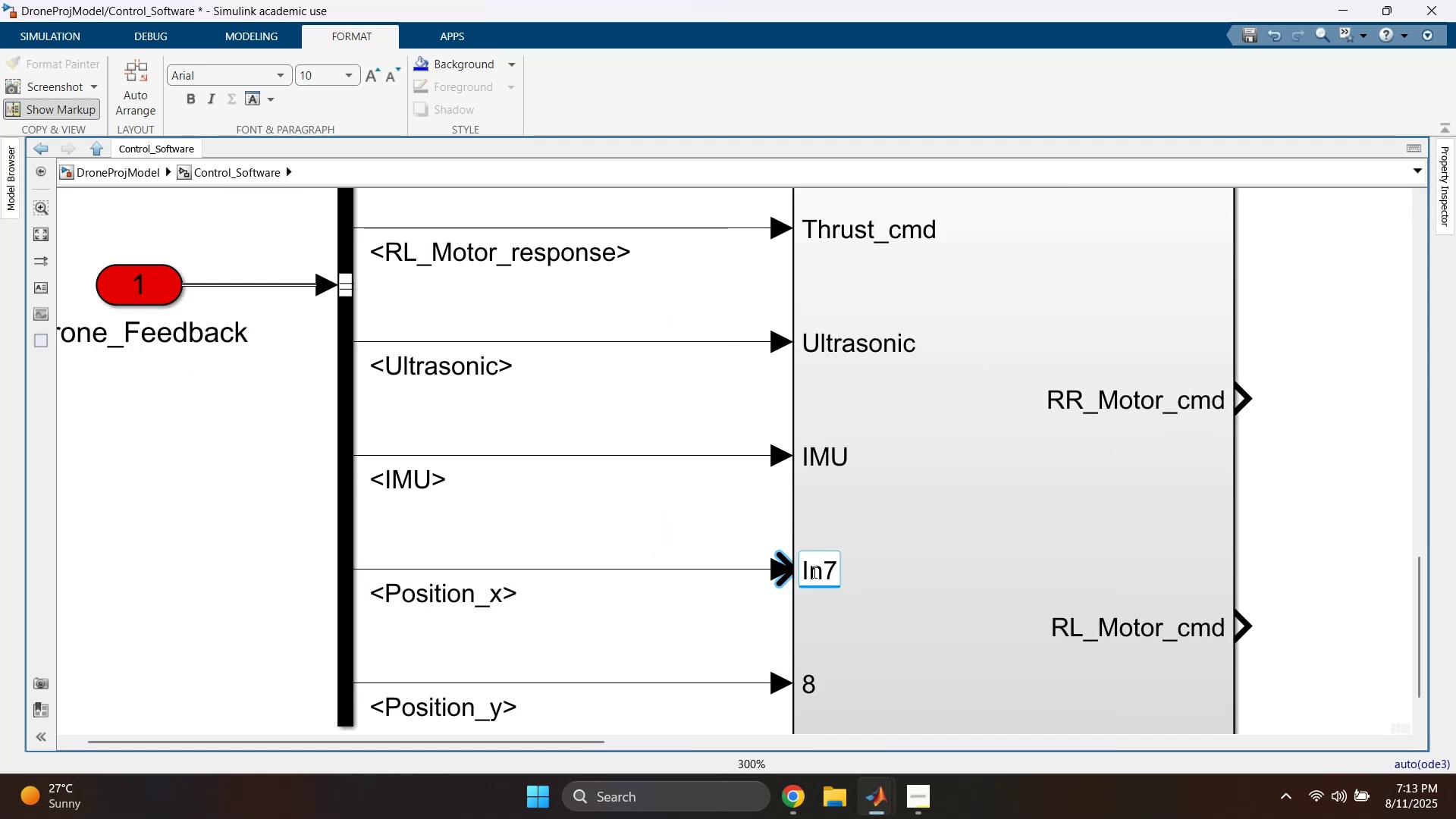 
double_click([814, 572])
 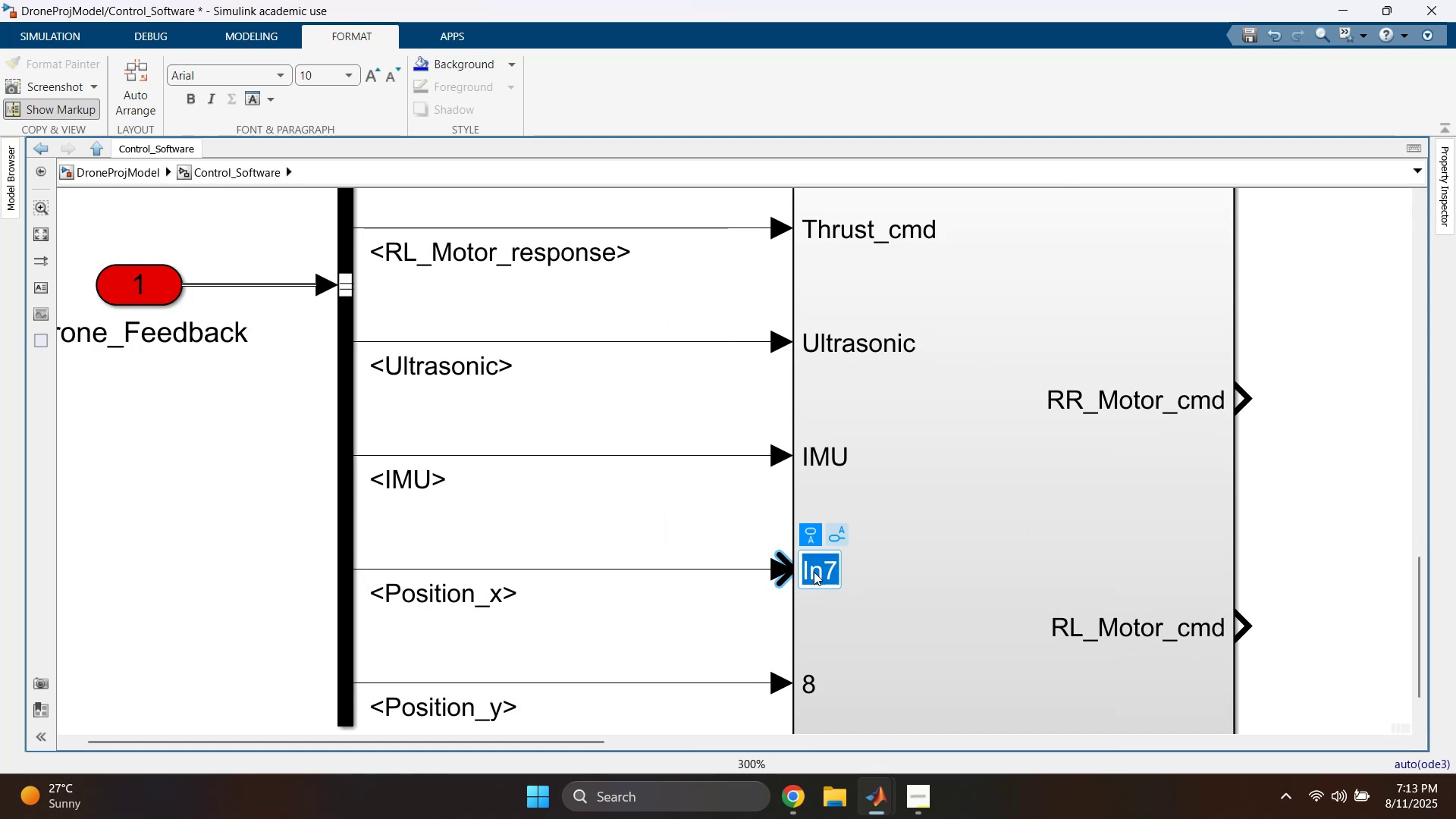 
type(Position_X)
key(Backspace)
type(x)
 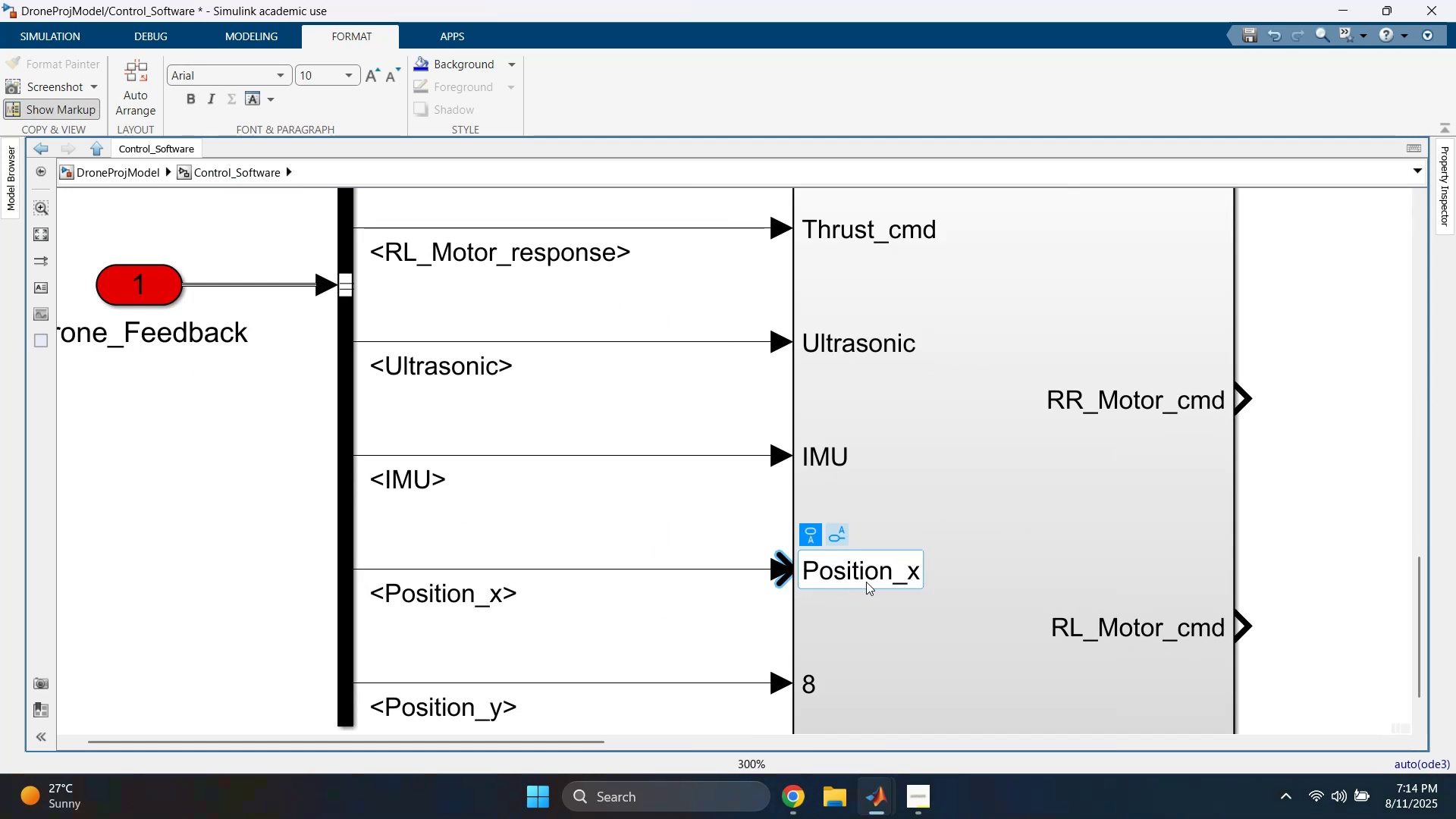 
left_click([632, 519])
 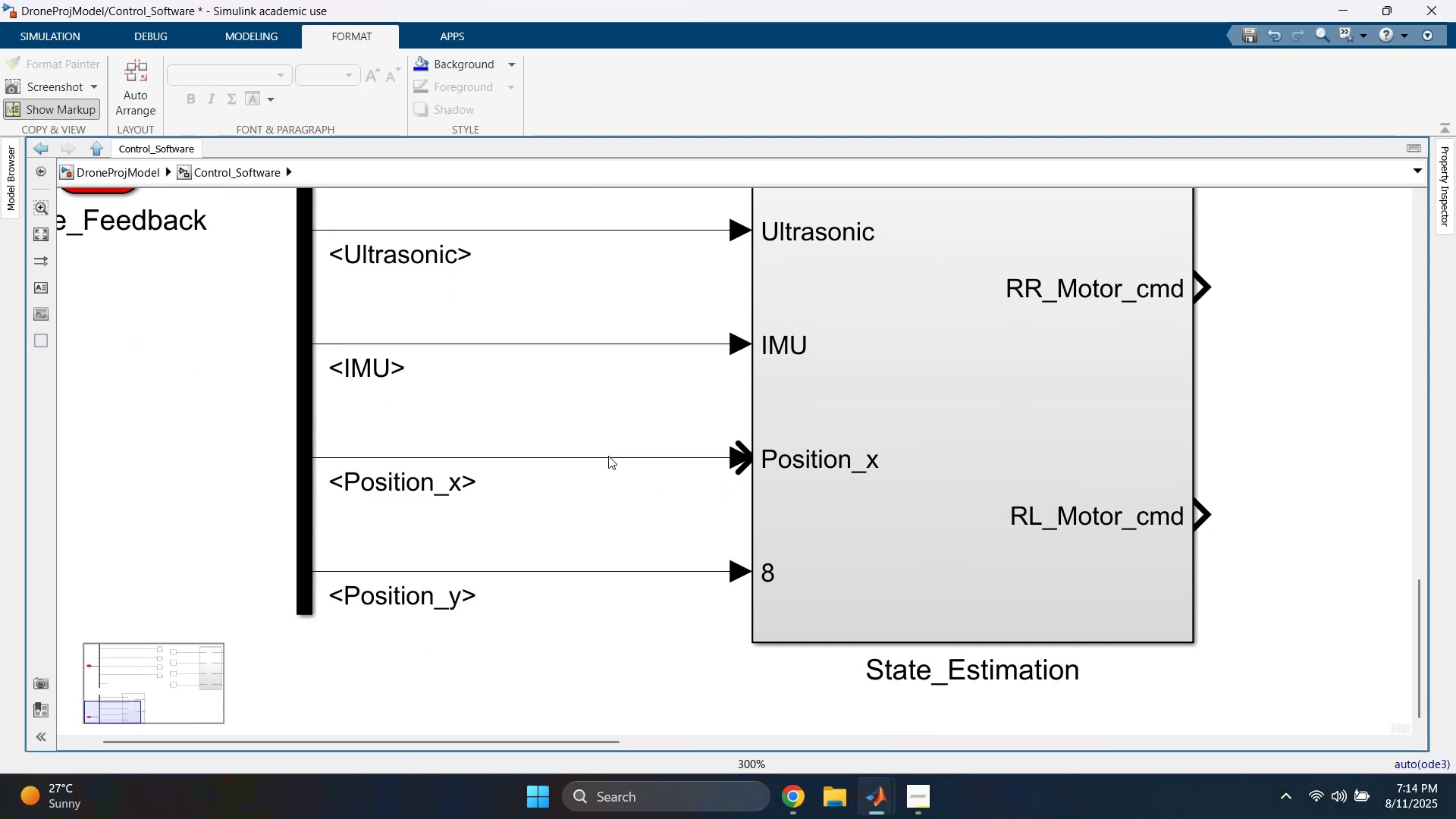 
left_click_drag(start_coordinate=[653, 396], to_coordinate=[660, 433])
 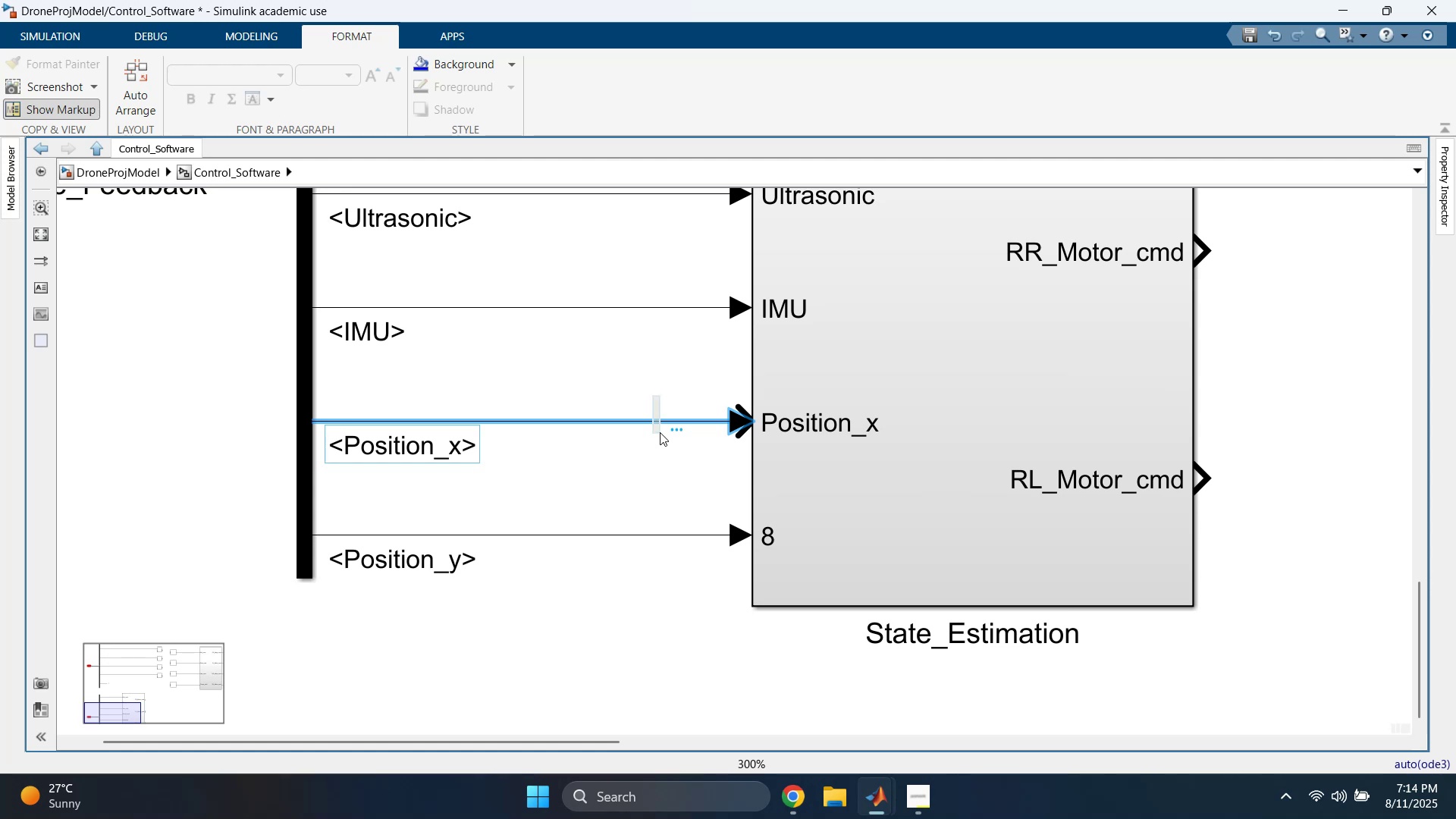 
key(Delete)
 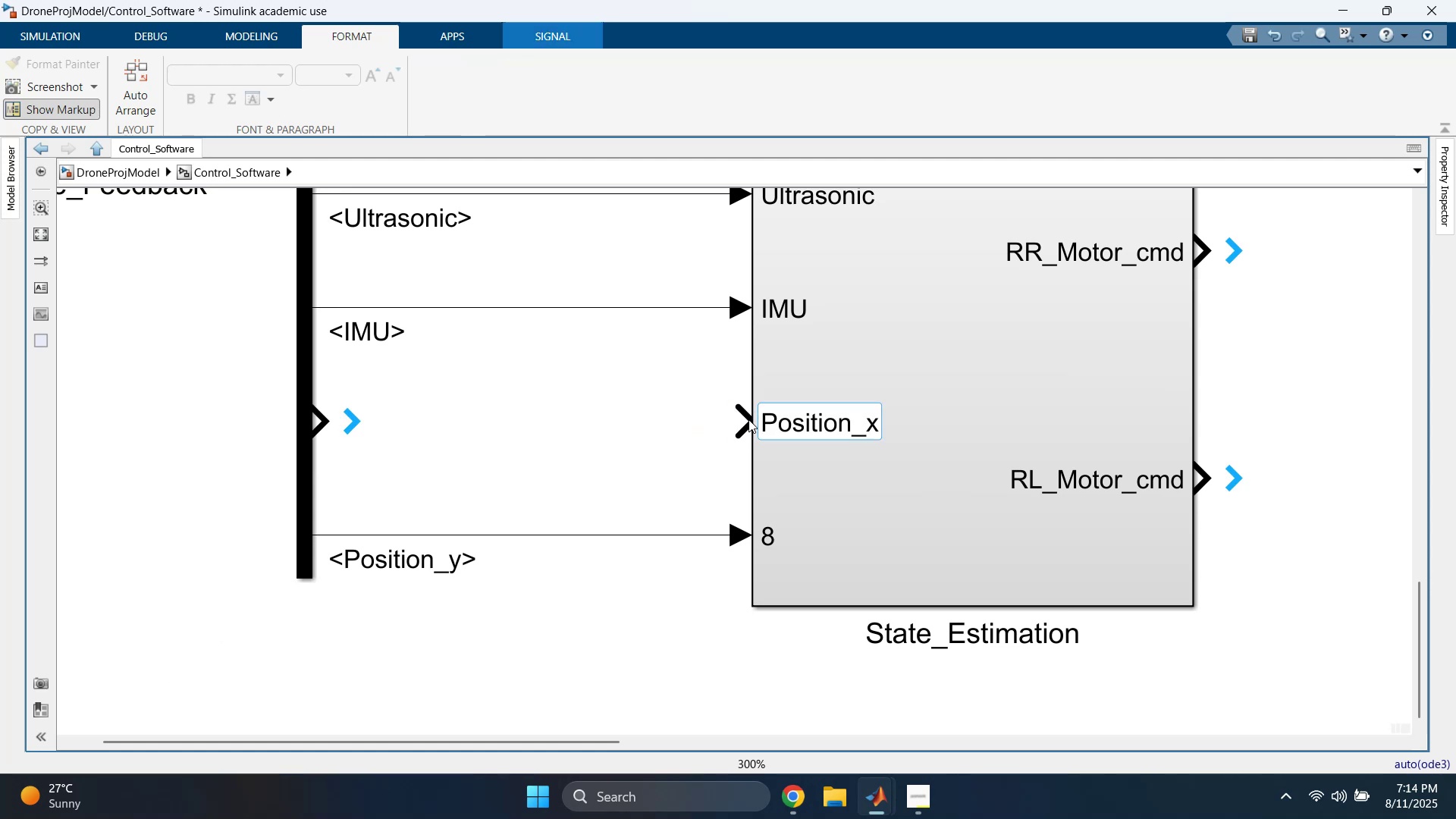 
double_click([562, 403])
 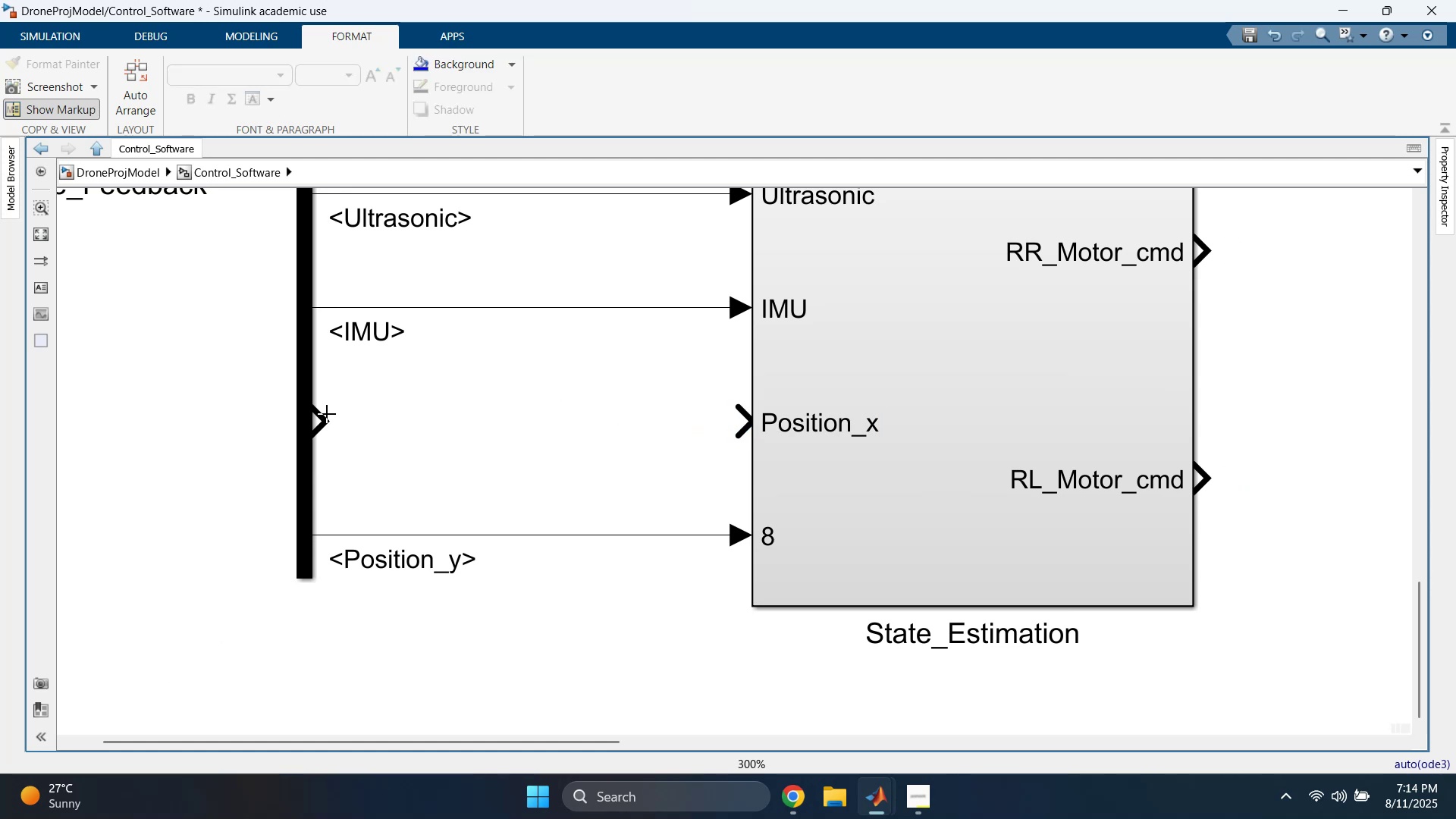 
left_click([307, 413])
 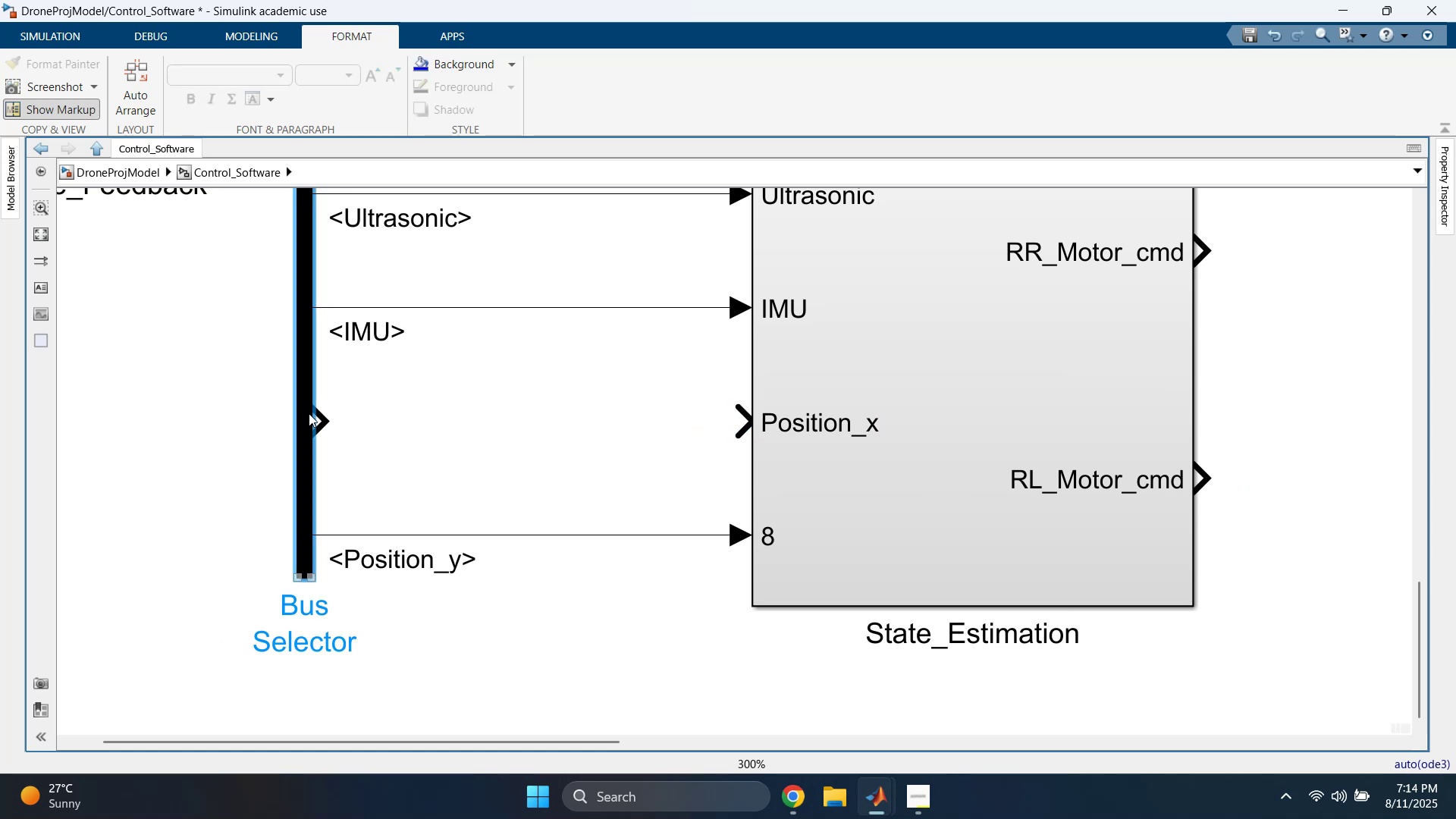 
hold_key(key=ShiftLeft, duration=0.6)
double_click([848, 467])
 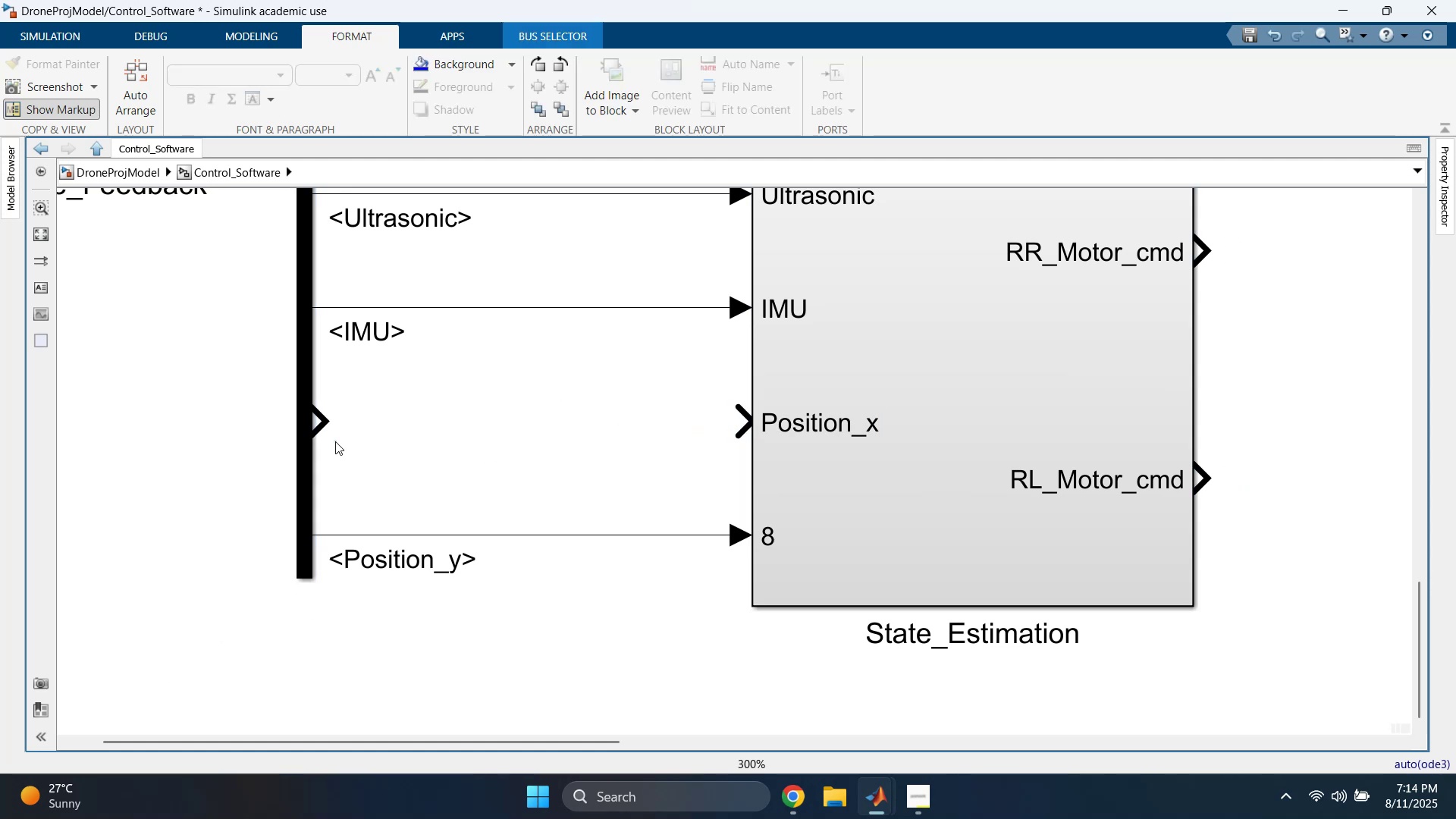 
double_click([307, 452])
 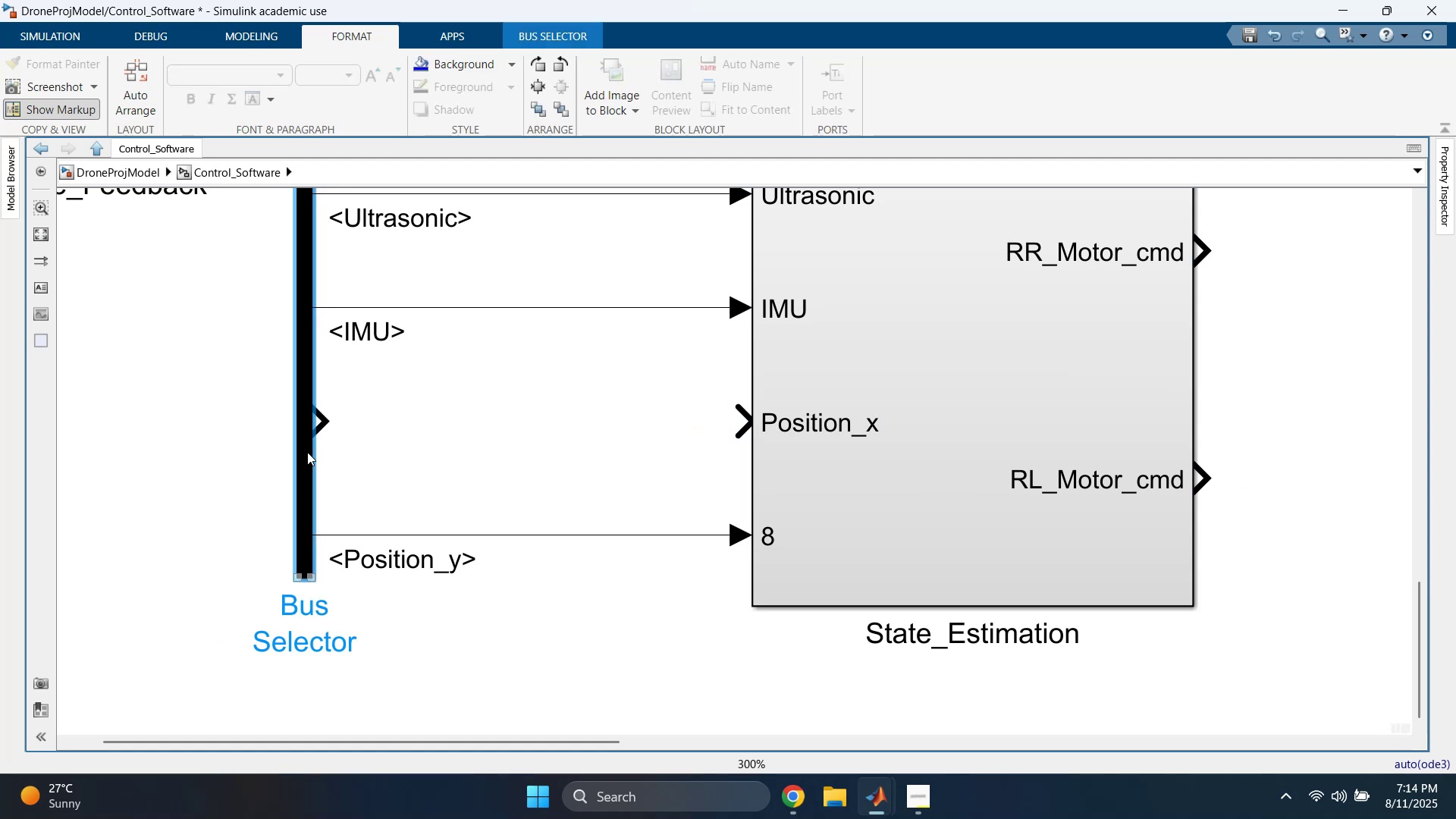 
hold_key(key=ControlLeft, duration=0.46)
triple_click([840, 491])
 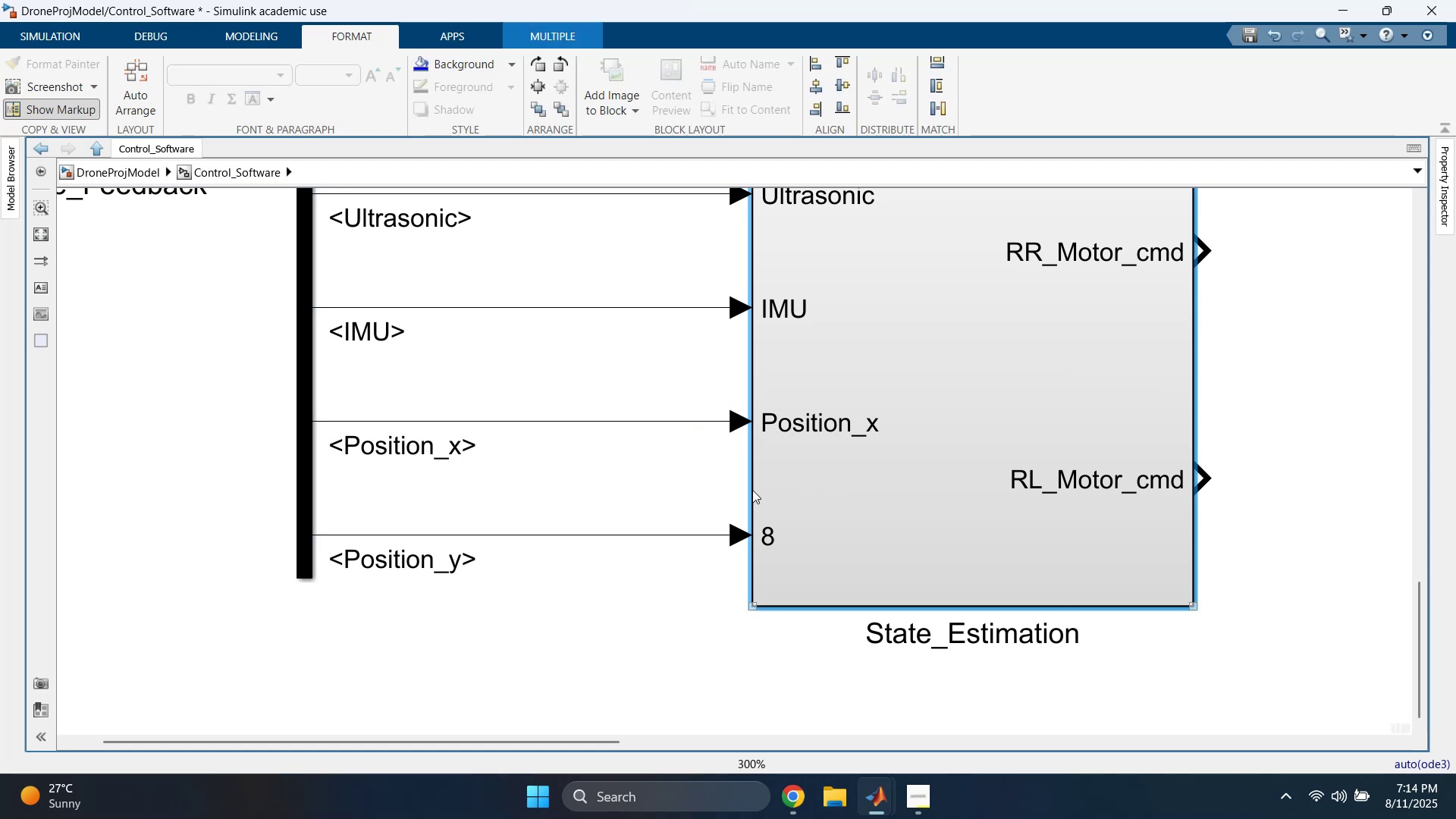 
left_click([640, 482])
 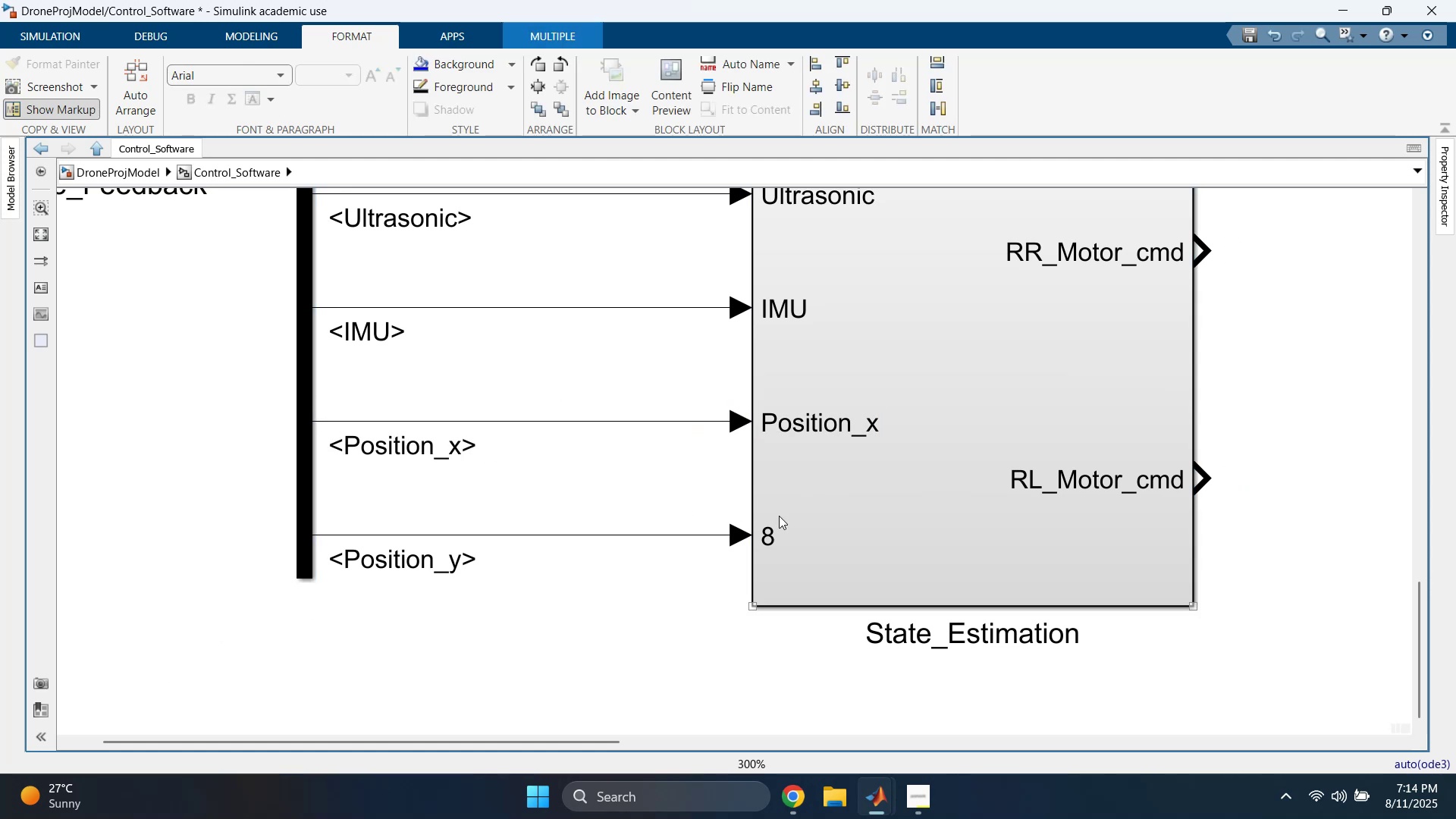 
left_click([766, 538])
 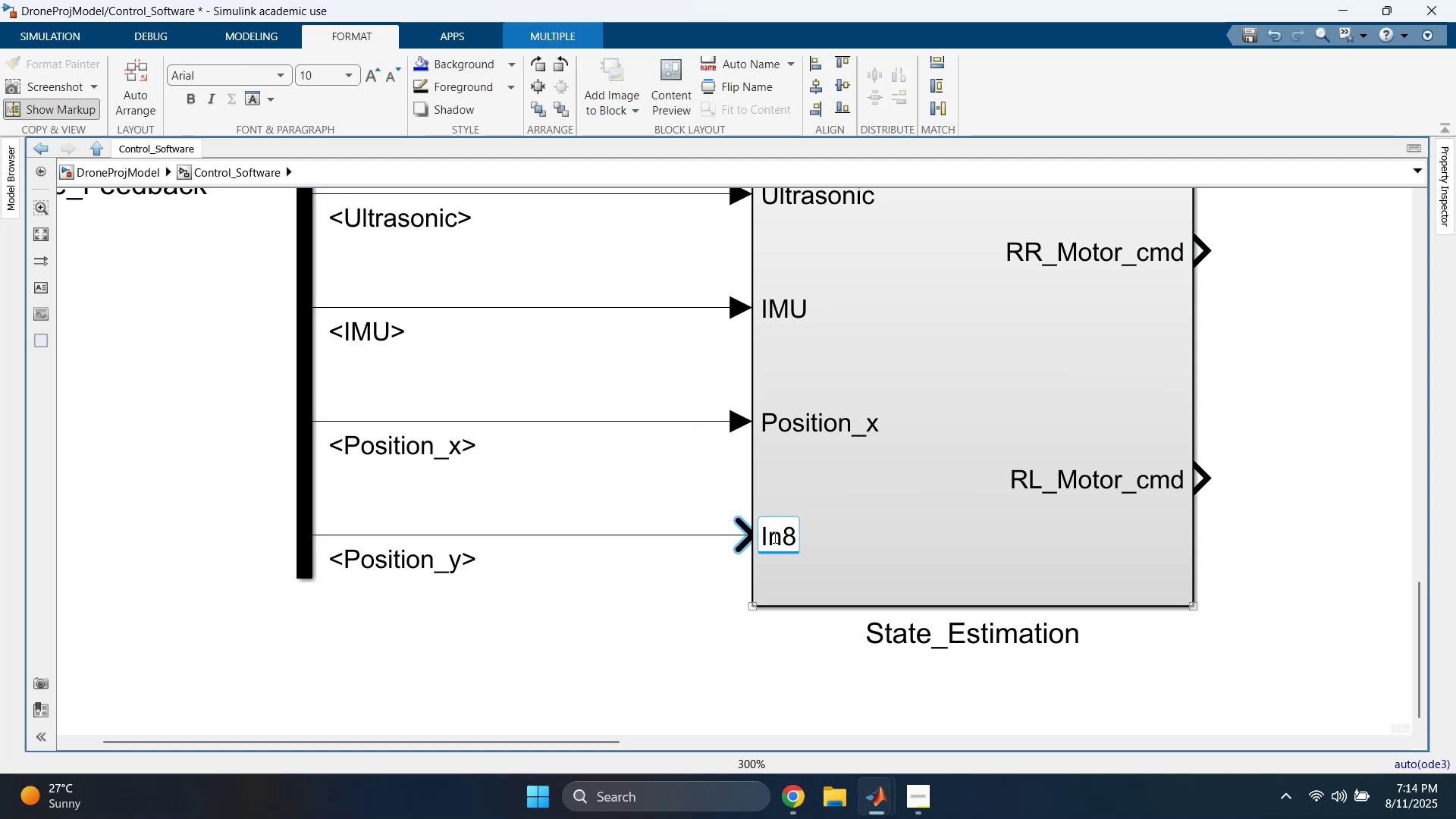 
double_click([774, 537])
 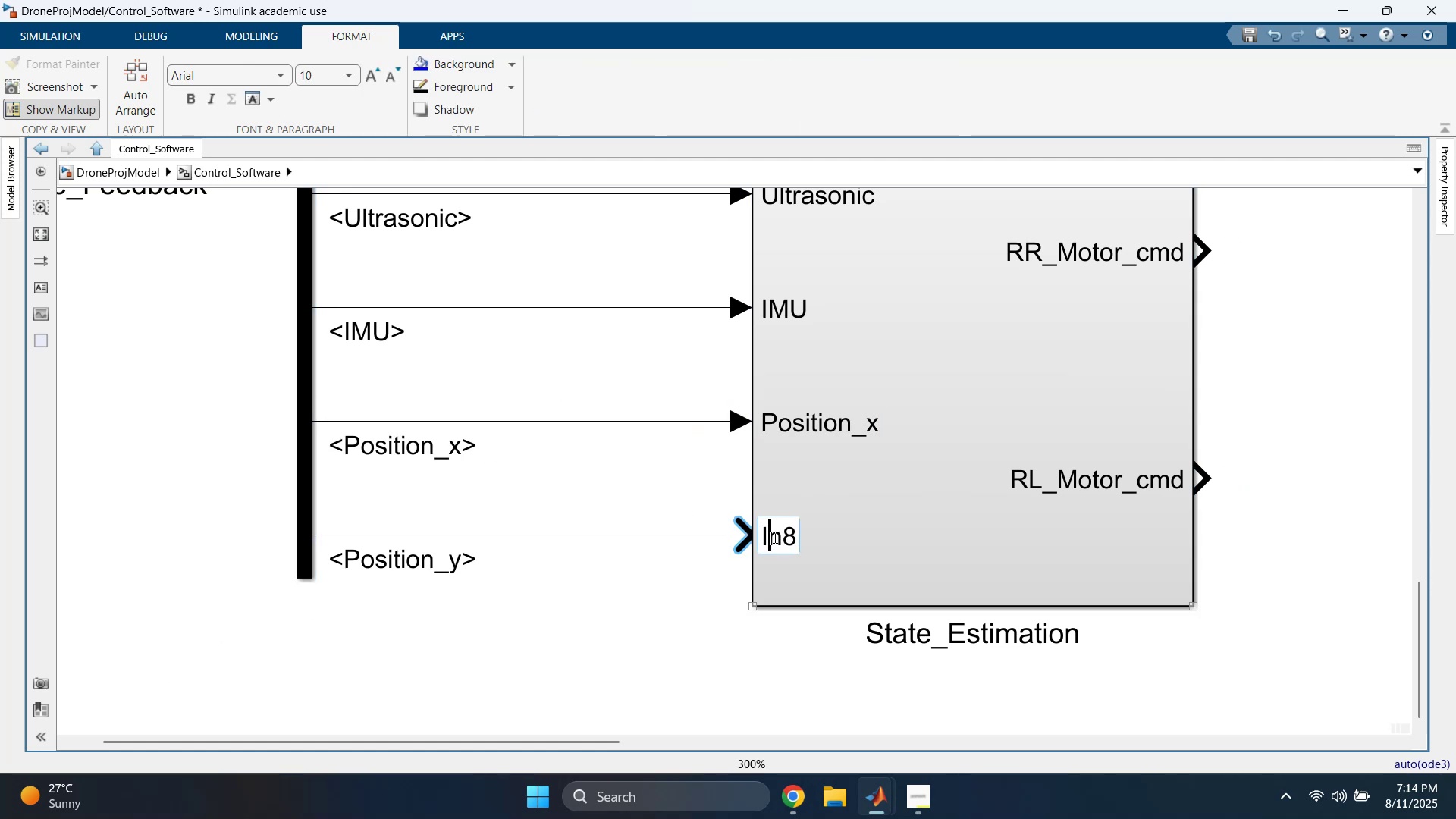 
triple_click([774, 537])
 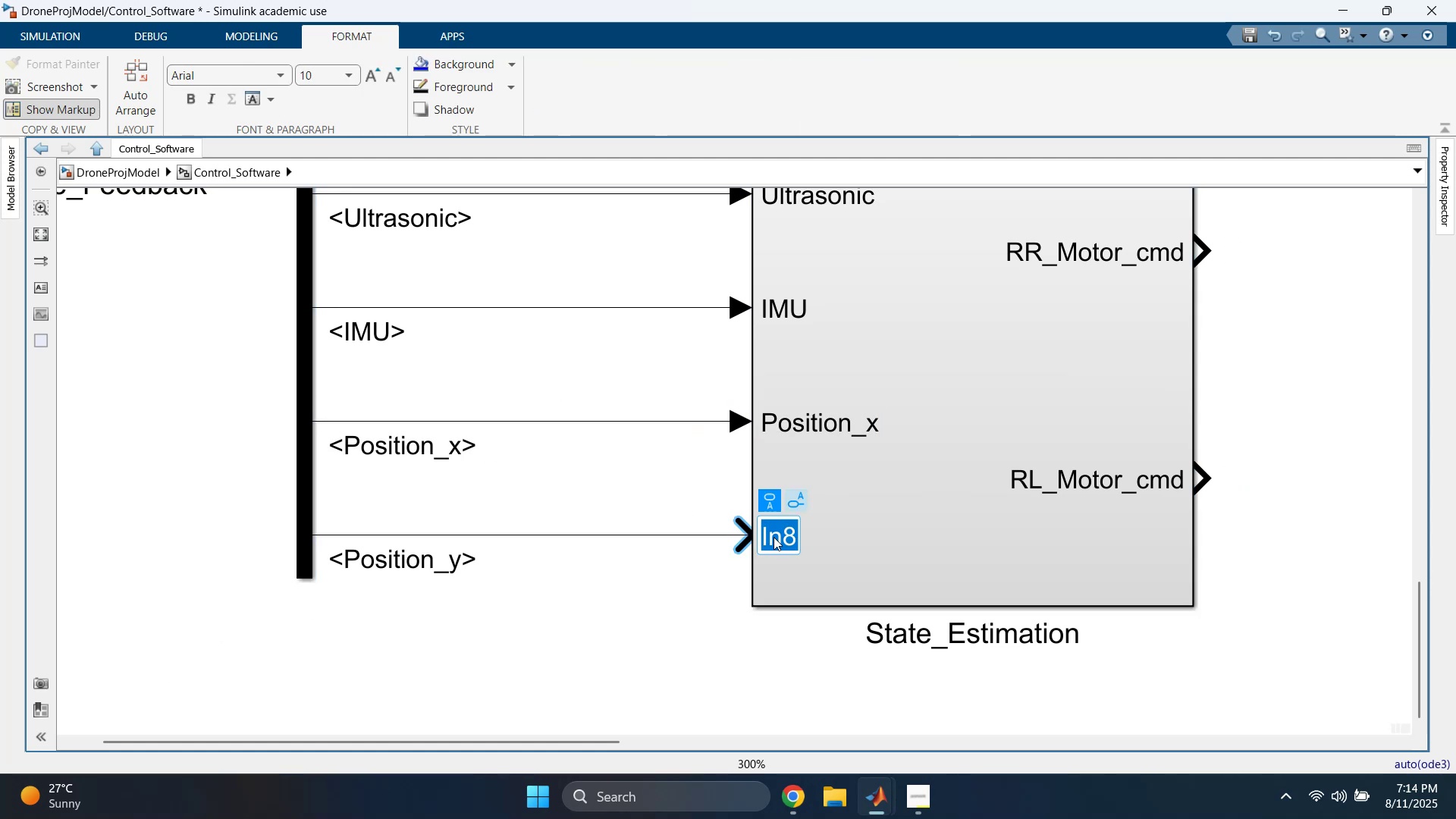 
type(Position_y)
 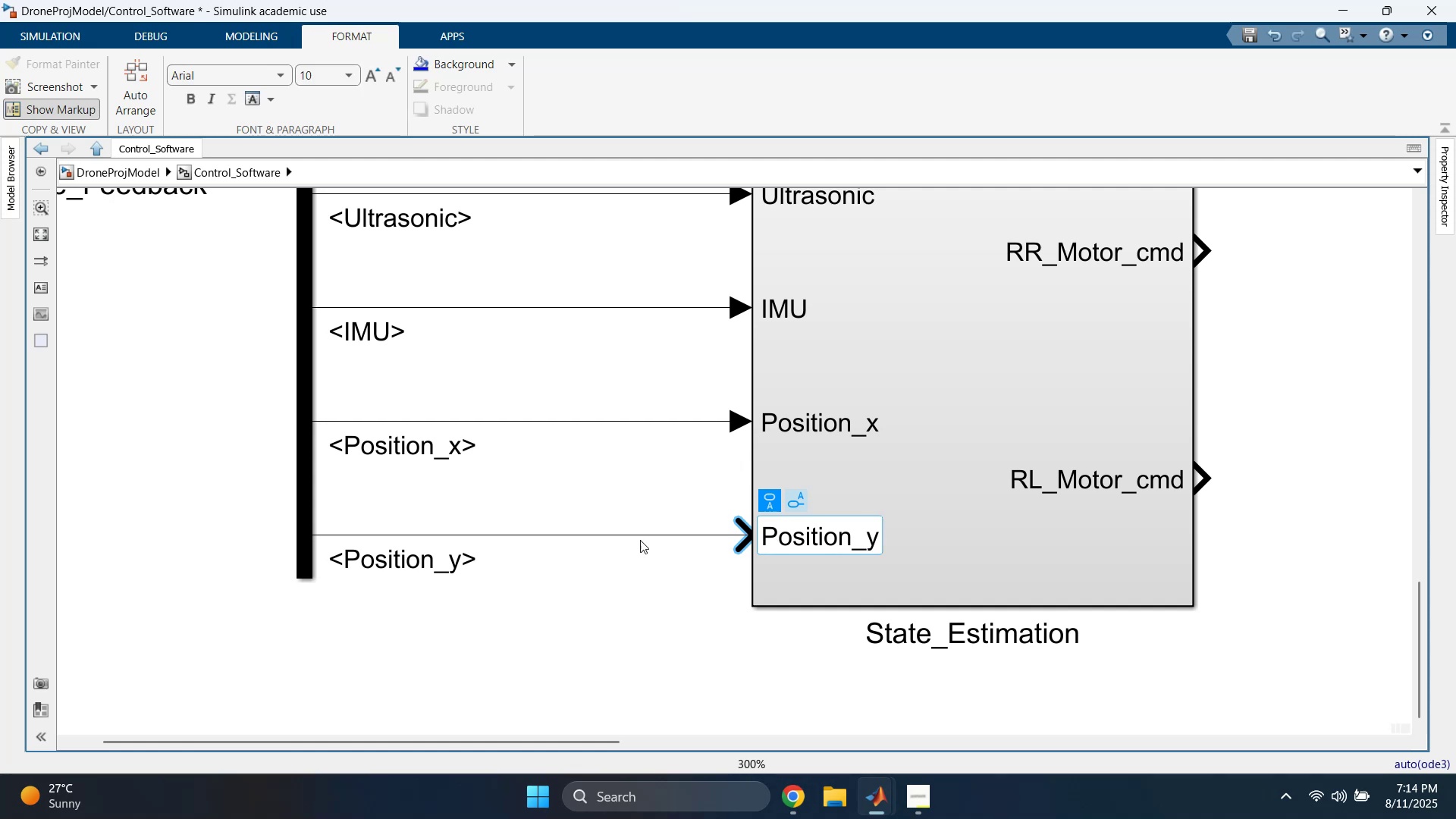 
left_click([570, 475])
 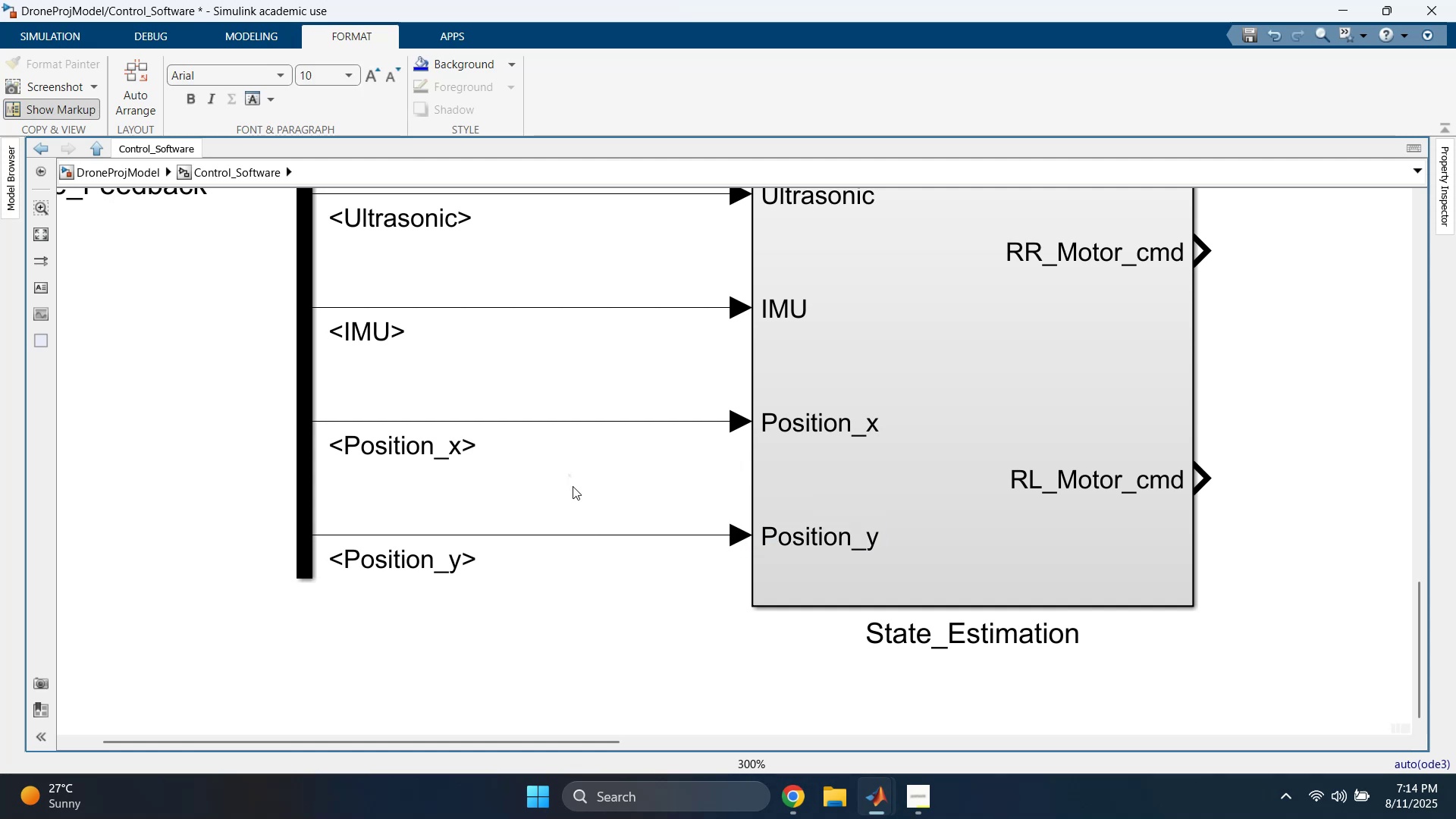 
scroll: coordinate [861, 494], scroll_direction: down, amount: 9.0
 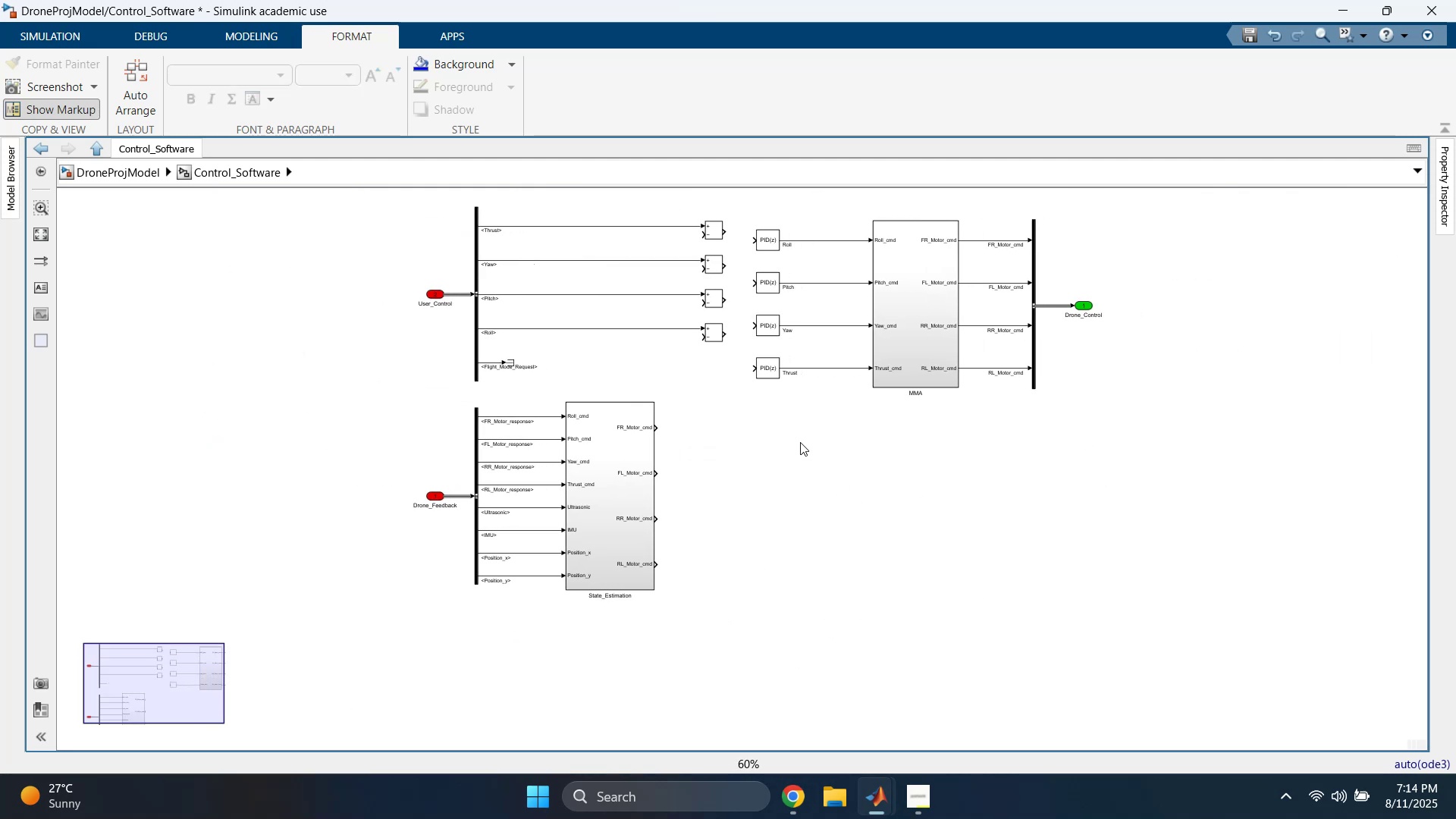 
scroll: coordinate [796, 429], scroll_direction: up, amount: 1.0
 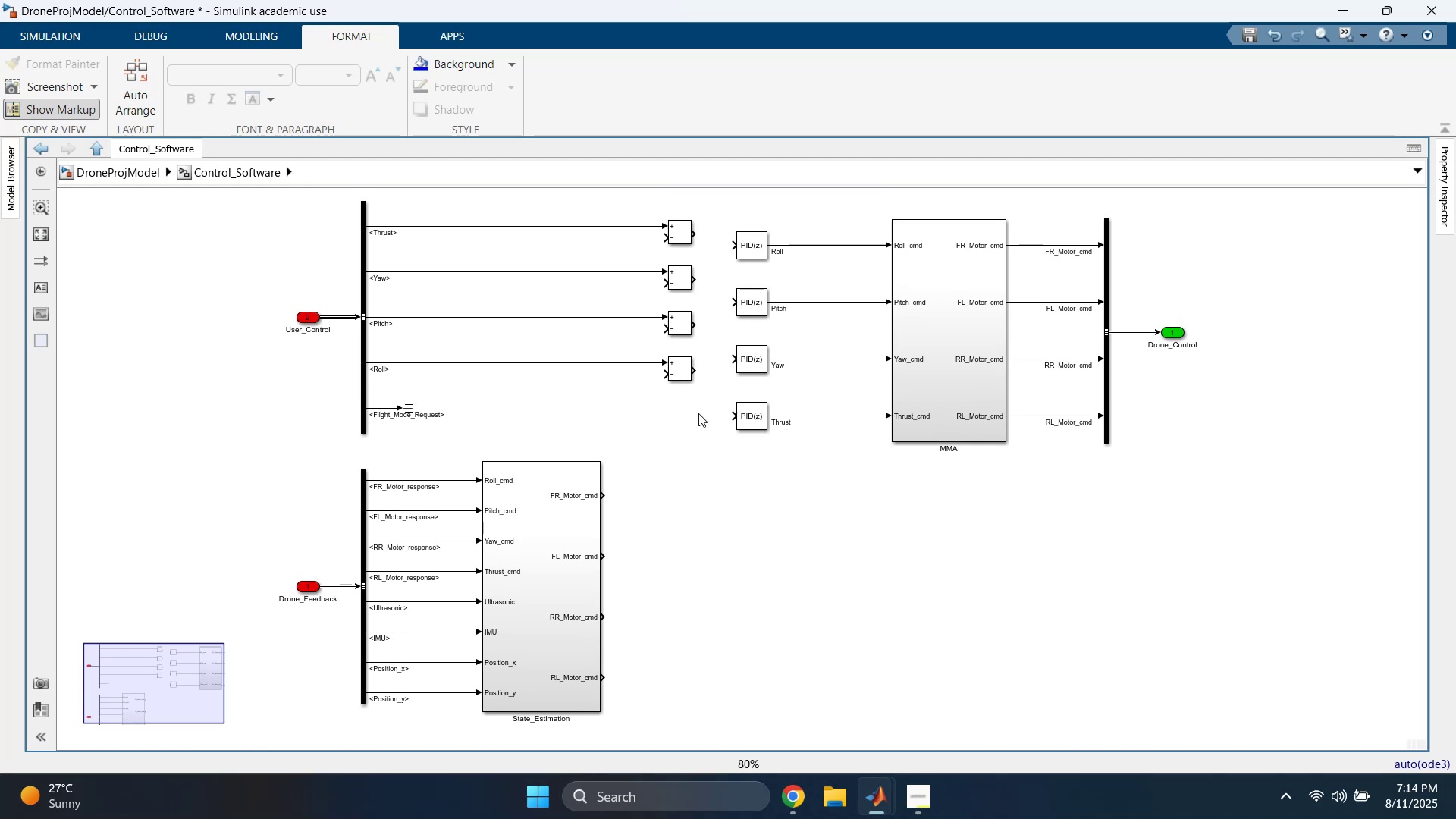 
left_click_drag(start_coordinate=[713, 206], to_coordinate=[682, 388])
 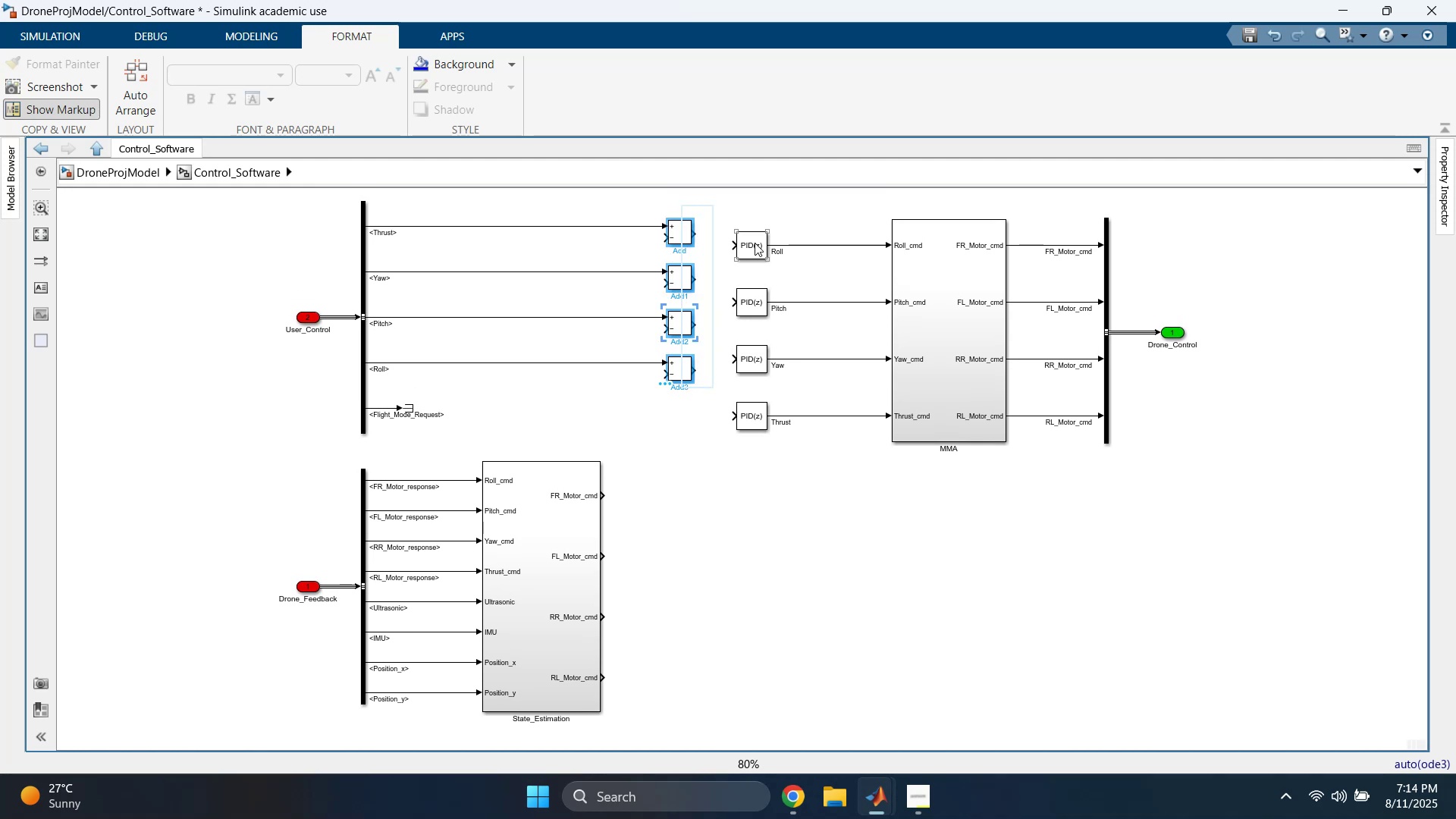 
hold_key(key=ControlLeft, duration=0.84)
left_click_drag(start_coordinate=[751, 211], to_coordinate=[751, 439])
 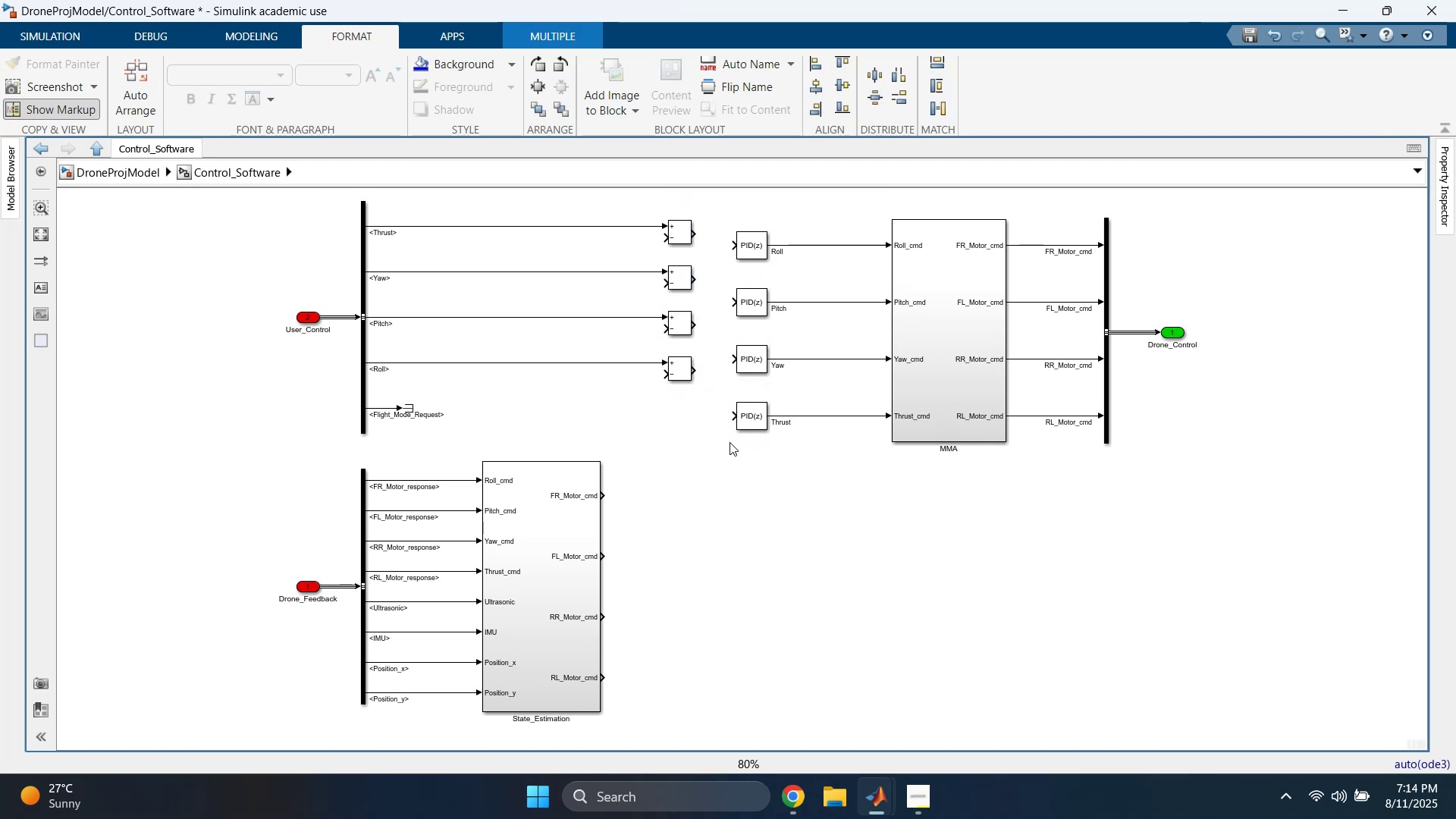 
left_click([706, 451])
 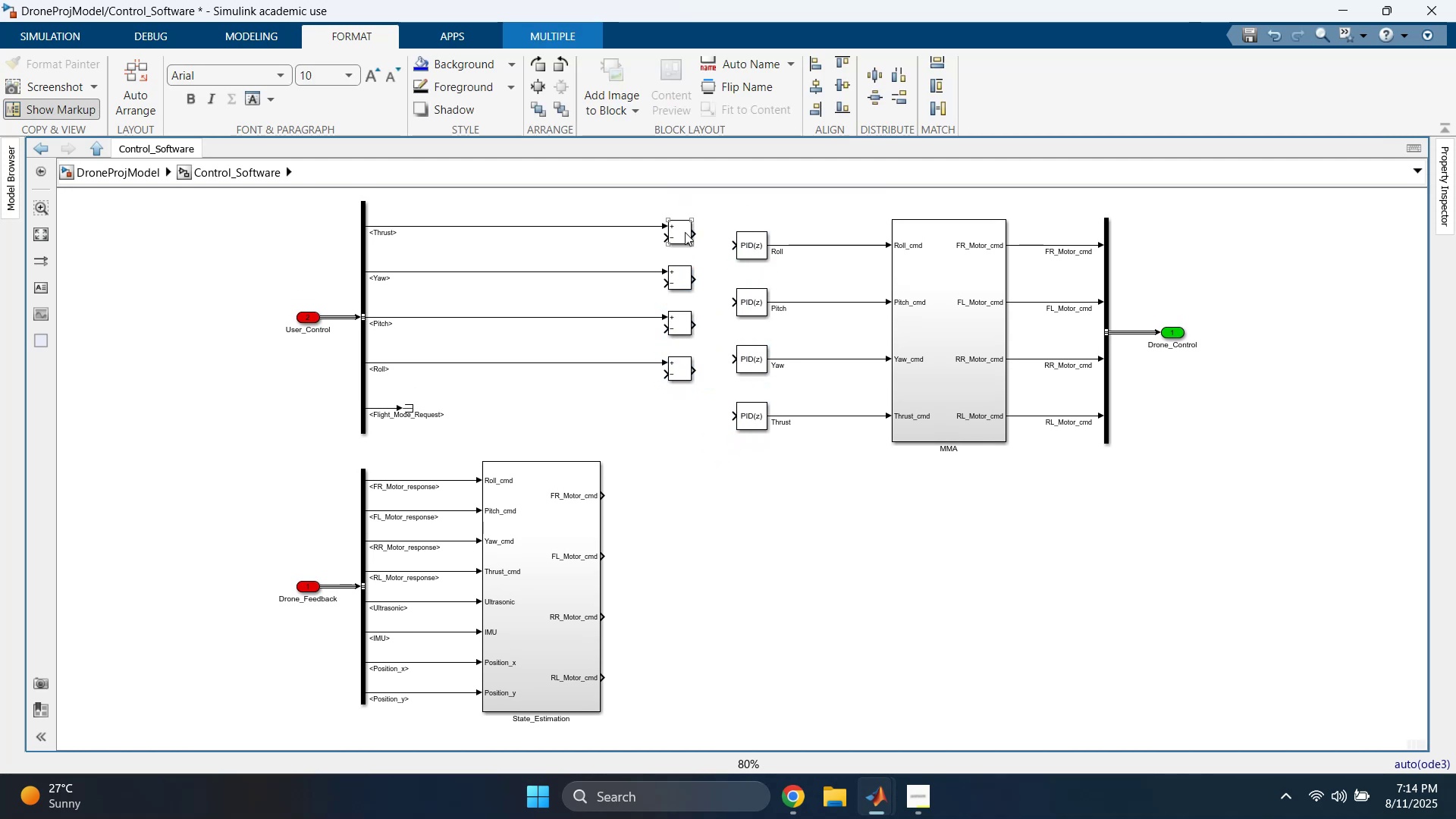 
left_click([682, 218])
 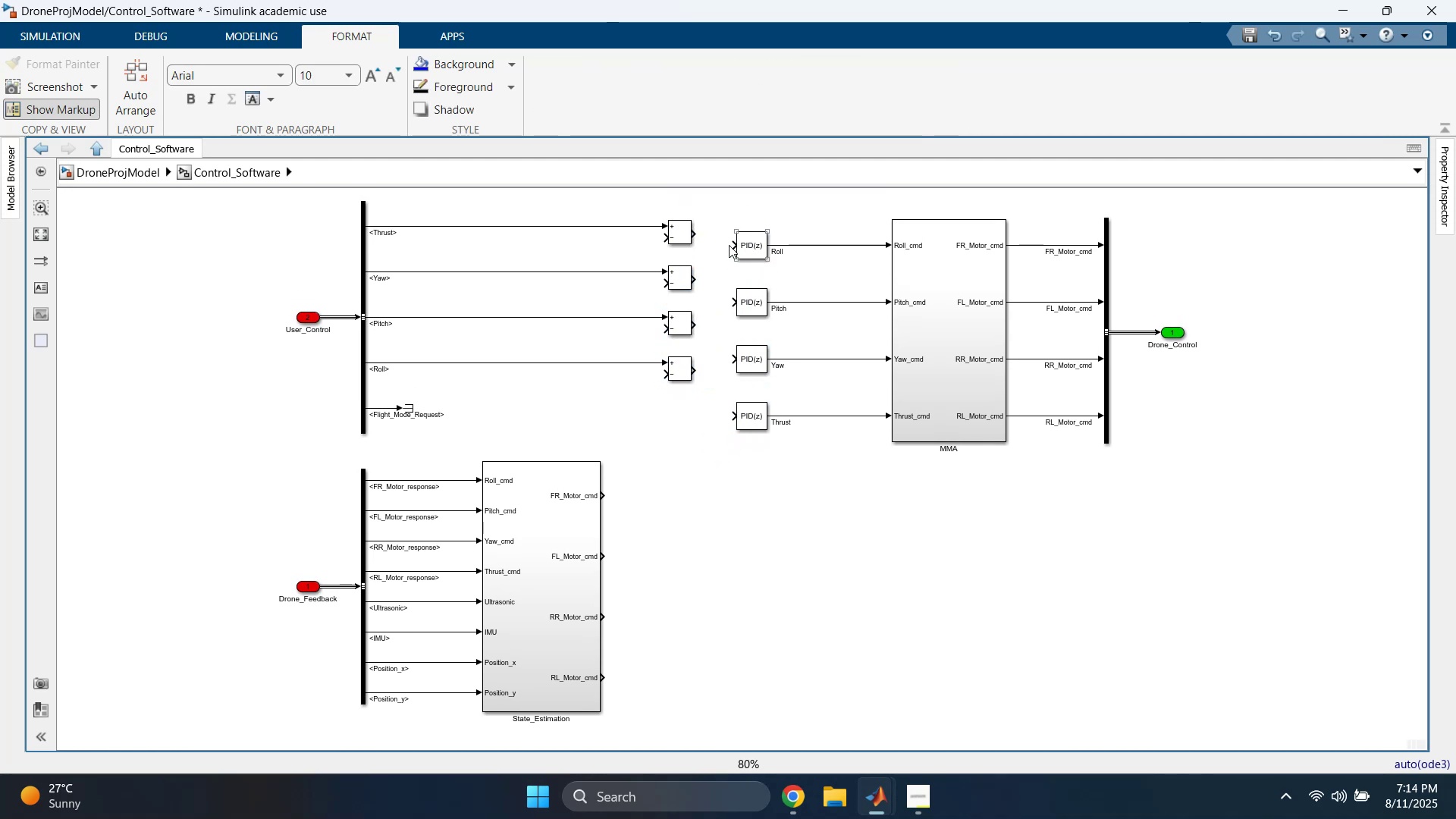 
left_click([675, 231])
 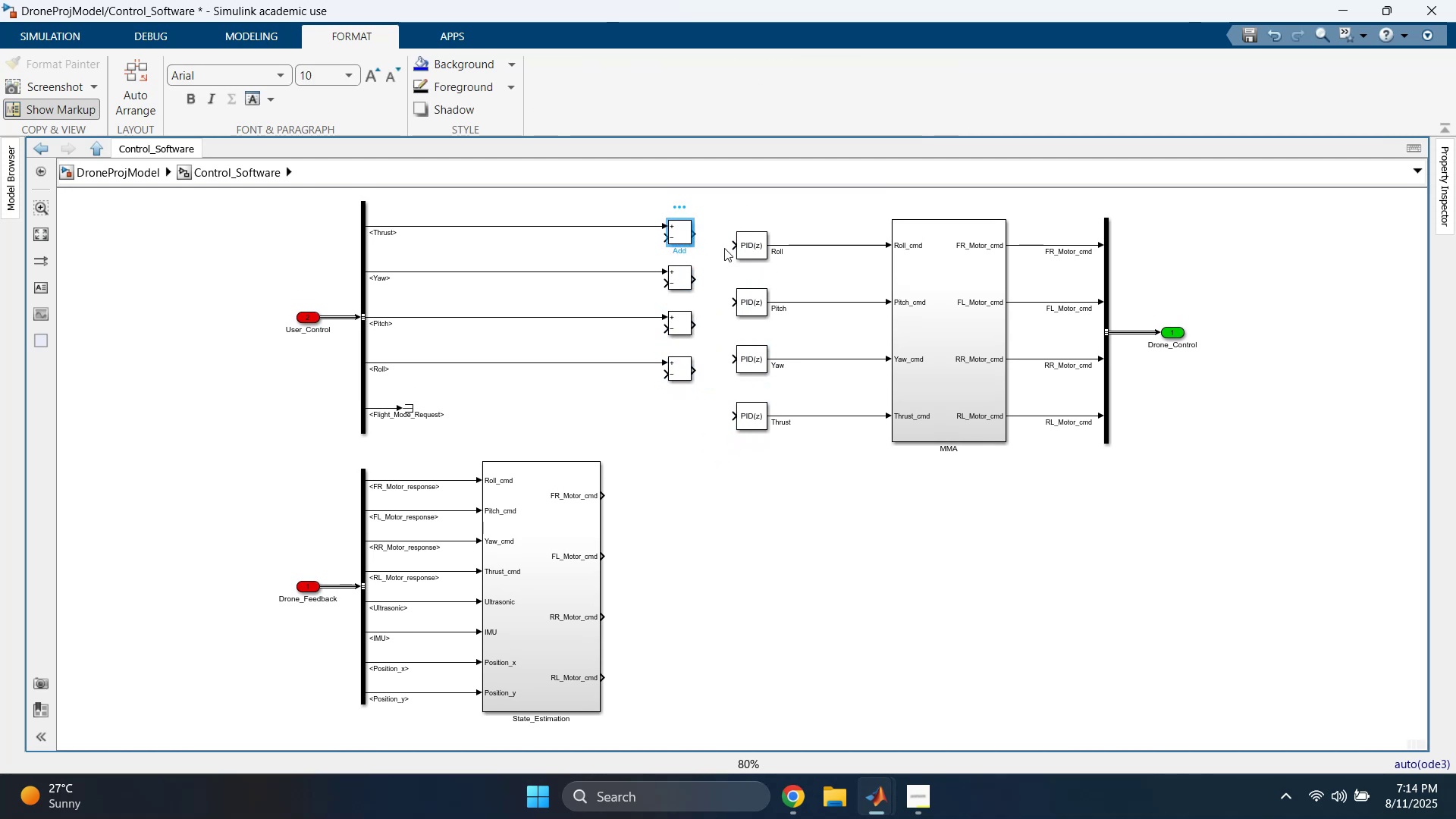 
hold_key(key=ControlLeft, duration=0.34)
left_click([751, 251])
 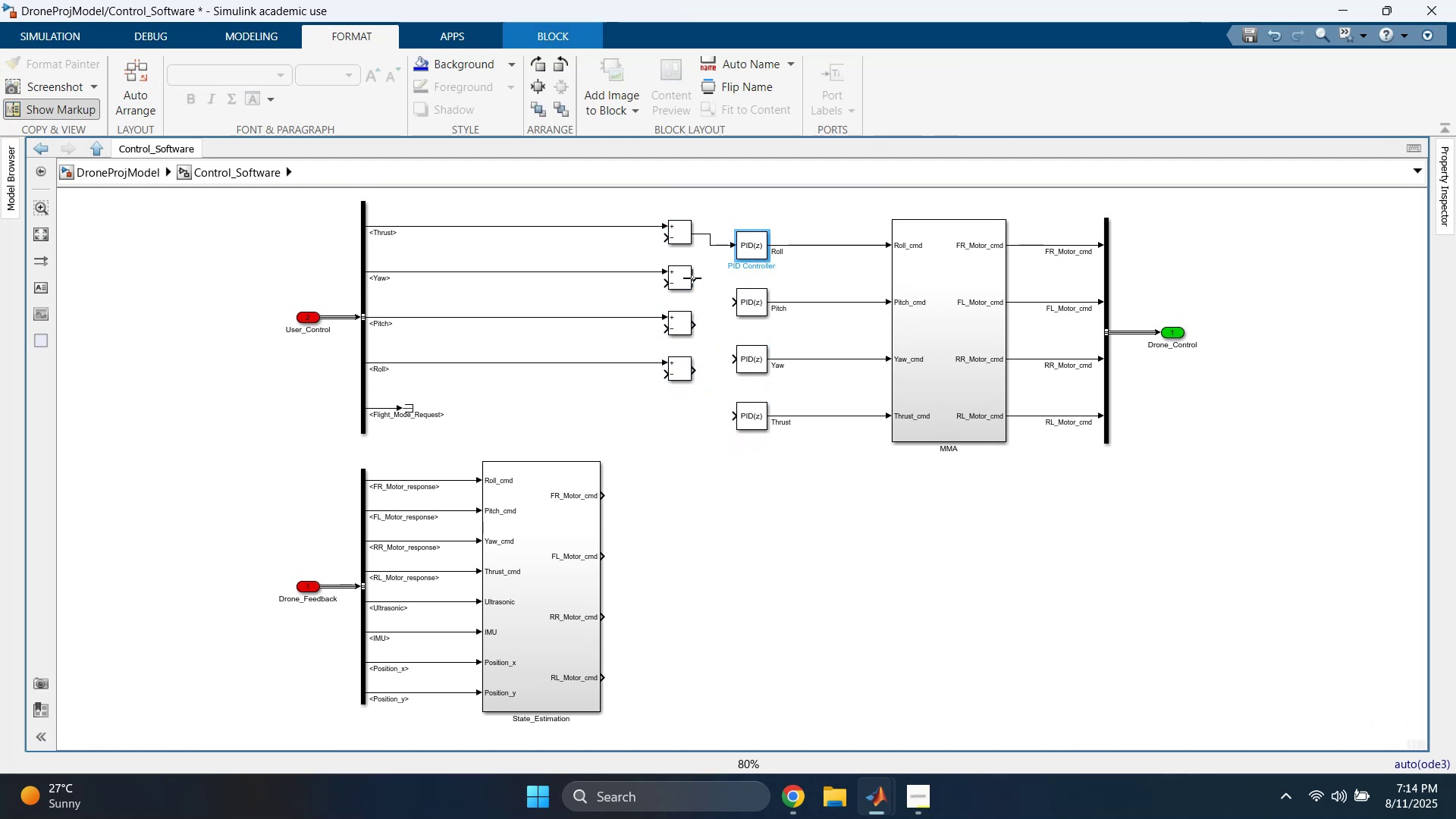 
left_click([686, 282])
 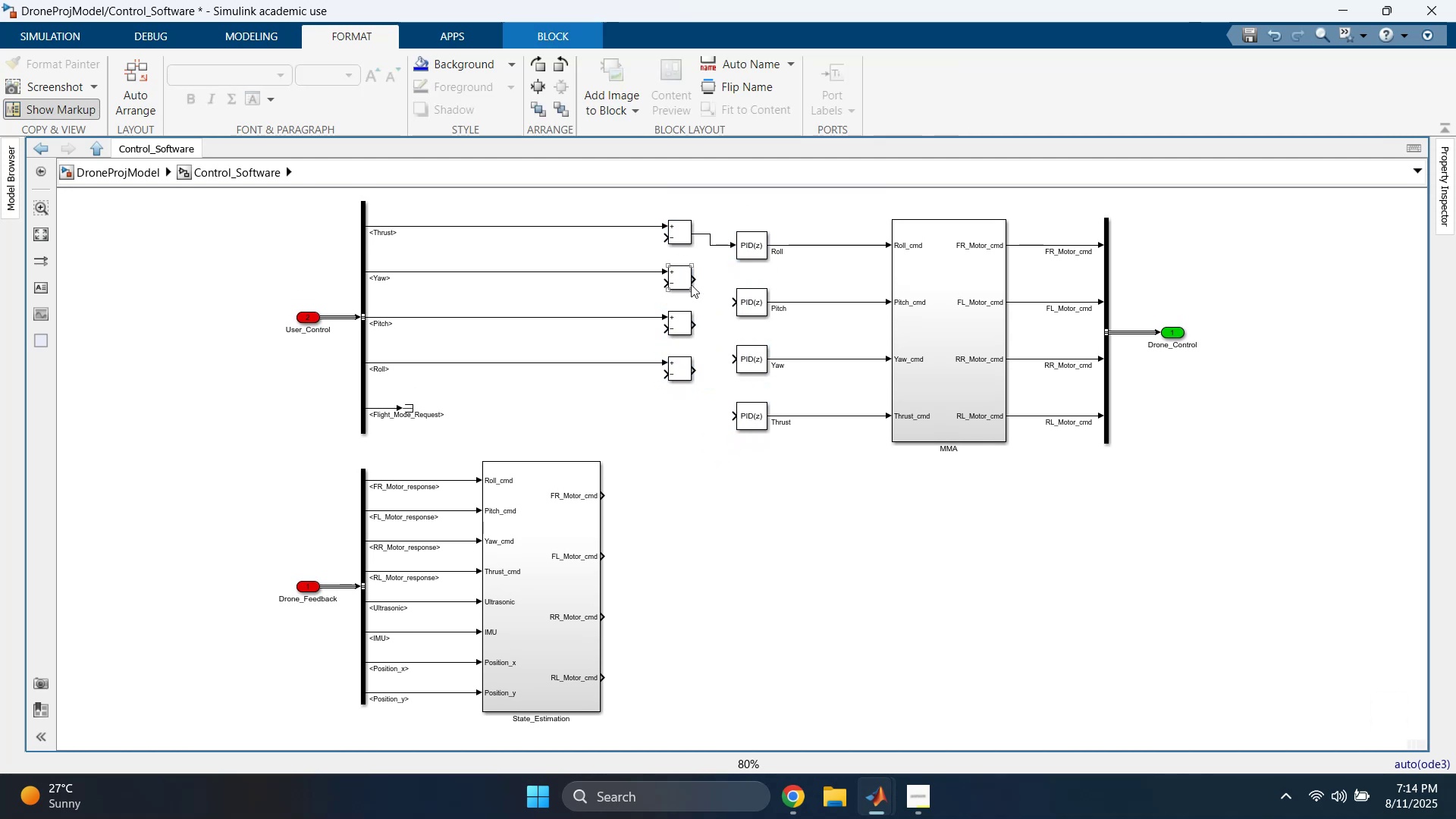 
hold_key(key=ControlLeft, duration=0.52)
left_click([750, 303])
 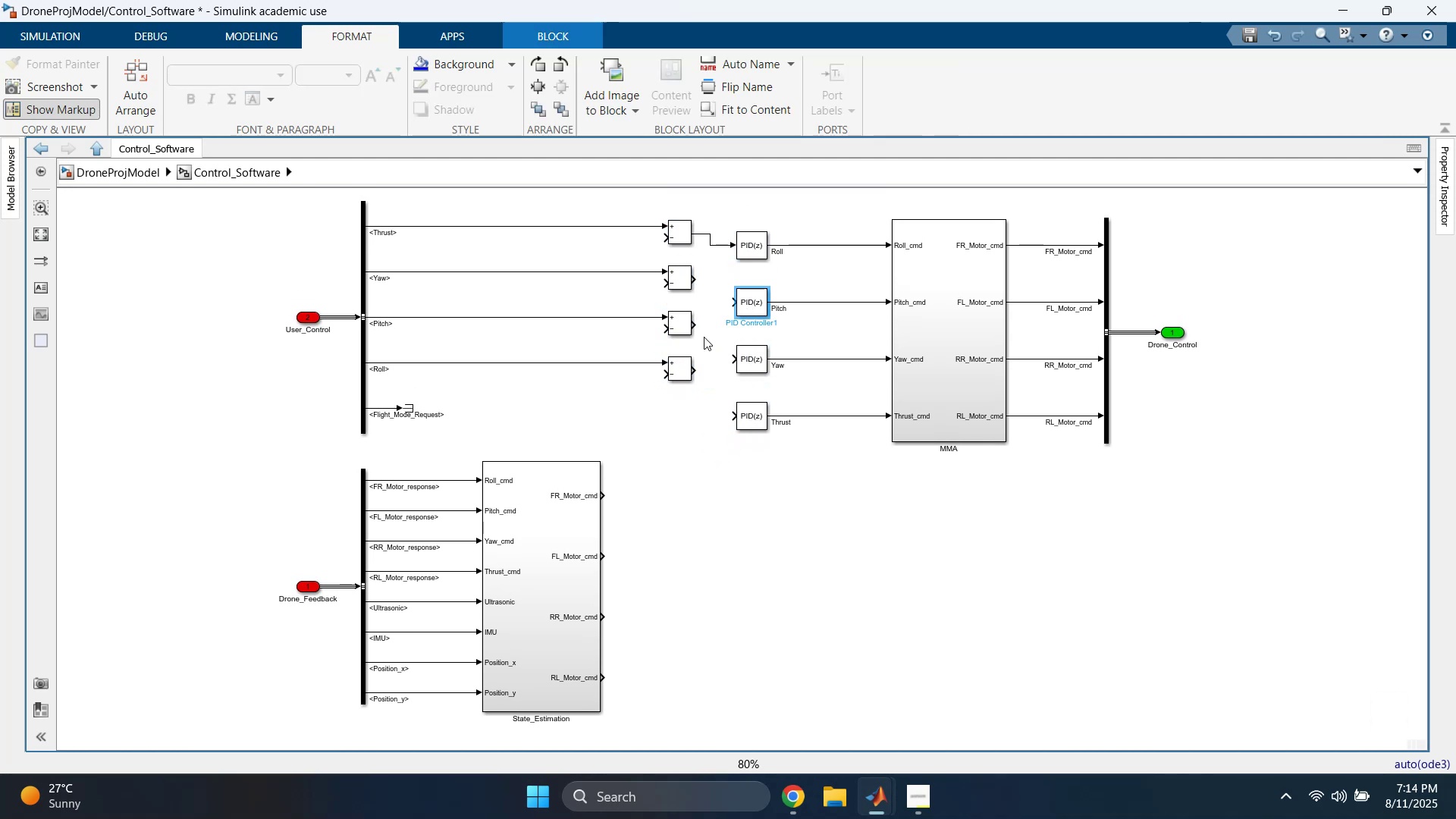 
hold_key(key=ControlLeft, duration=0.47)
left_click([684, 287])
 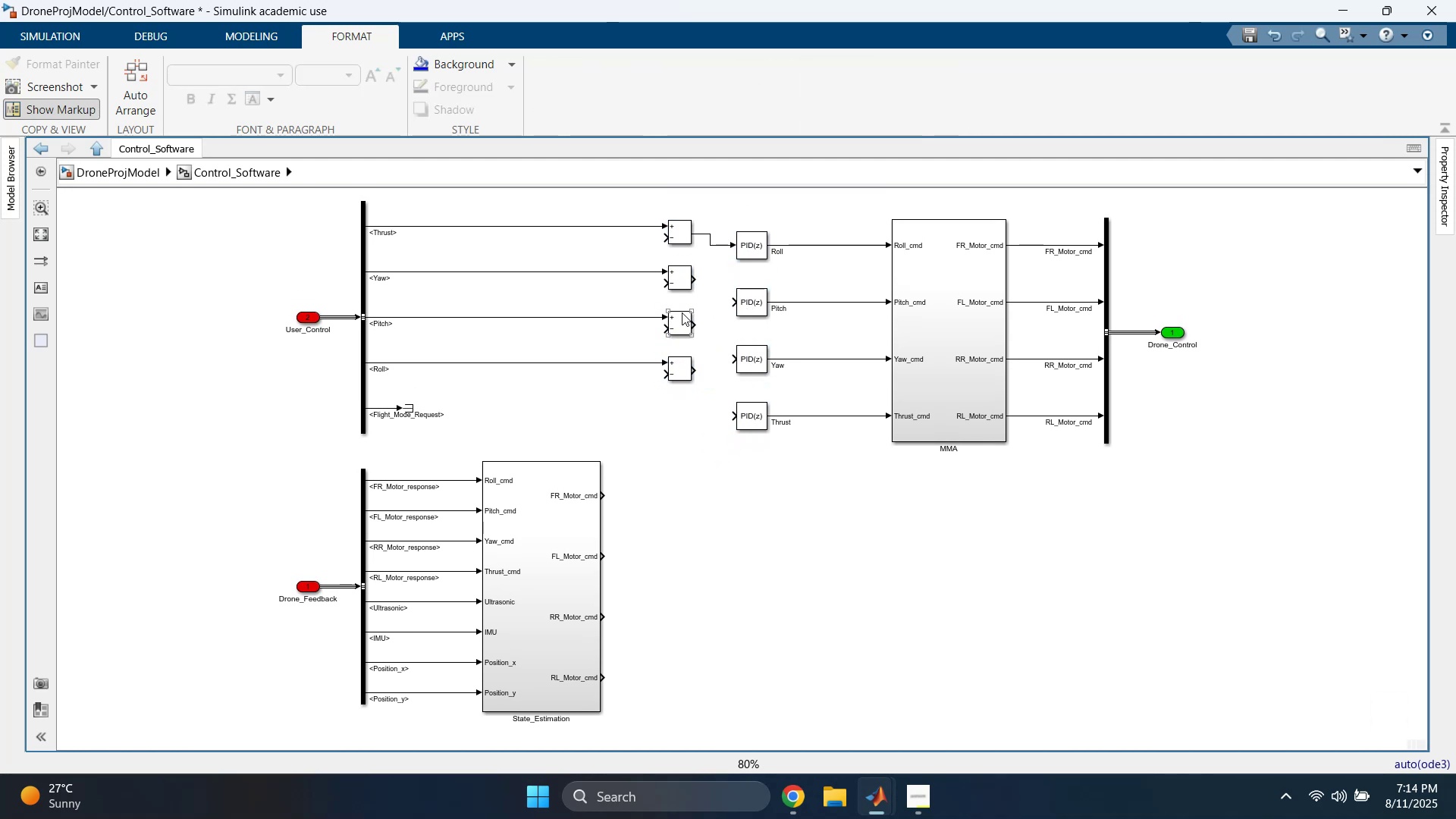 
left_click([679, 283])
 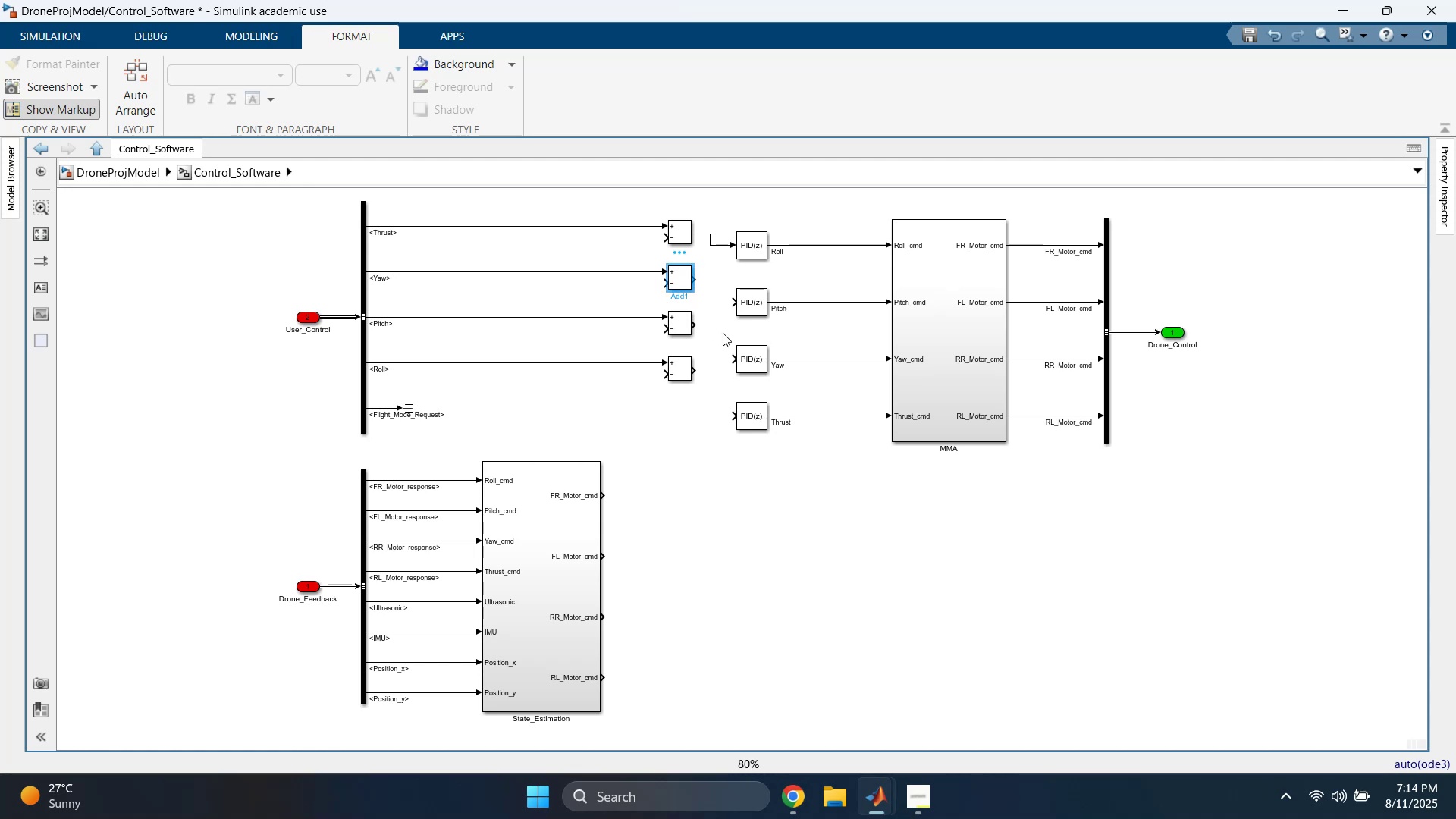 
hold_key(key=ControlLeft, duration=0.73)
left_click([752, 301])
 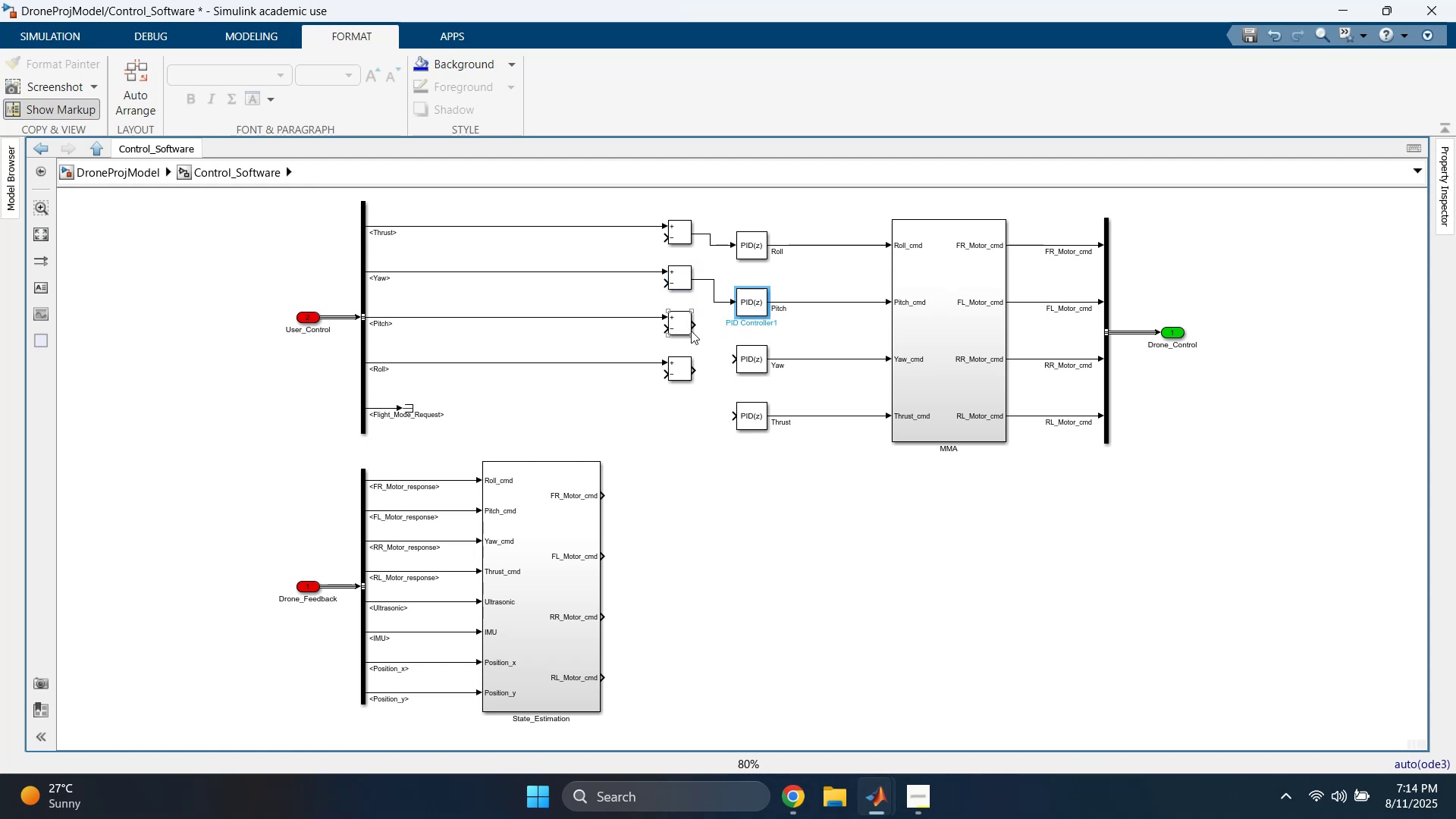 
left_click([679, 328])
 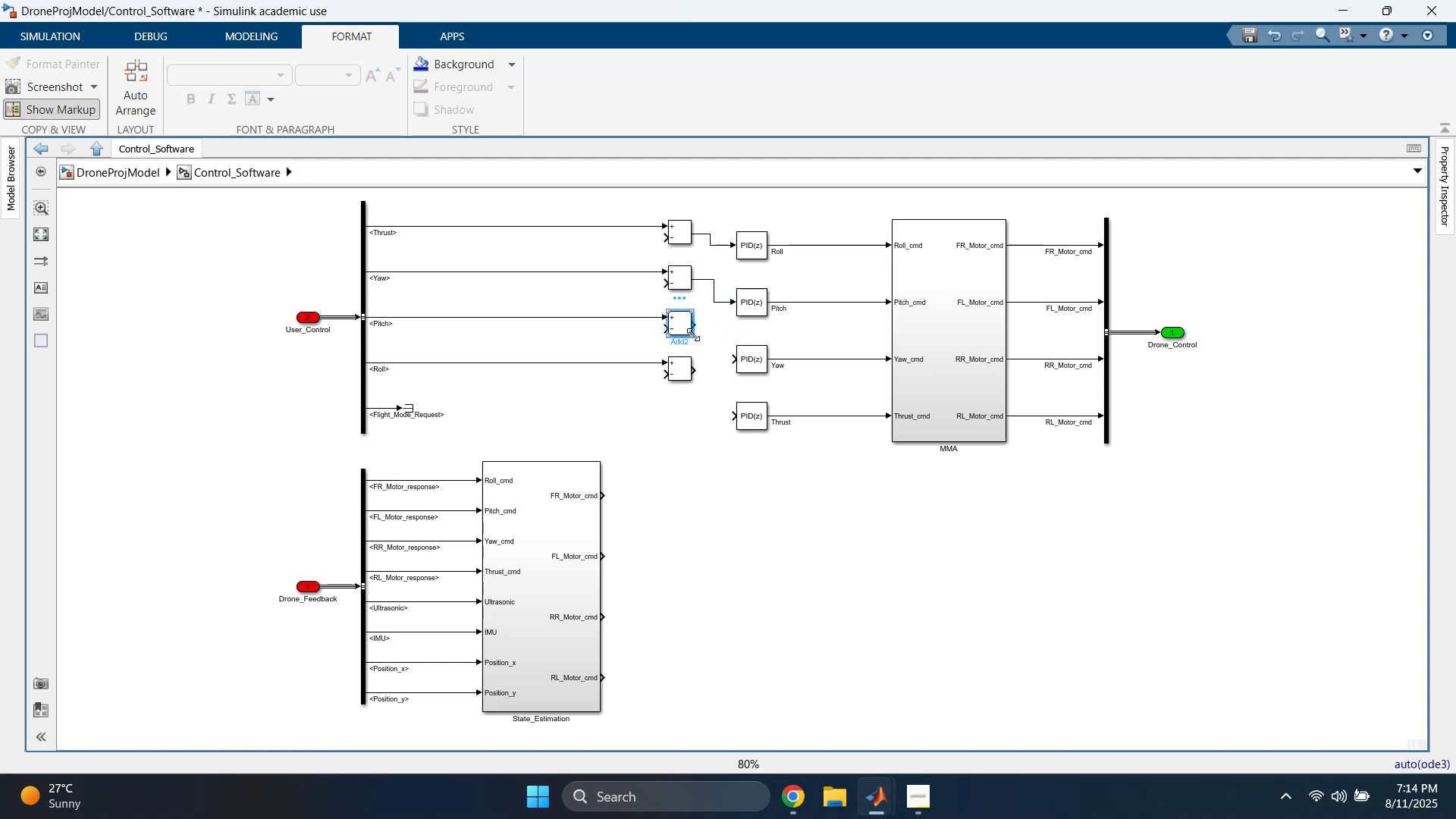 
hold_key(key=ControlLeft, duration=0.53)
left_click([747, 358])
 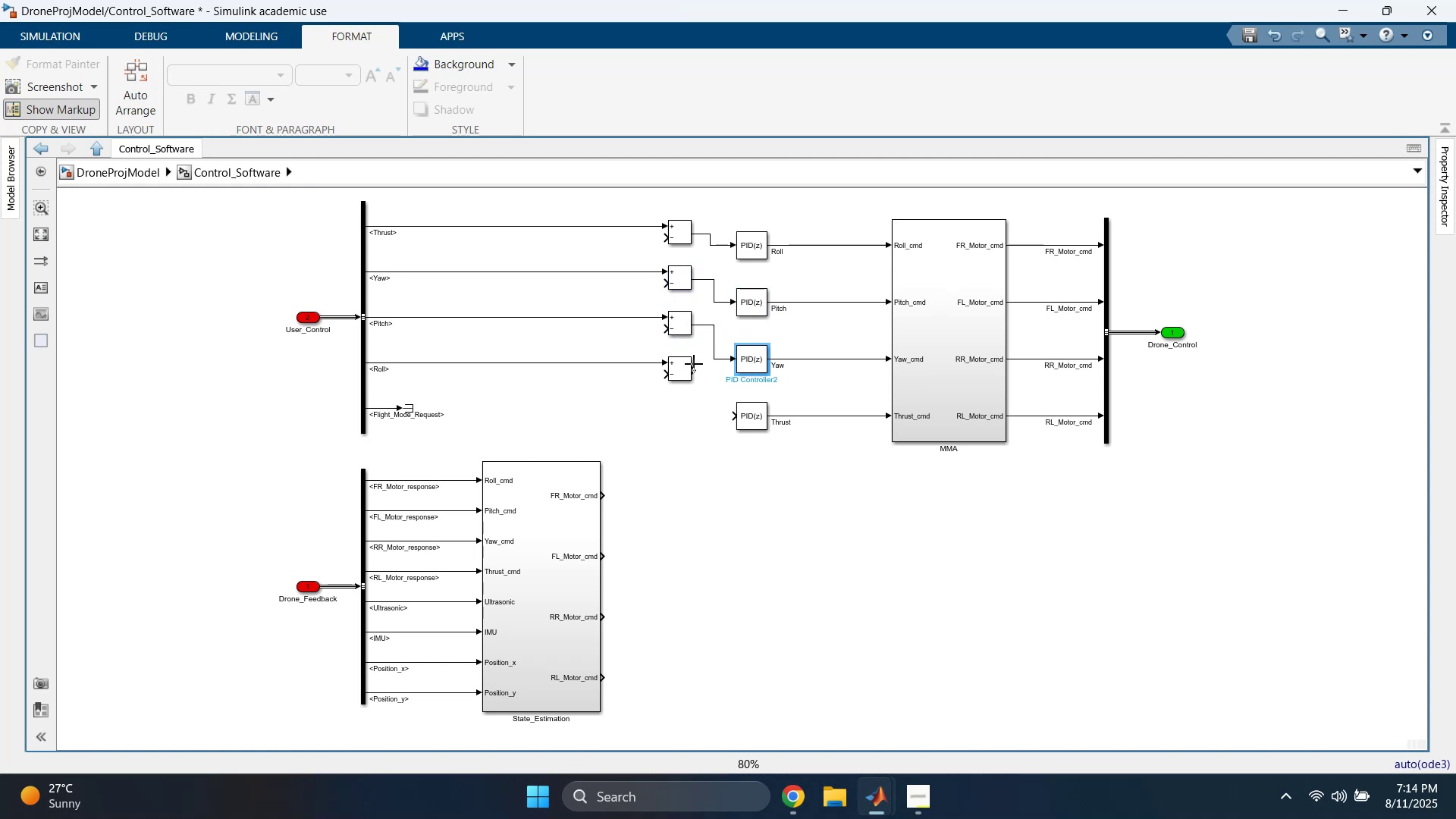 
left_click([687, 368])
 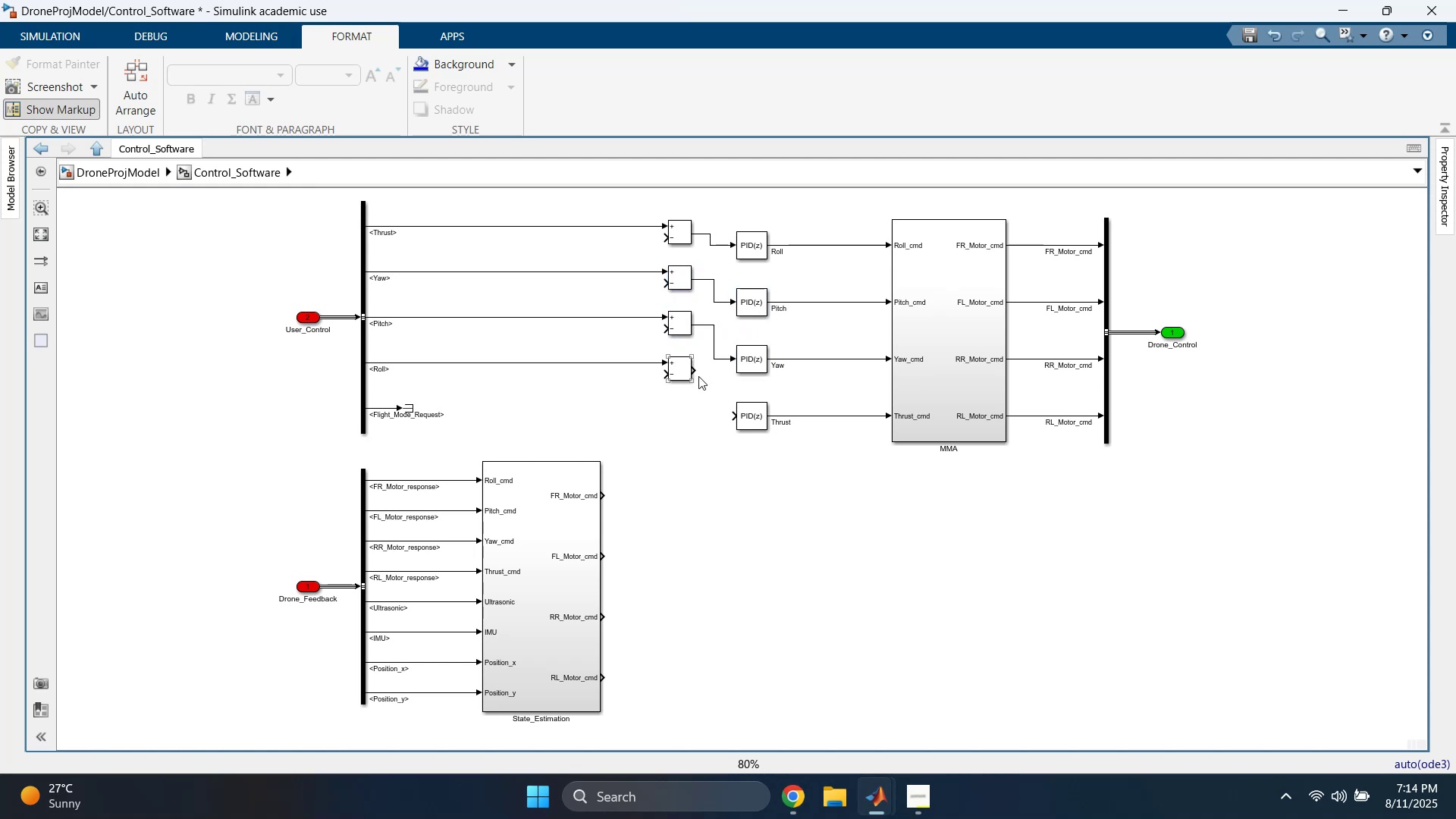 
hold_key(key=ControlLeft, duration=0.42)
 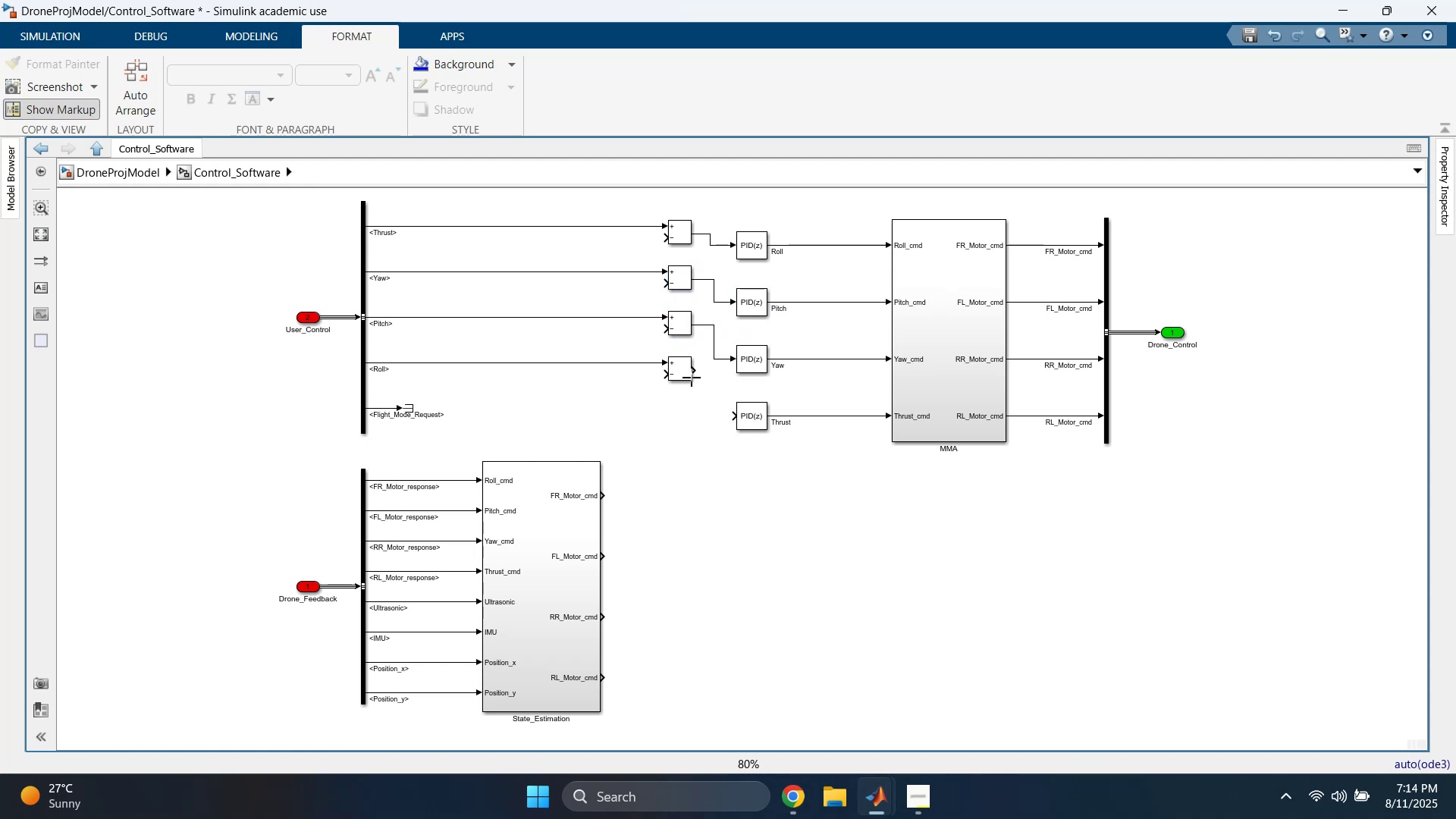 
left_click([682, 369])
 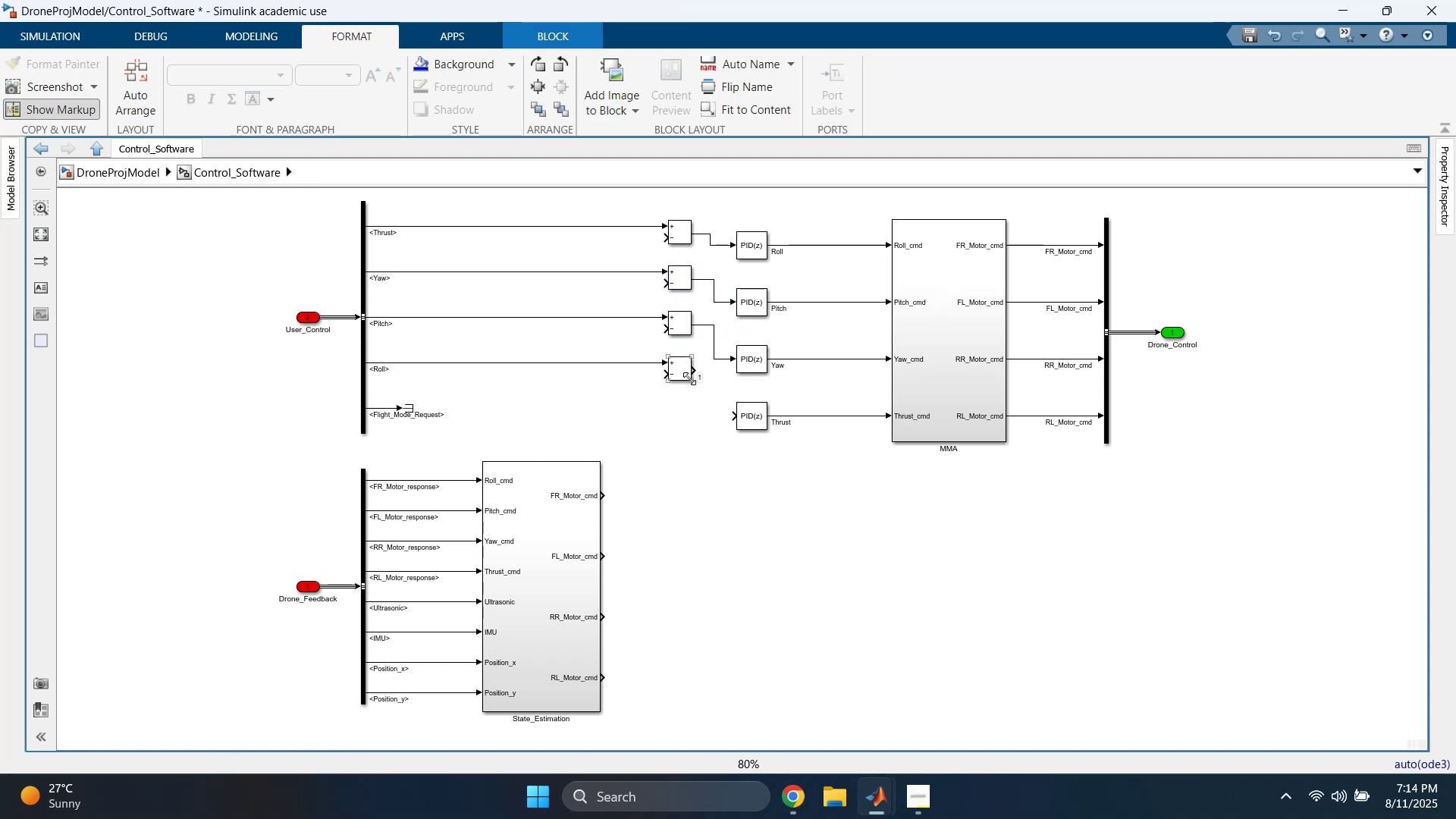 
hold_key(key=ControlLeft, duration=0.32)
 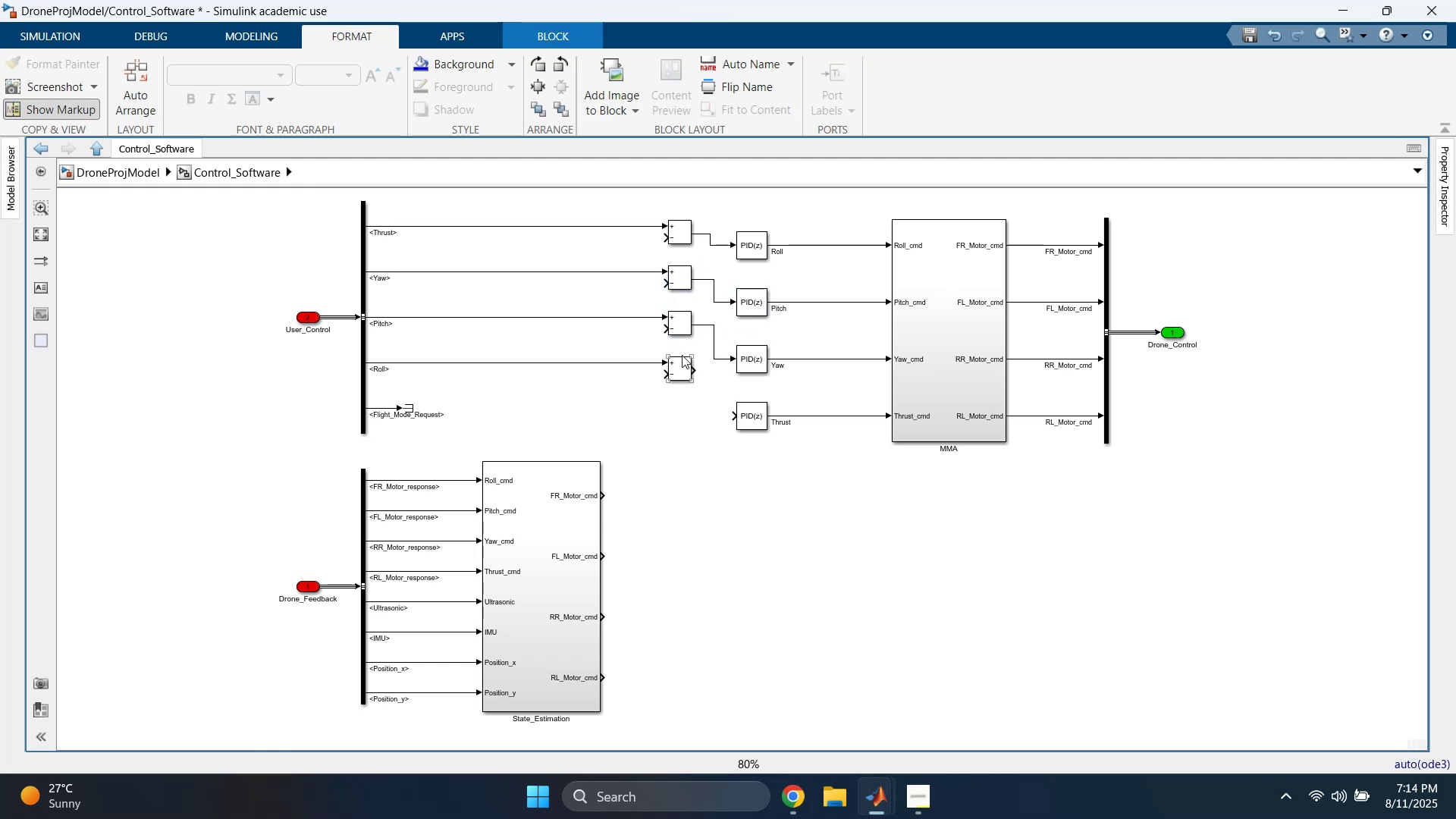 
left_click_drag(start_coordinate=[678, 348], to_coordinate=[683, 375])
 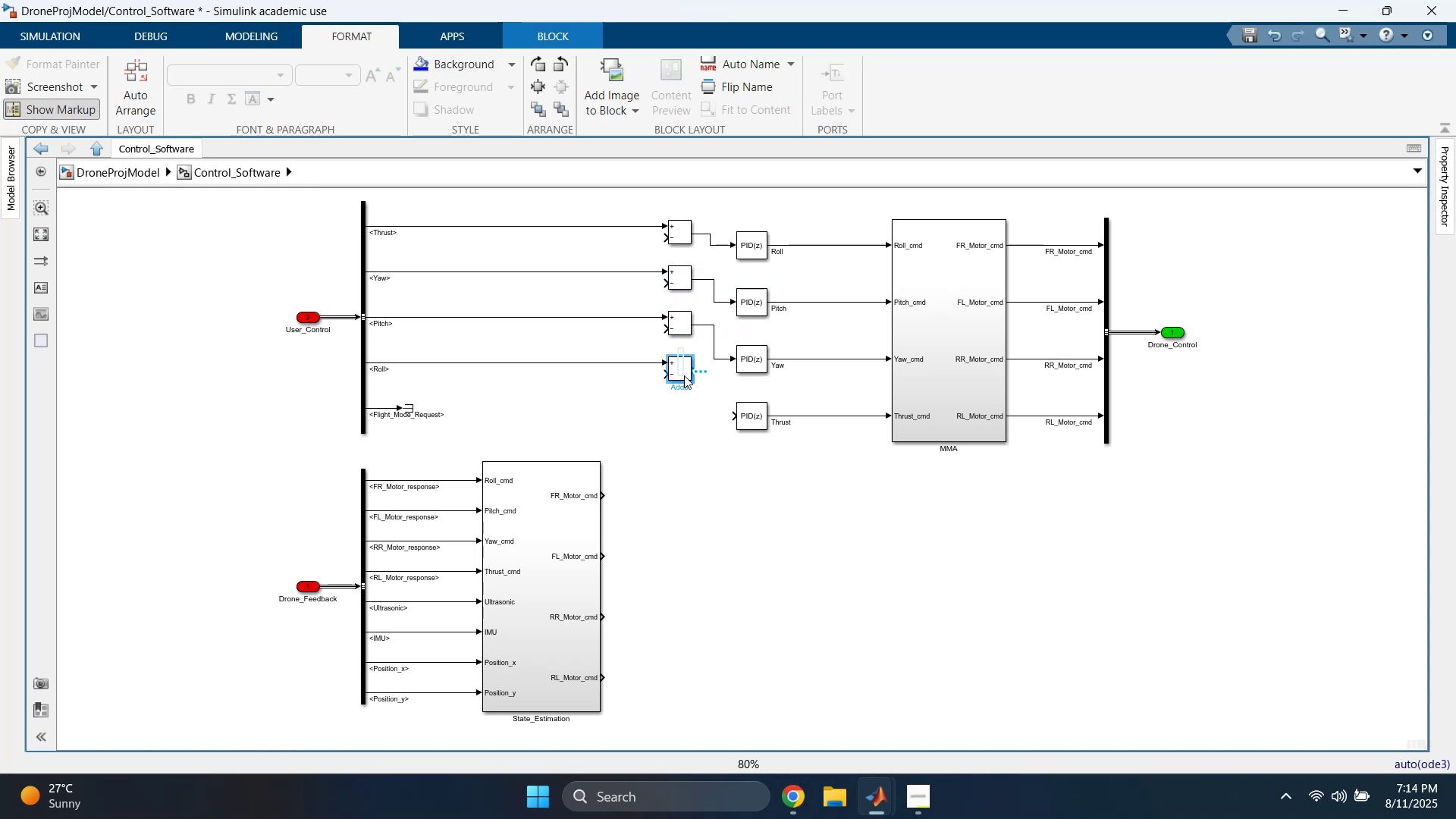 
hold_key(key=ControlLeft, duration=0.62)
left_click([762, 413])
 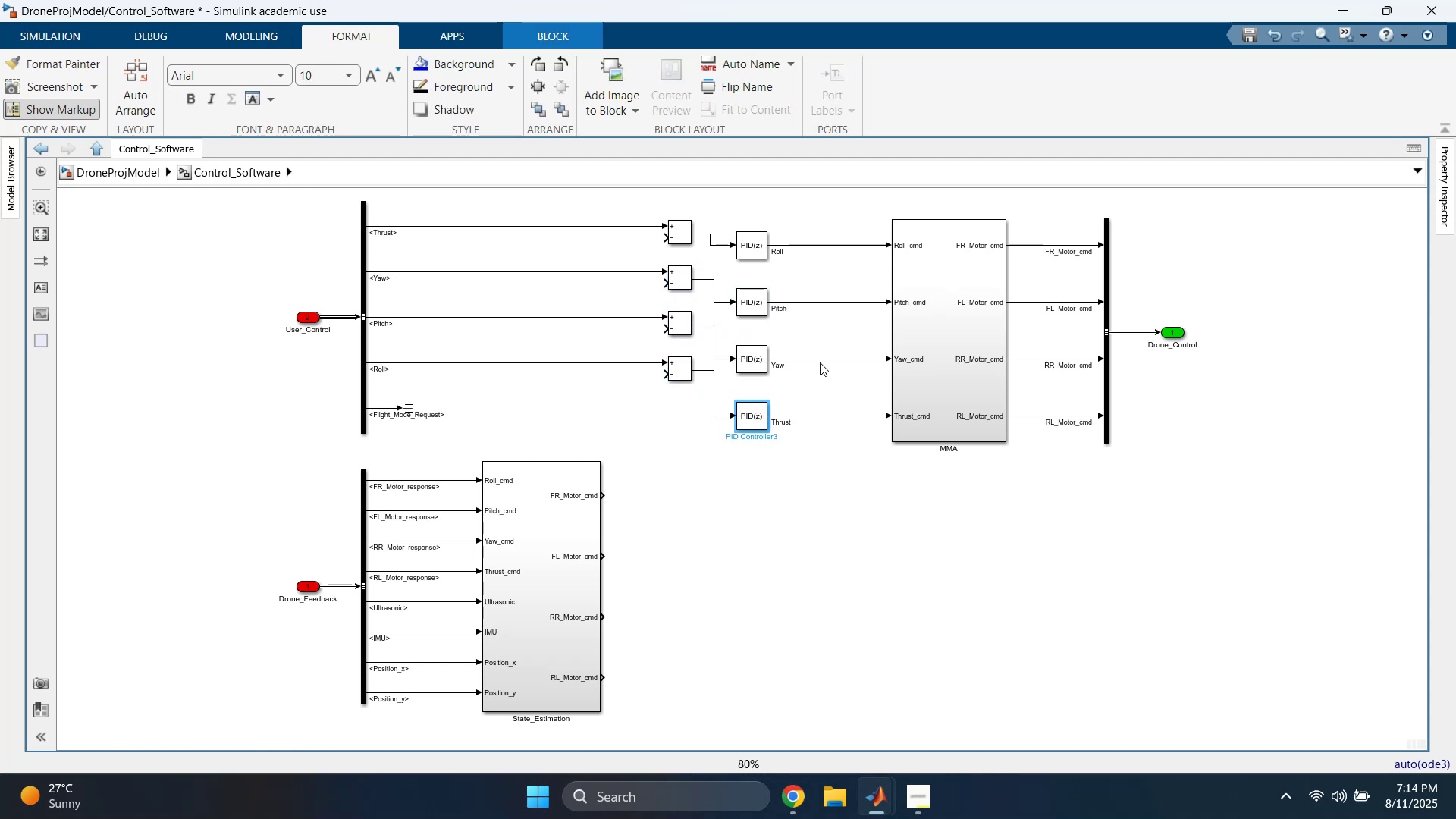 
scroll: coordinate [835, 312], scroll_direction: down, amount: 1.0
 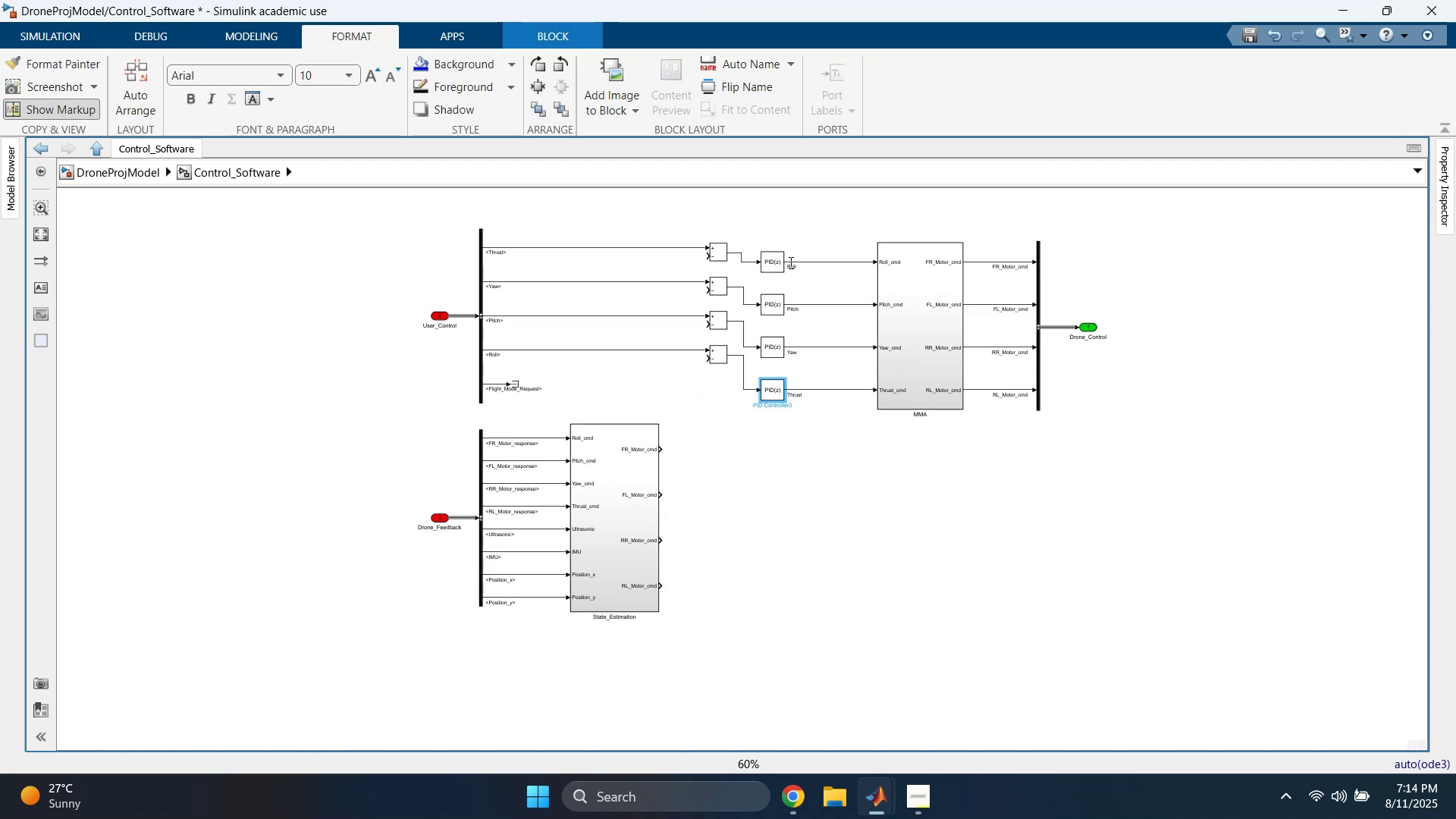 
left_click_drag(start_coordinate=[772, 236], to_coordinate=[1097, 455])
 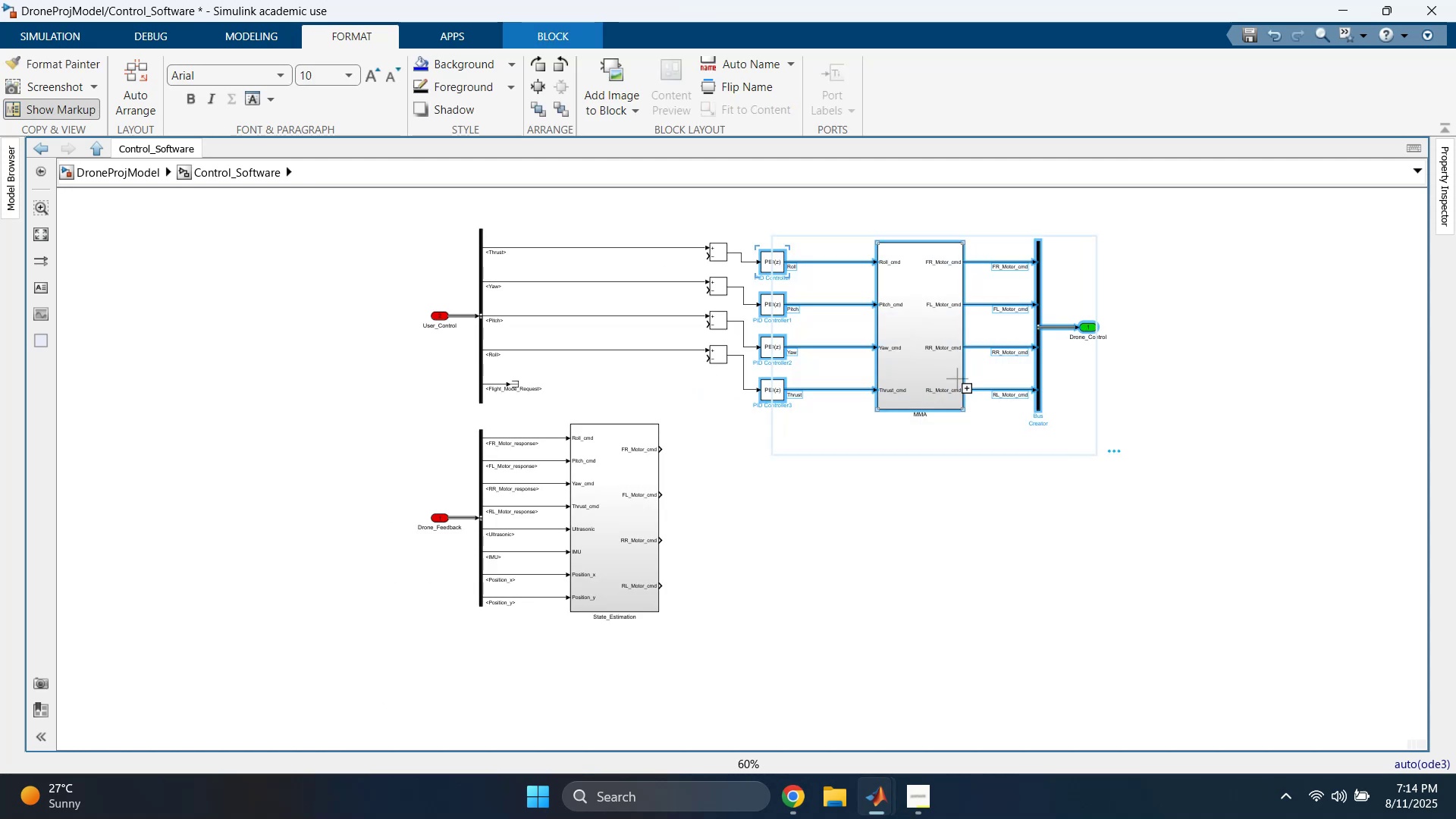 
left_click_drag(start_coordinate=[925, 363], to_coordinate=[928, 357])
 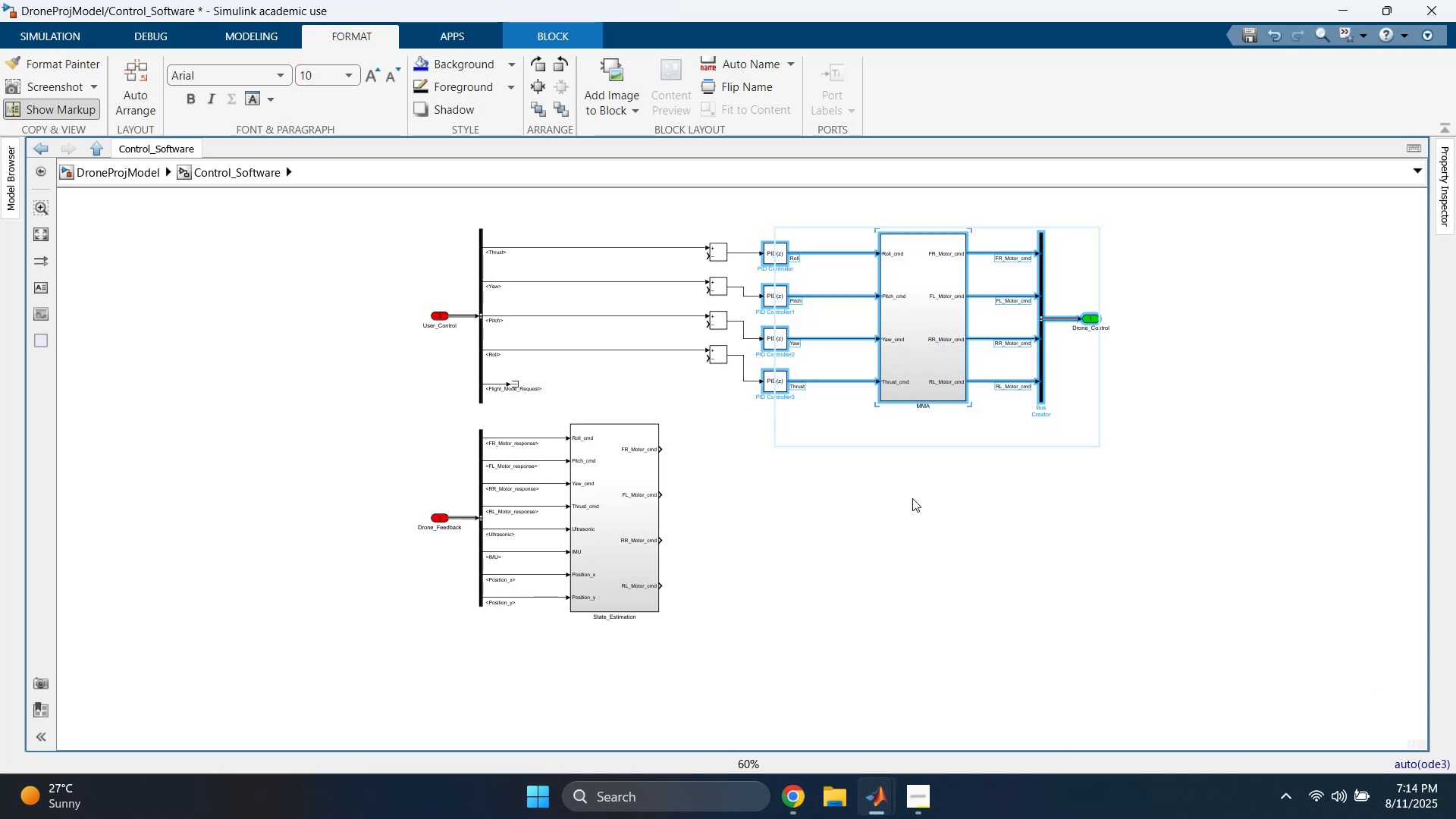 
left_click([912, 507])
 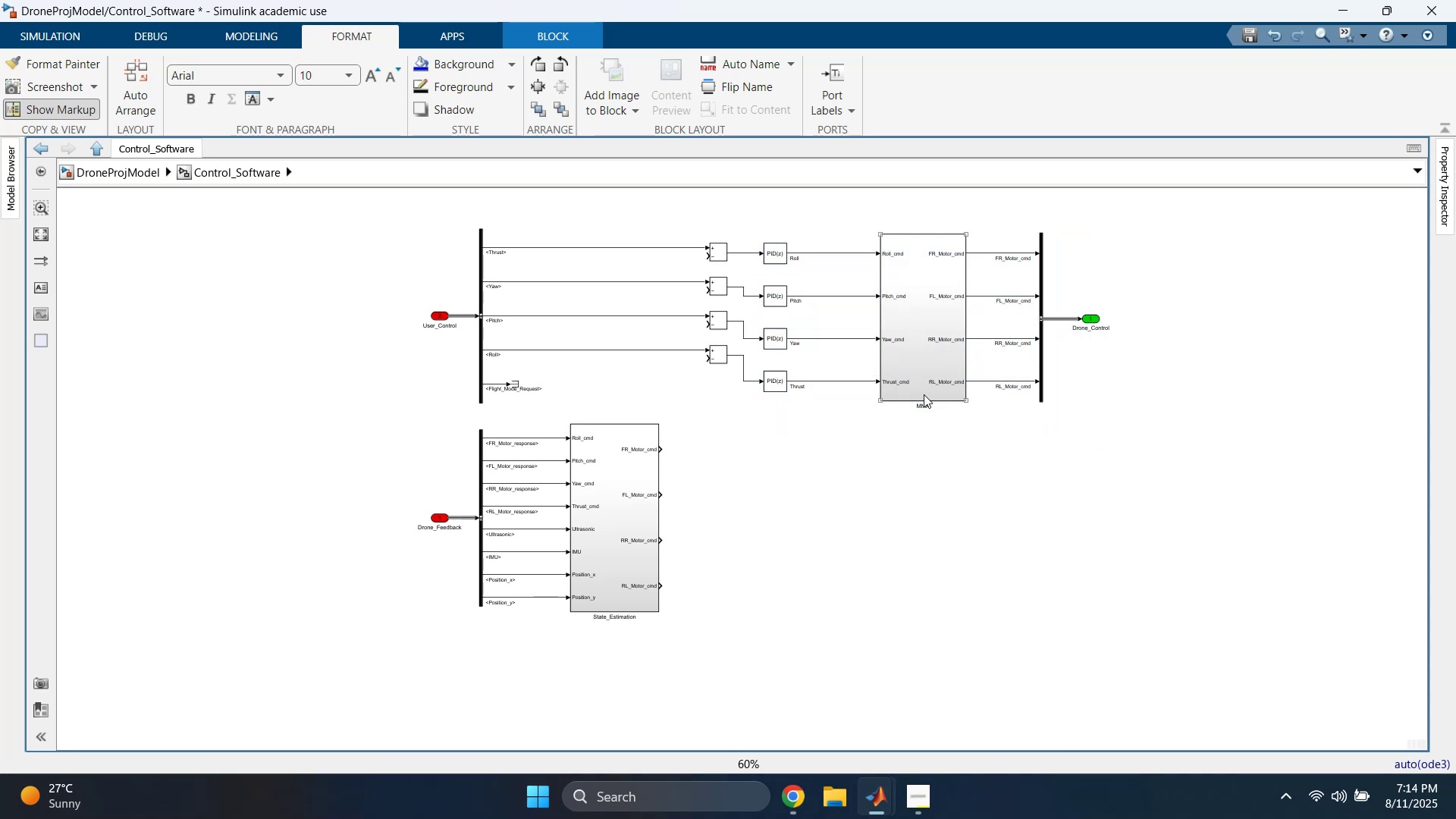 
scroll: coordinate [758, 427], scroll_direction: up, amount: 1.0
 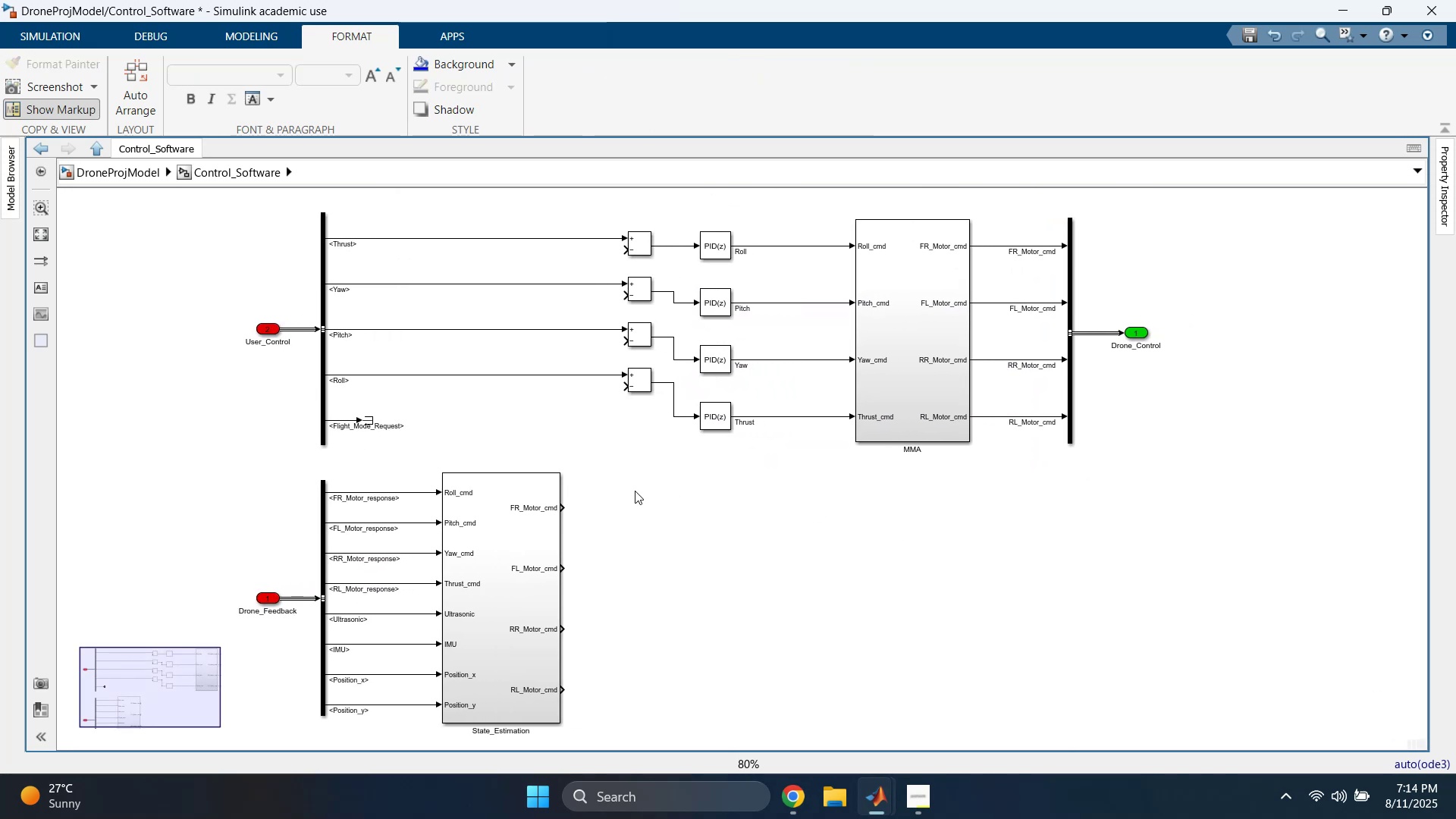 
wait(5.35)
 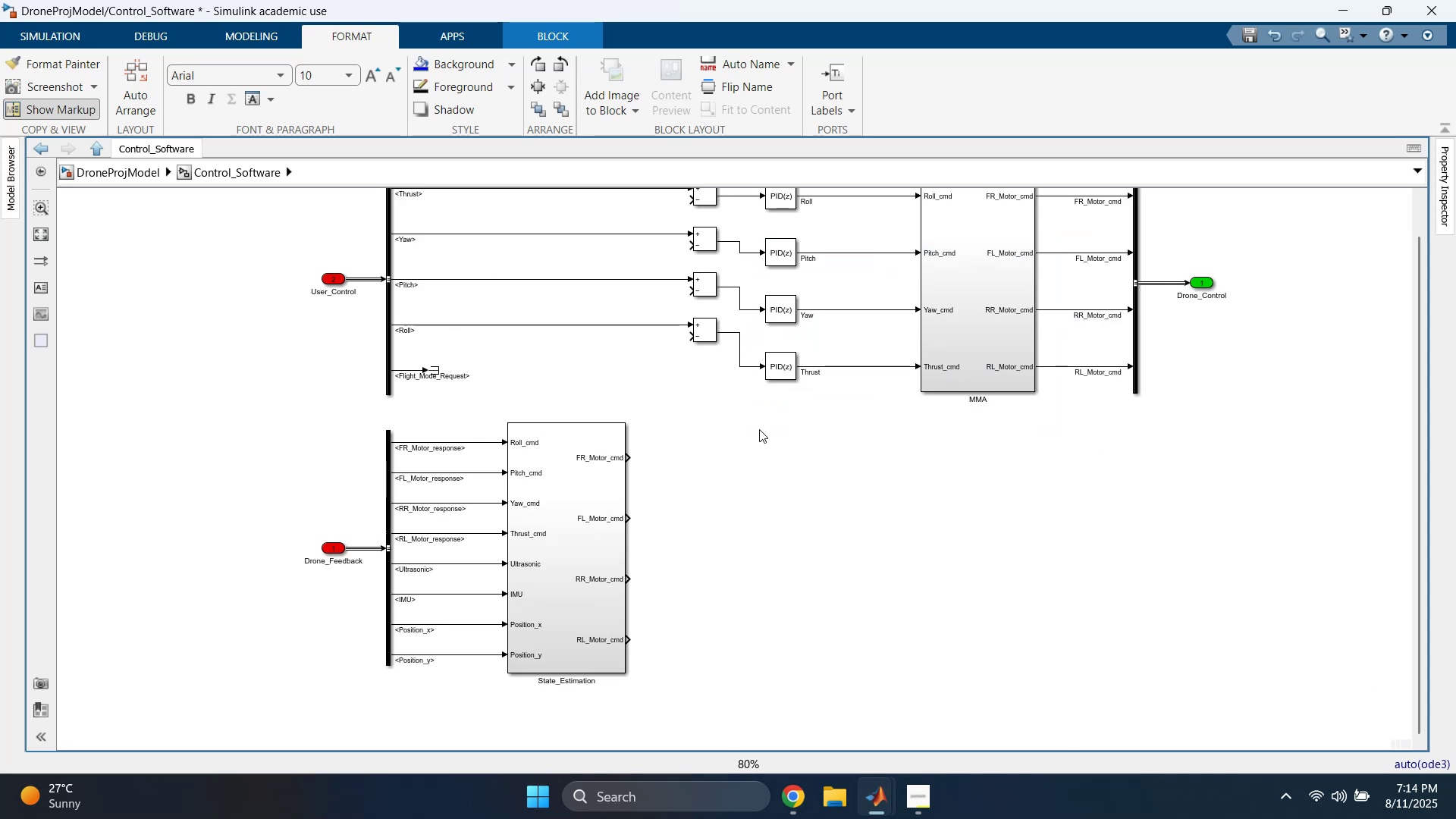 
left_click_drag(start_coordinate=[372, 416], to_coordinate=[446, 419])
 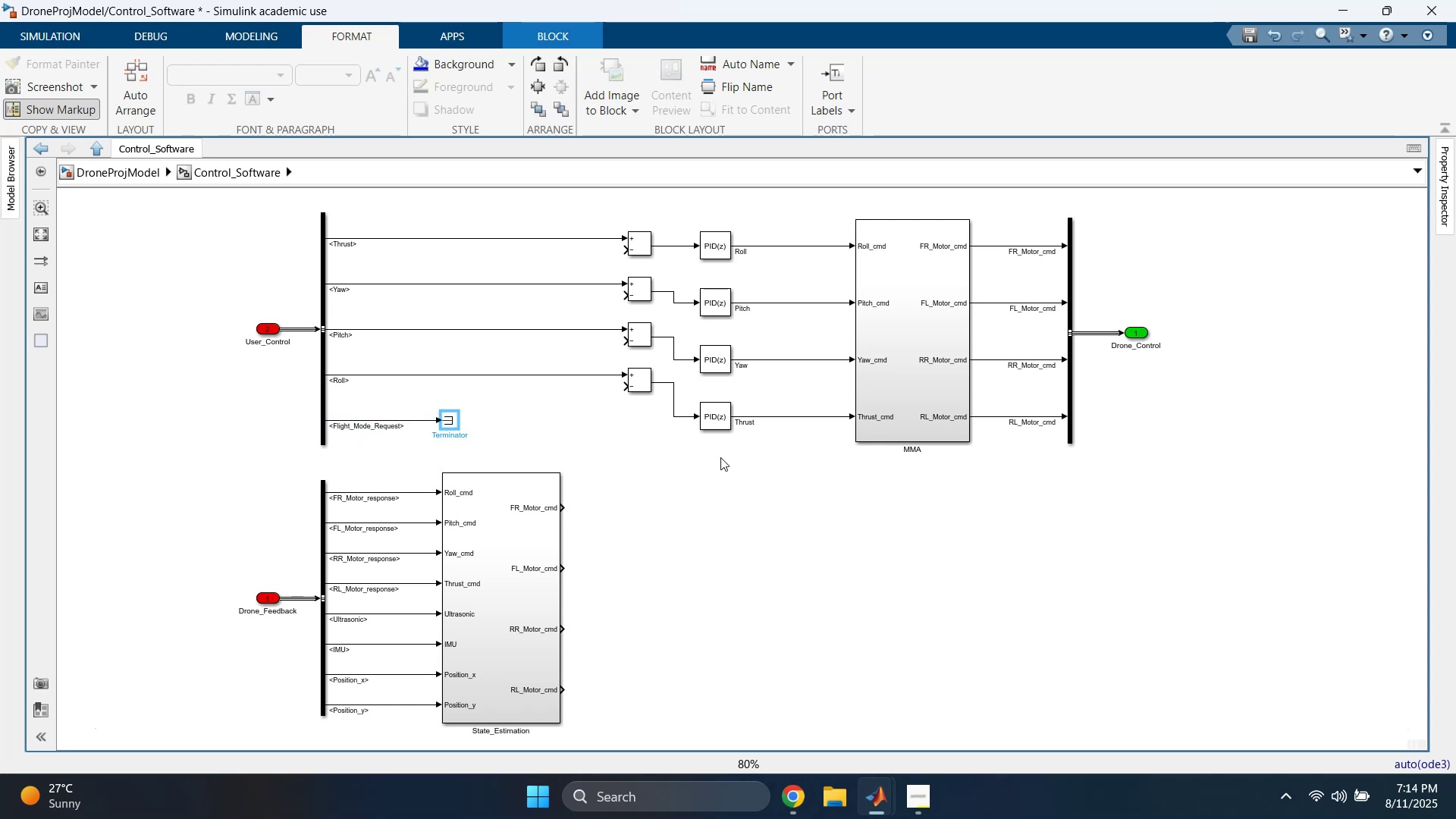 
left_click([780, 459])
 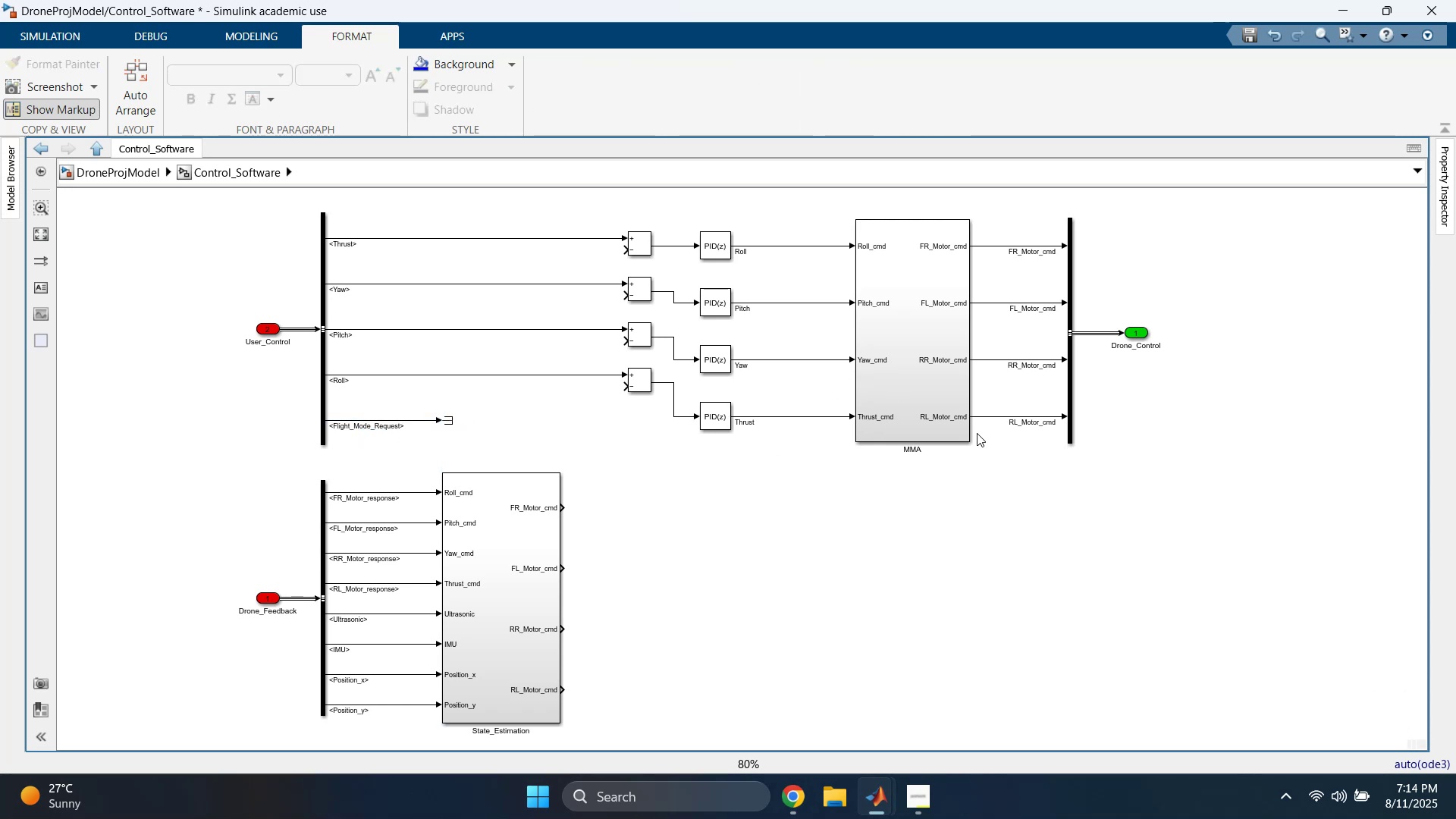 
left_click_drag(start_coordinate=[969, 442], to_coordinate=[982, 406])
 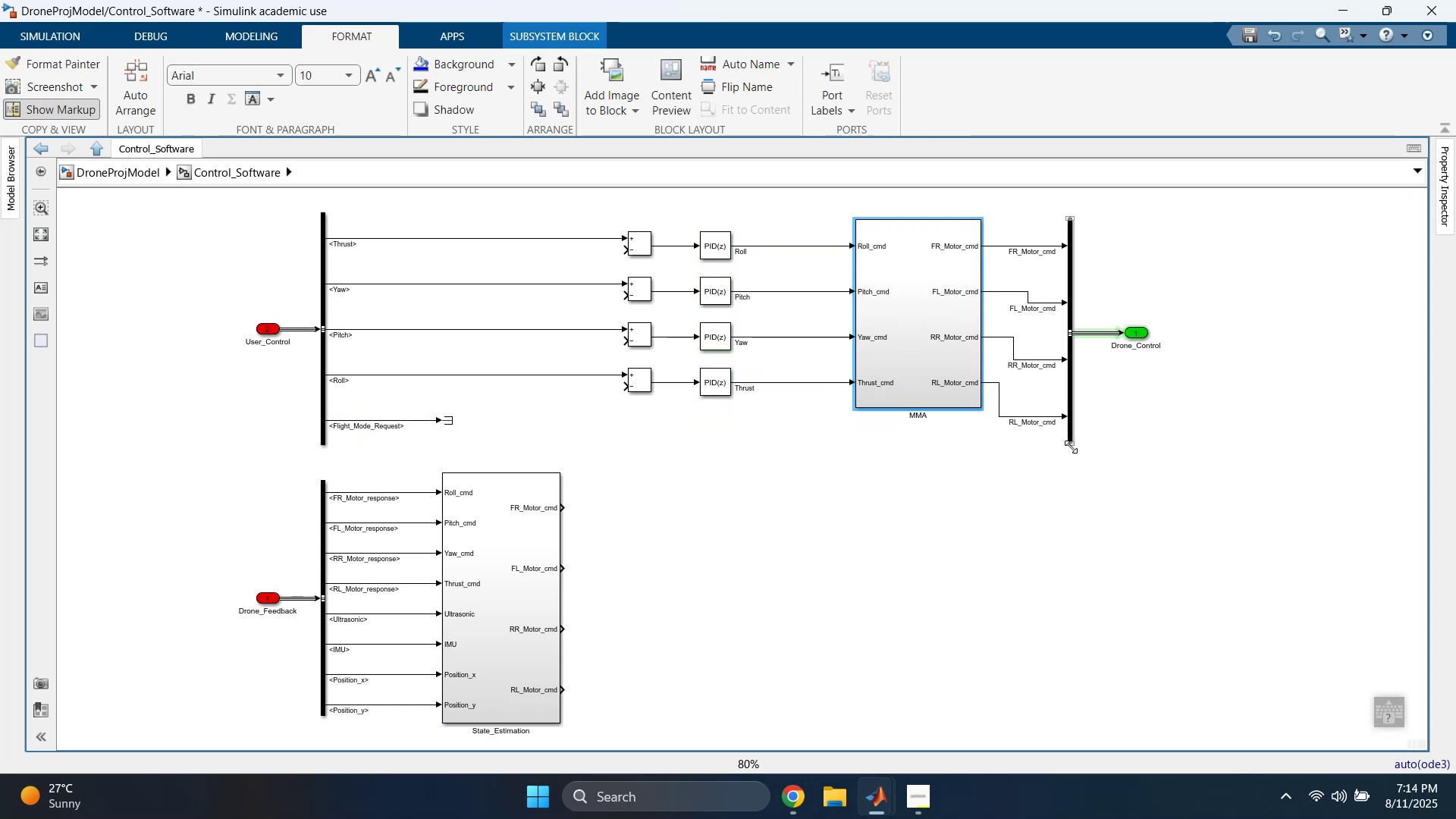 
left_click_drag(start_coordinate=[1074, 447], to_coordinate=[1068, 405])
 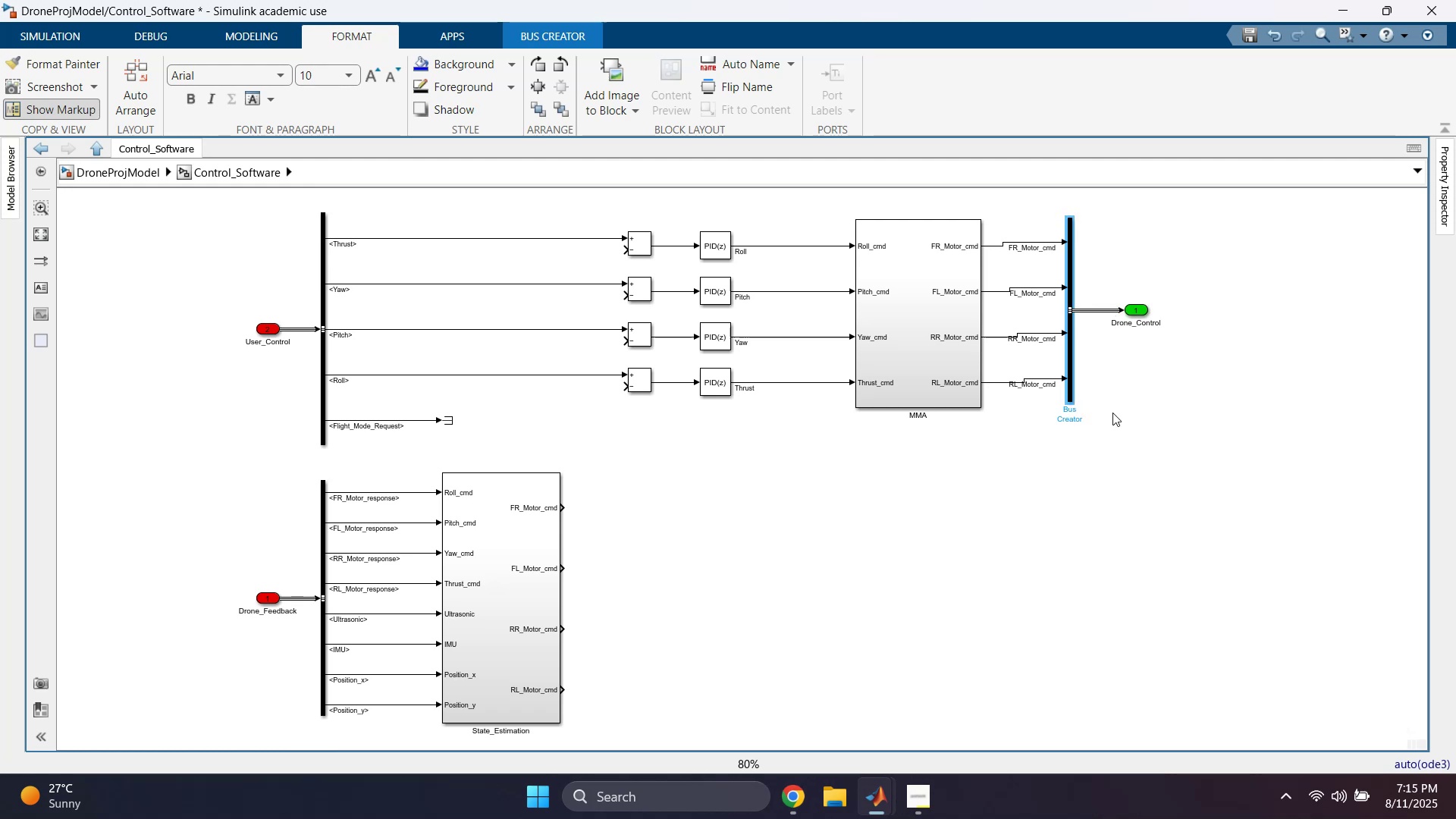 
key(ArrowDown)
 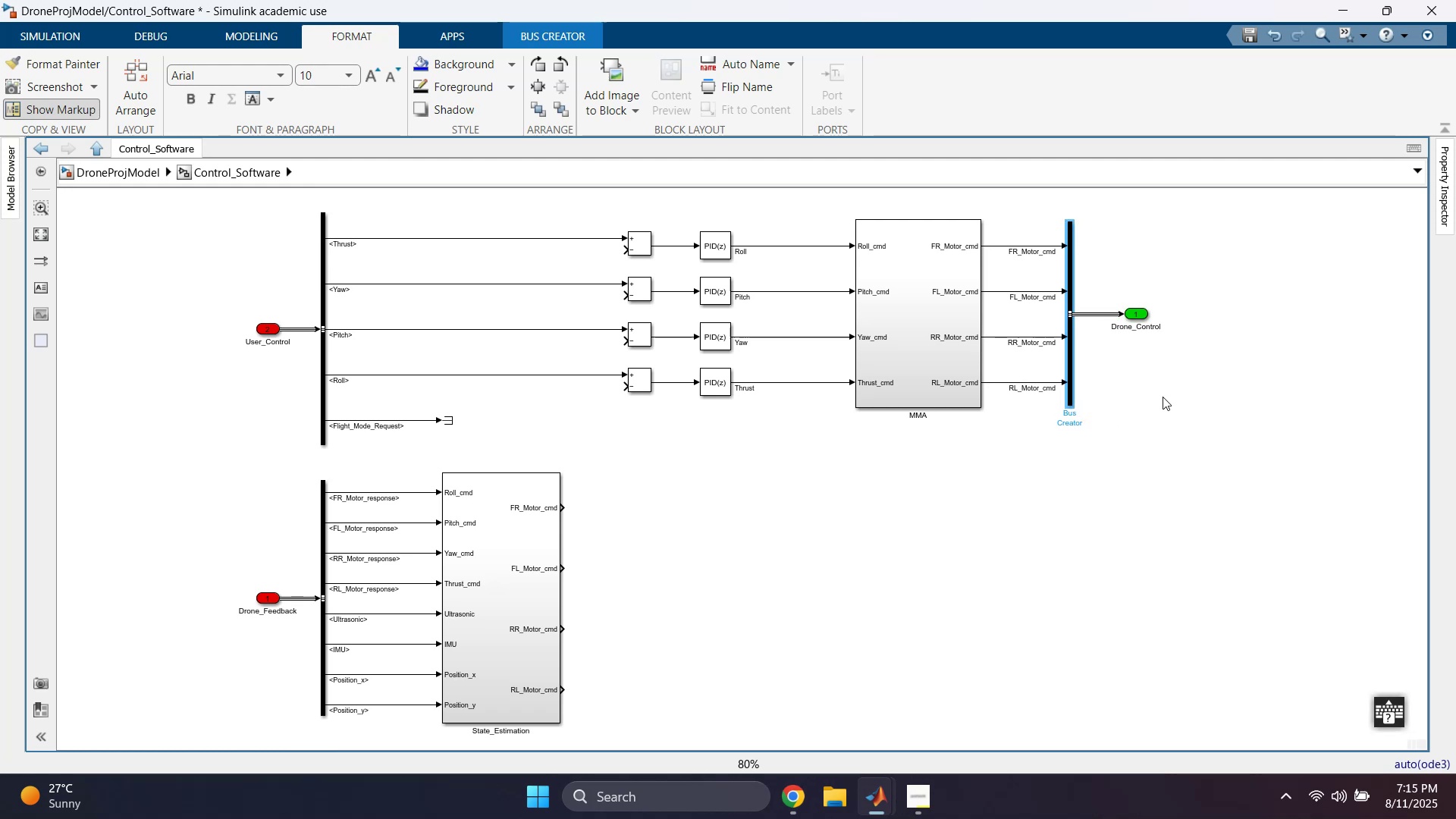 
left_click([1162, 397])
 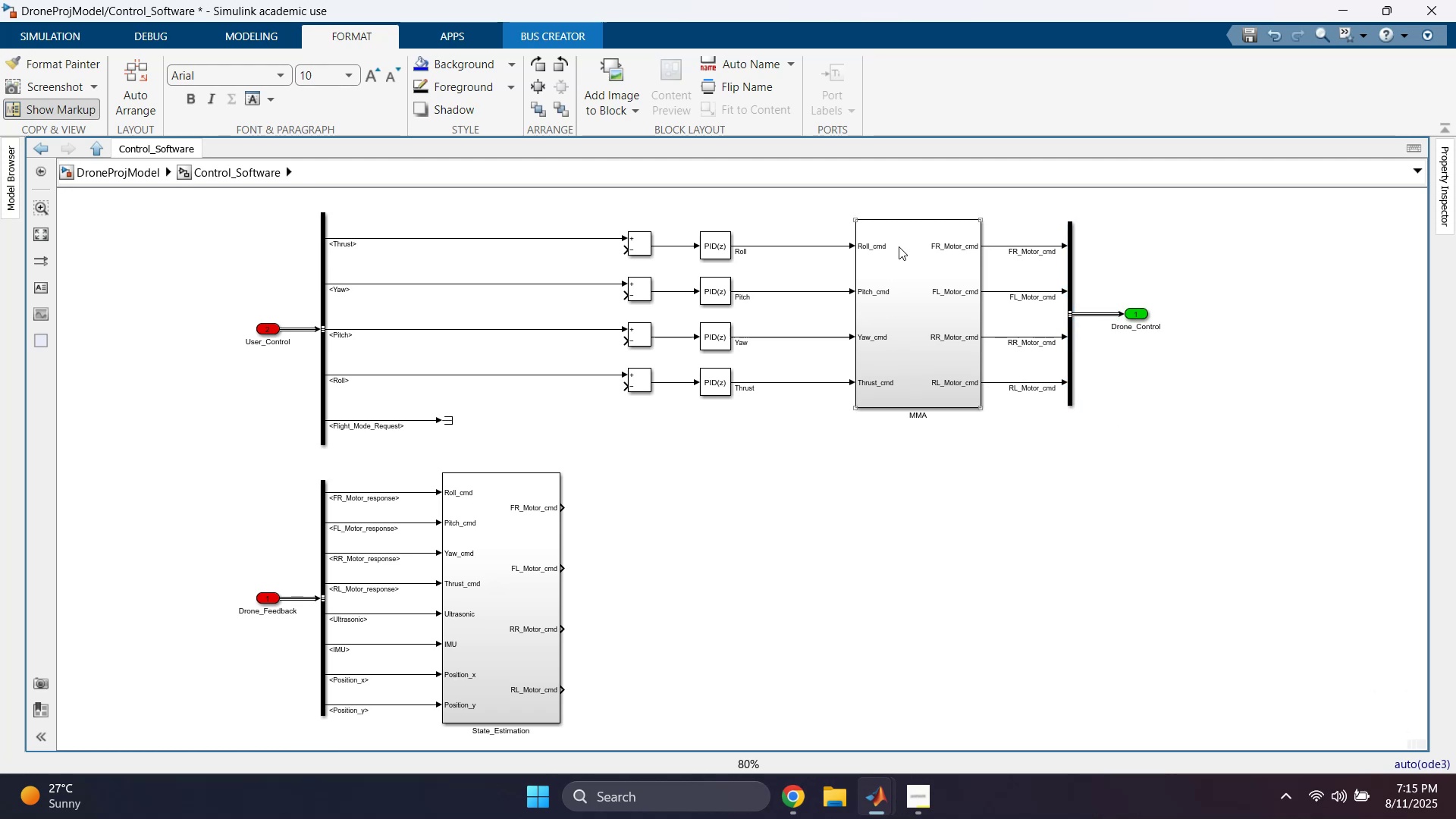 
left_click_drag(start_coordinate=[900, 198], to_coordinate=[1224, 460])
 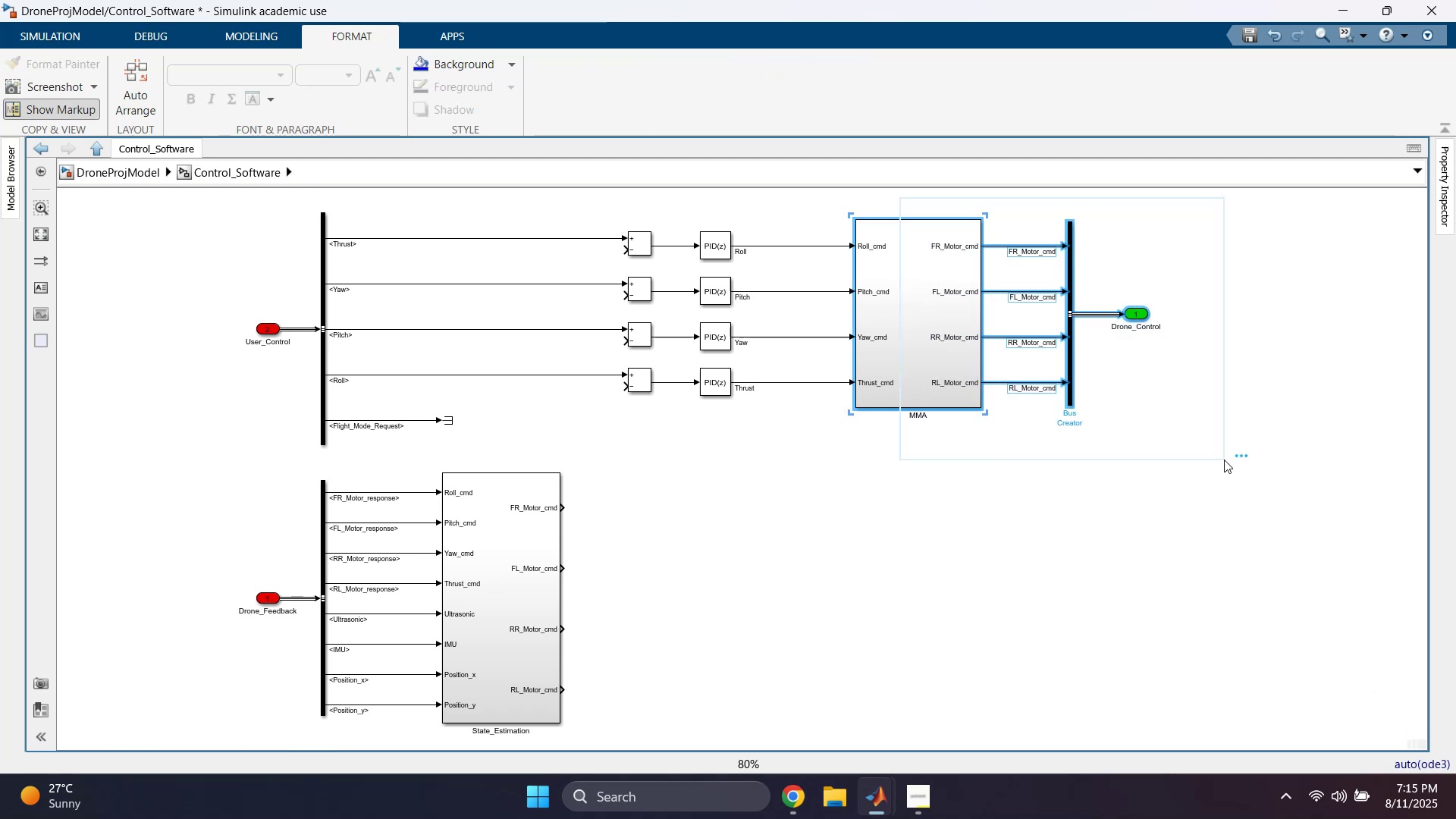 
key(ArrowLeft)
 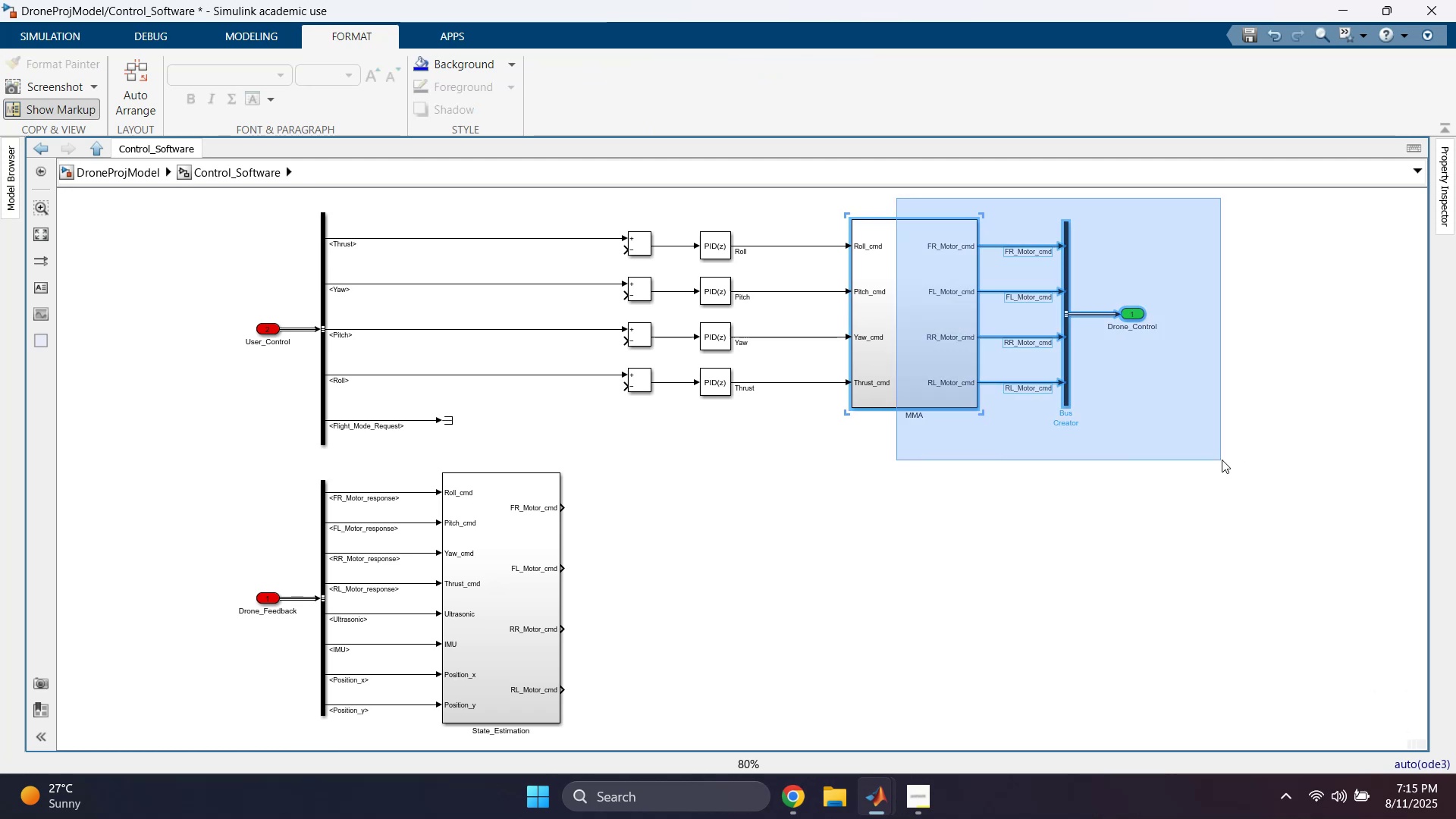 
key(ArrowLeft)
 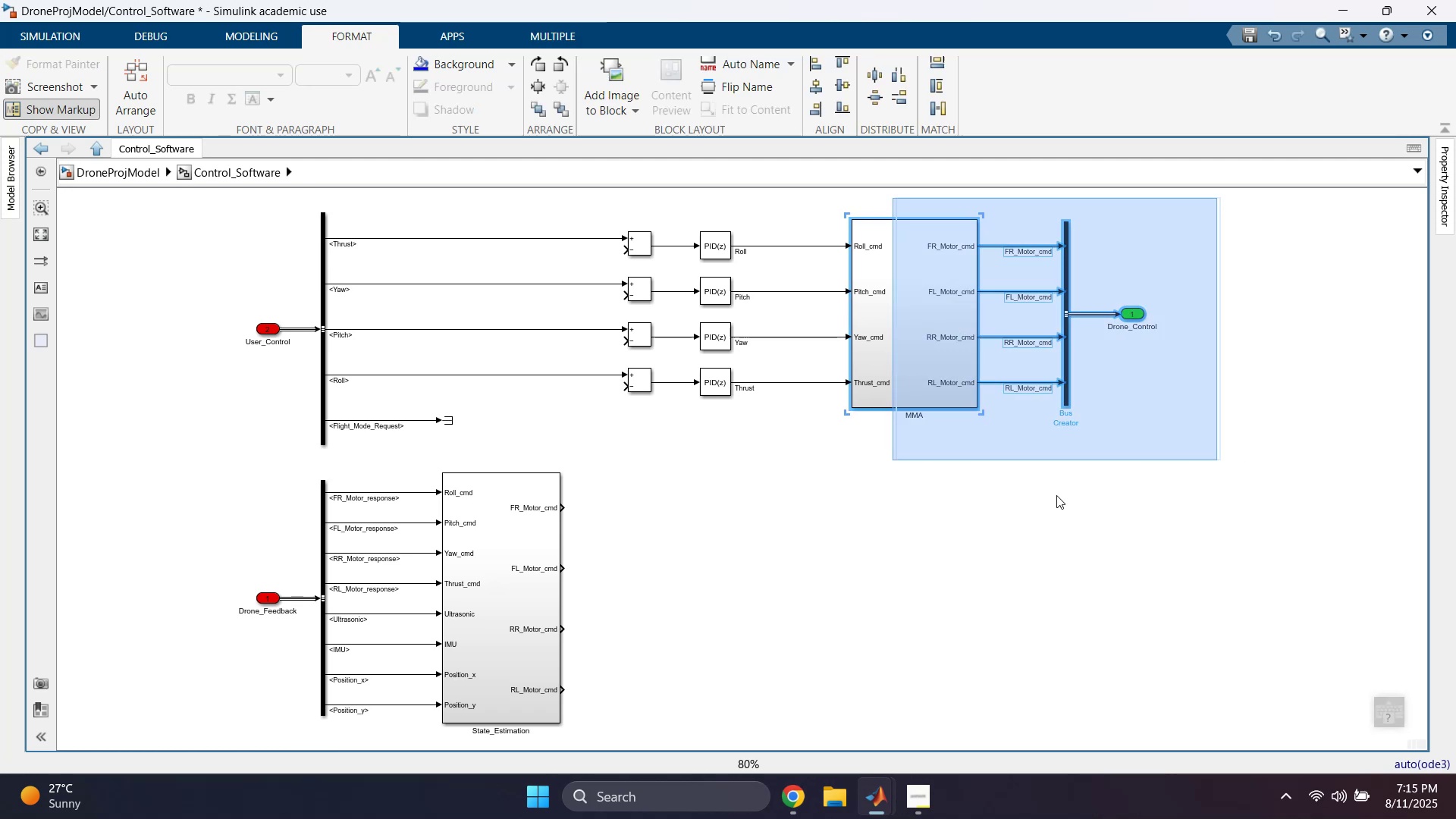 
key(ArrowLeft)
 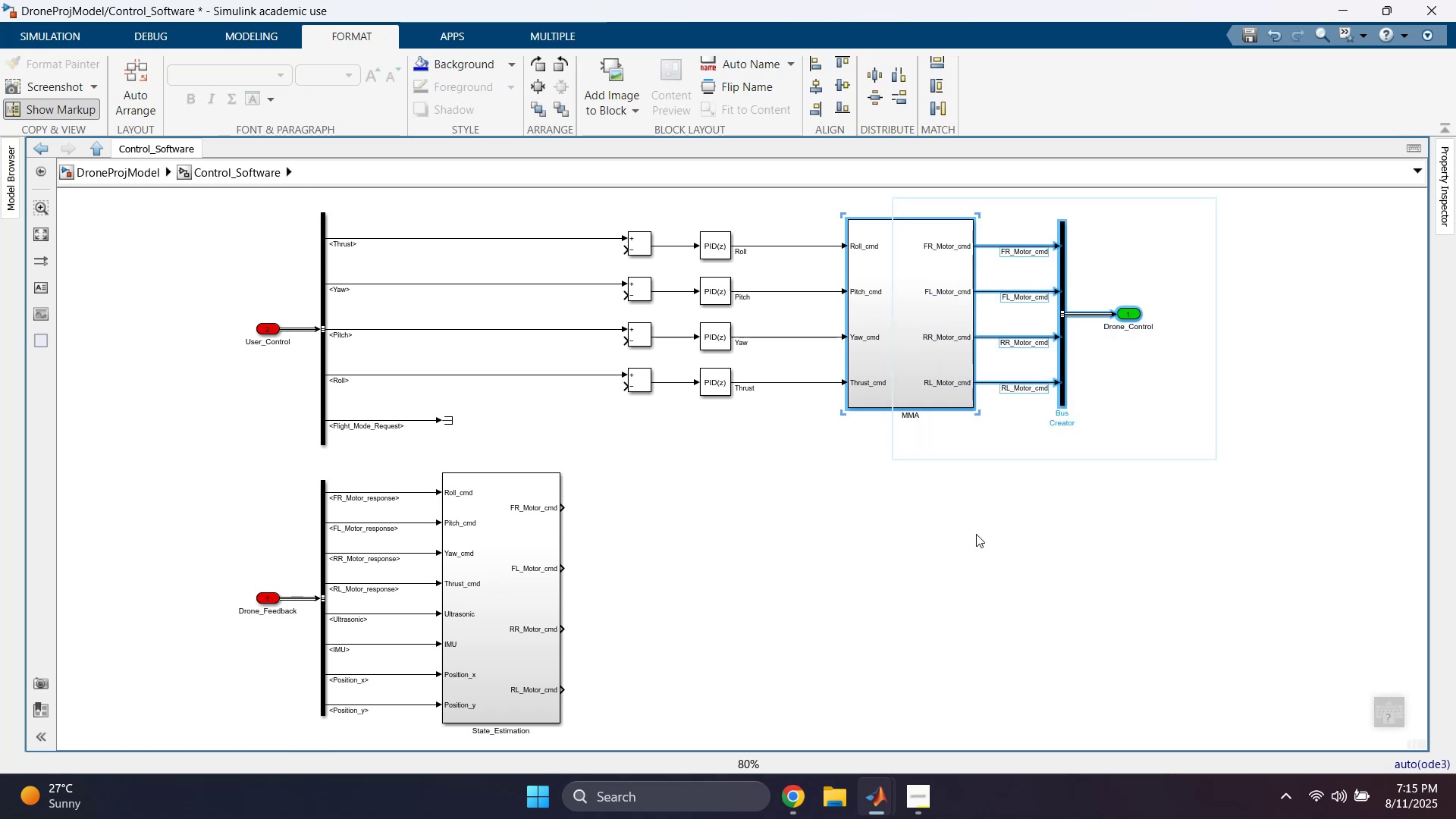 
key(ArrowLeft)
 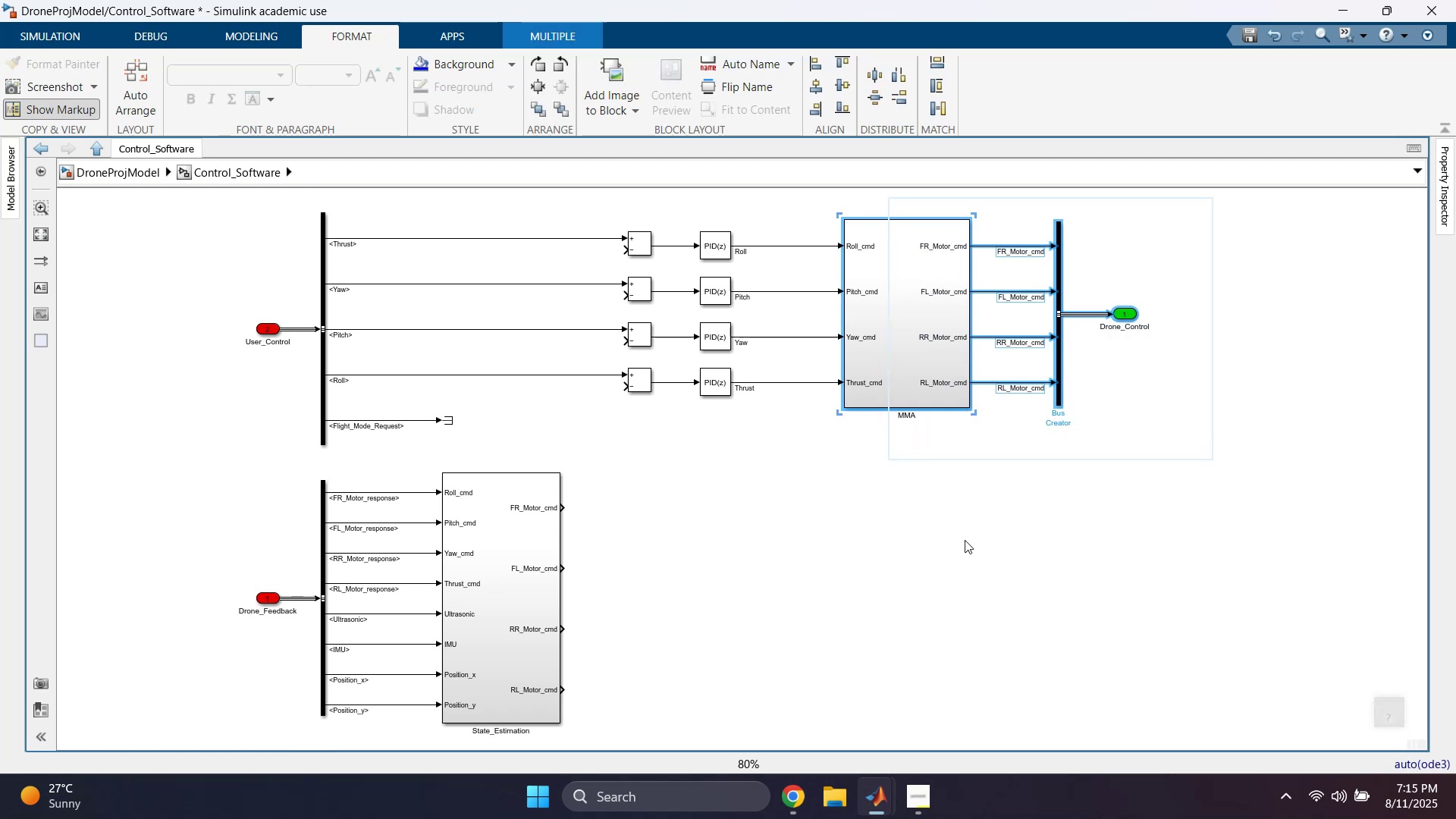 
key(ArrowLeft)
 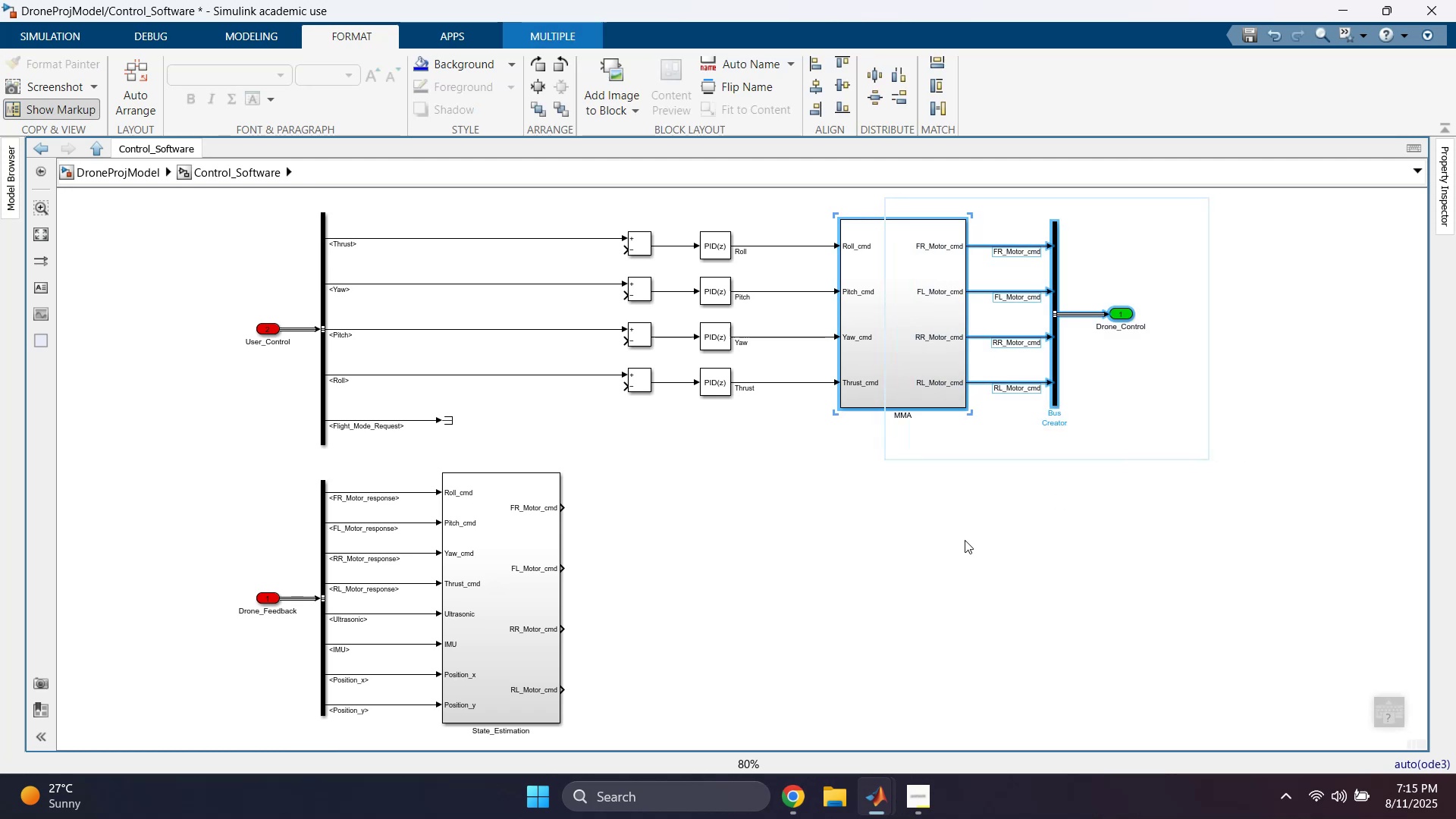 
key(ArrowLeft)
 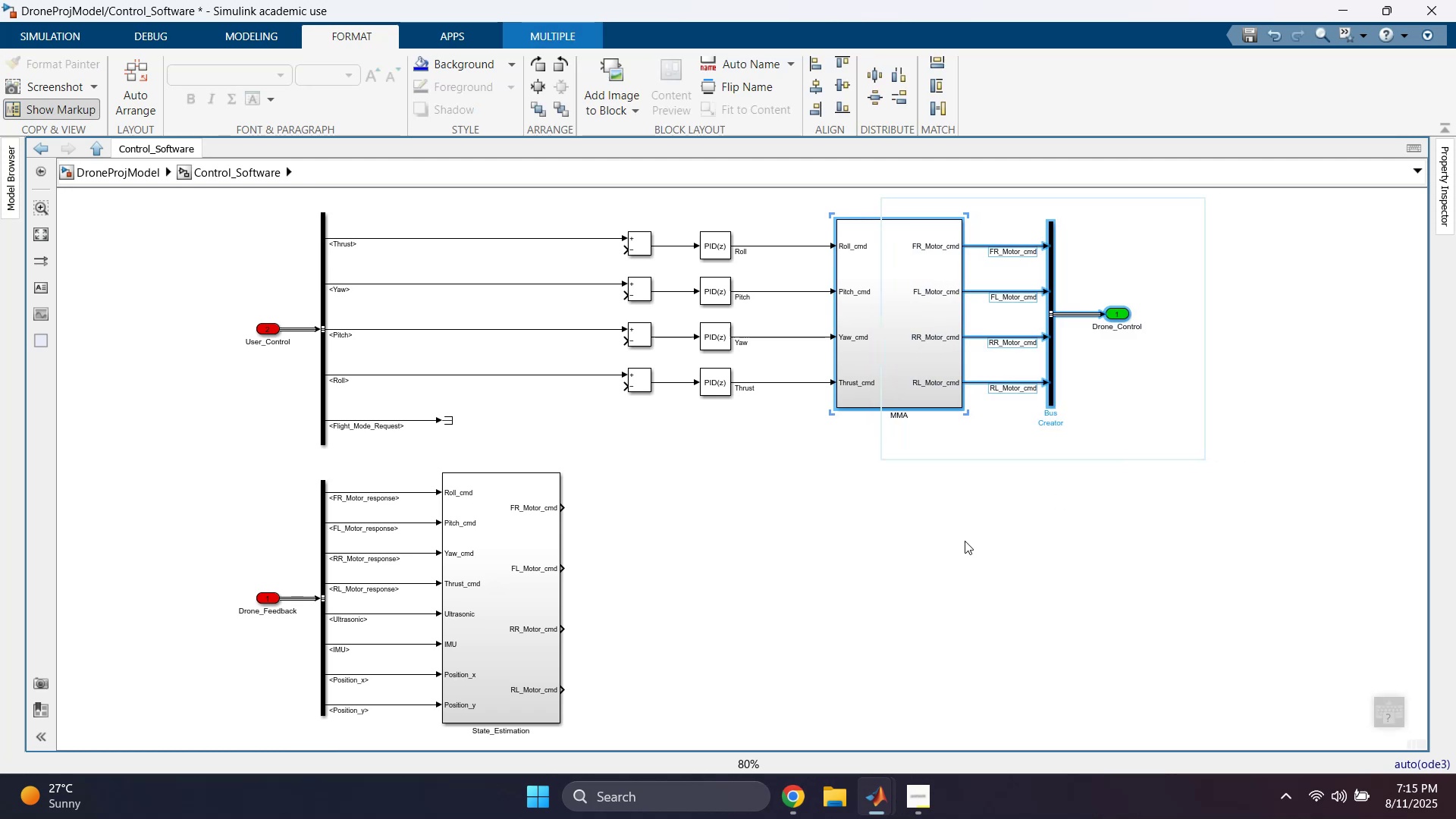 
key(ArrowLeft)
 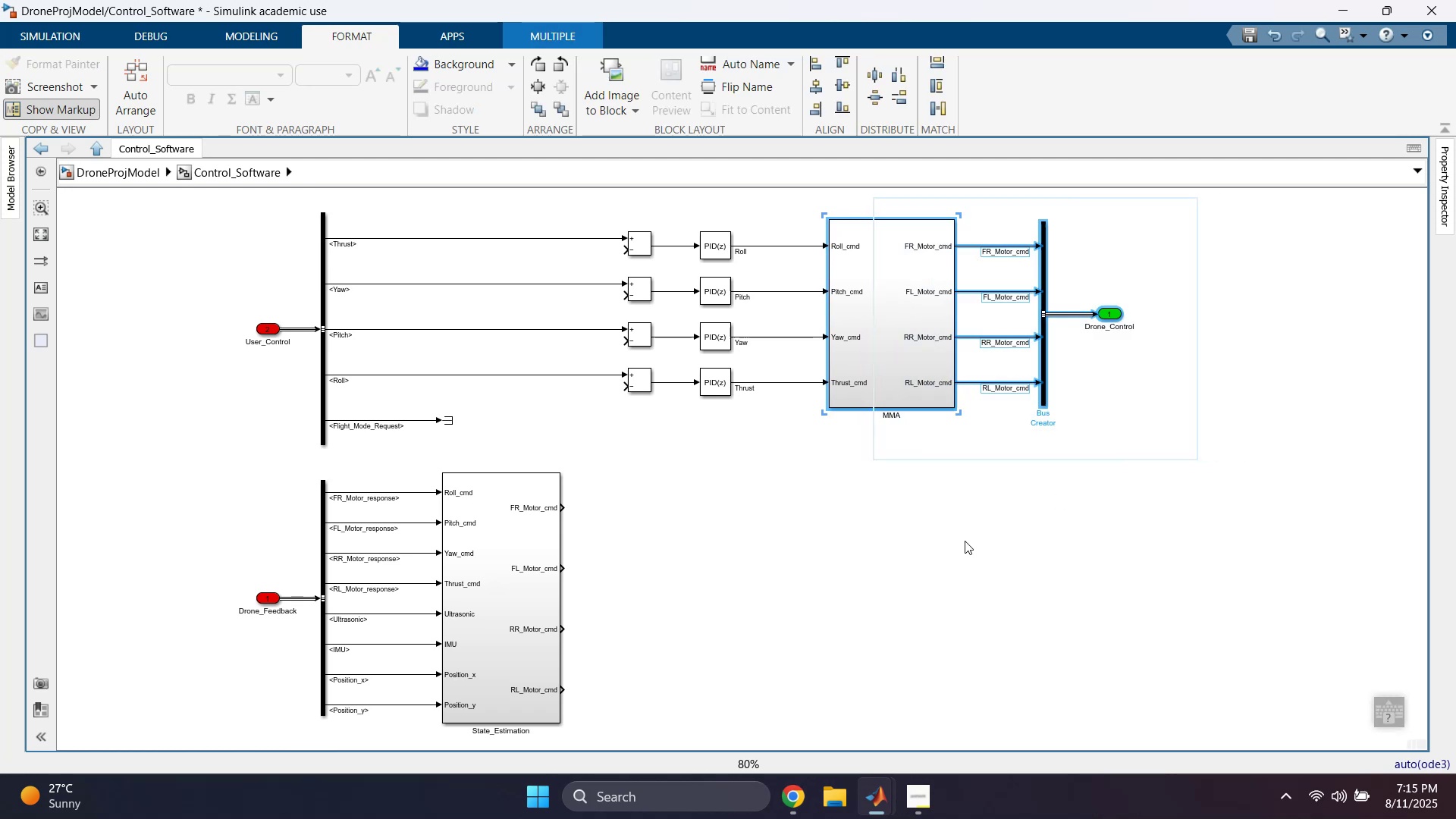 
key(ArrowLeft)
 